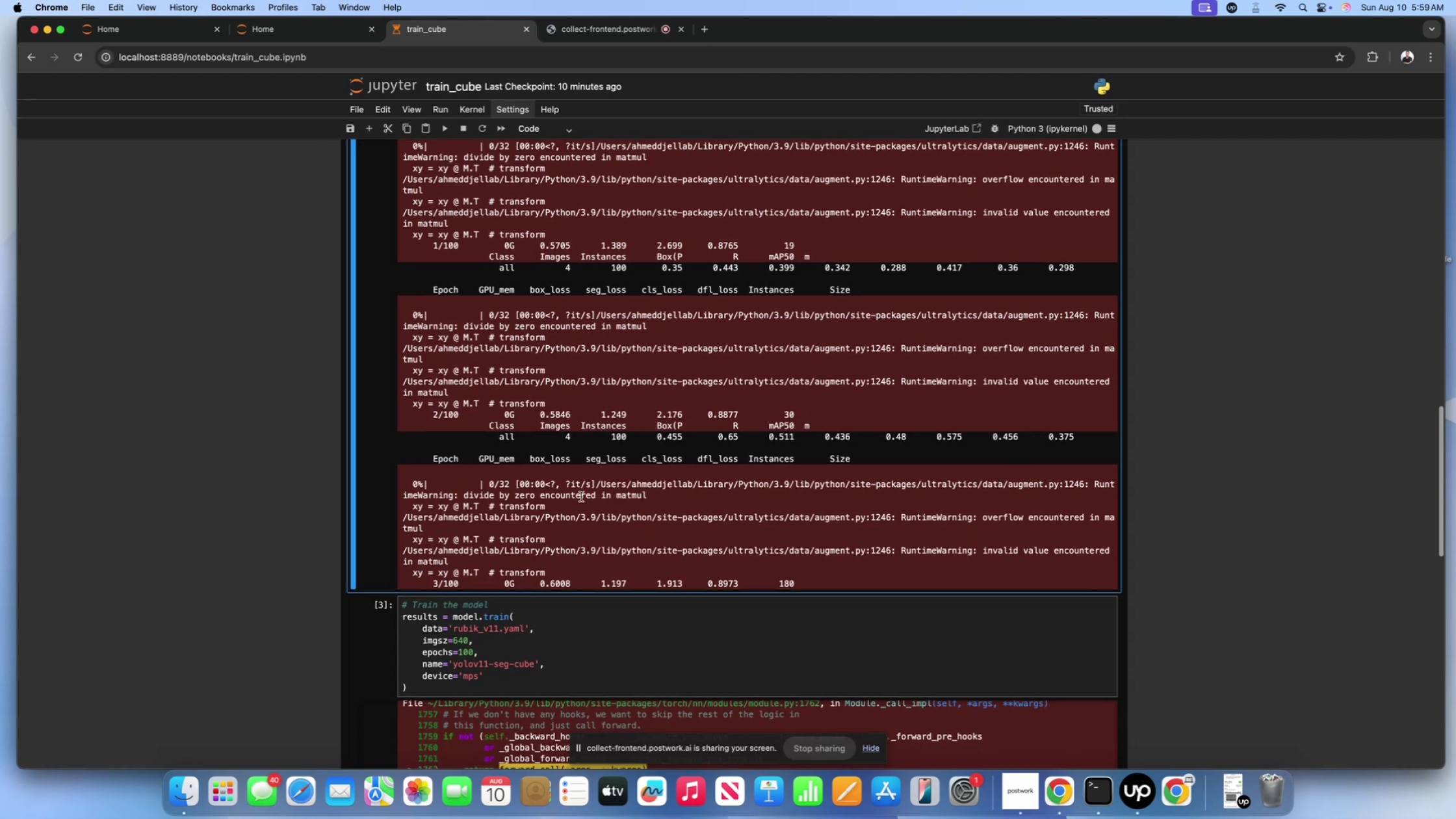 
scroll: coordinate [581, 497], scroll_direction: down, amount: 4.0
 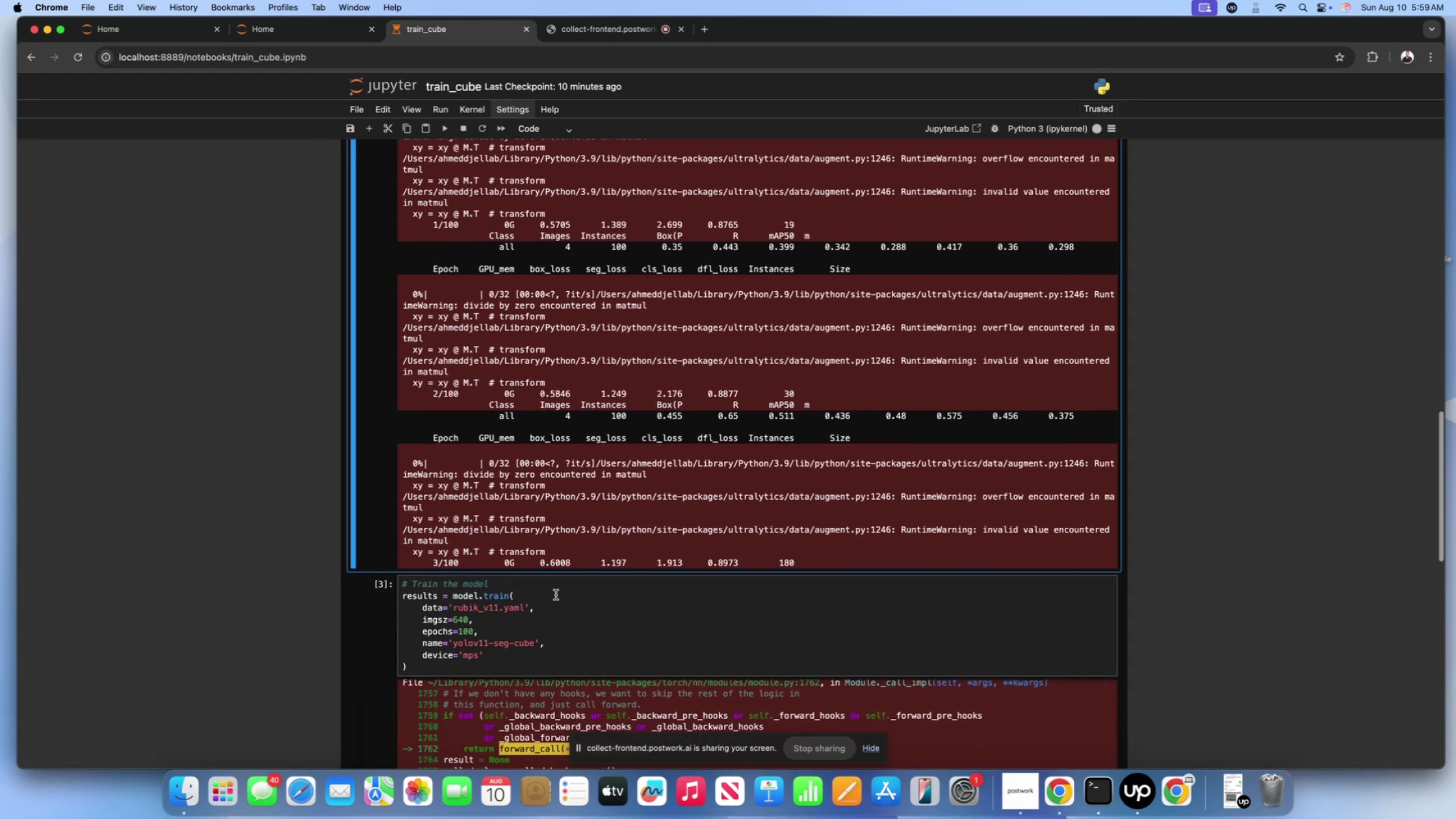 
left_click([556, 595])
 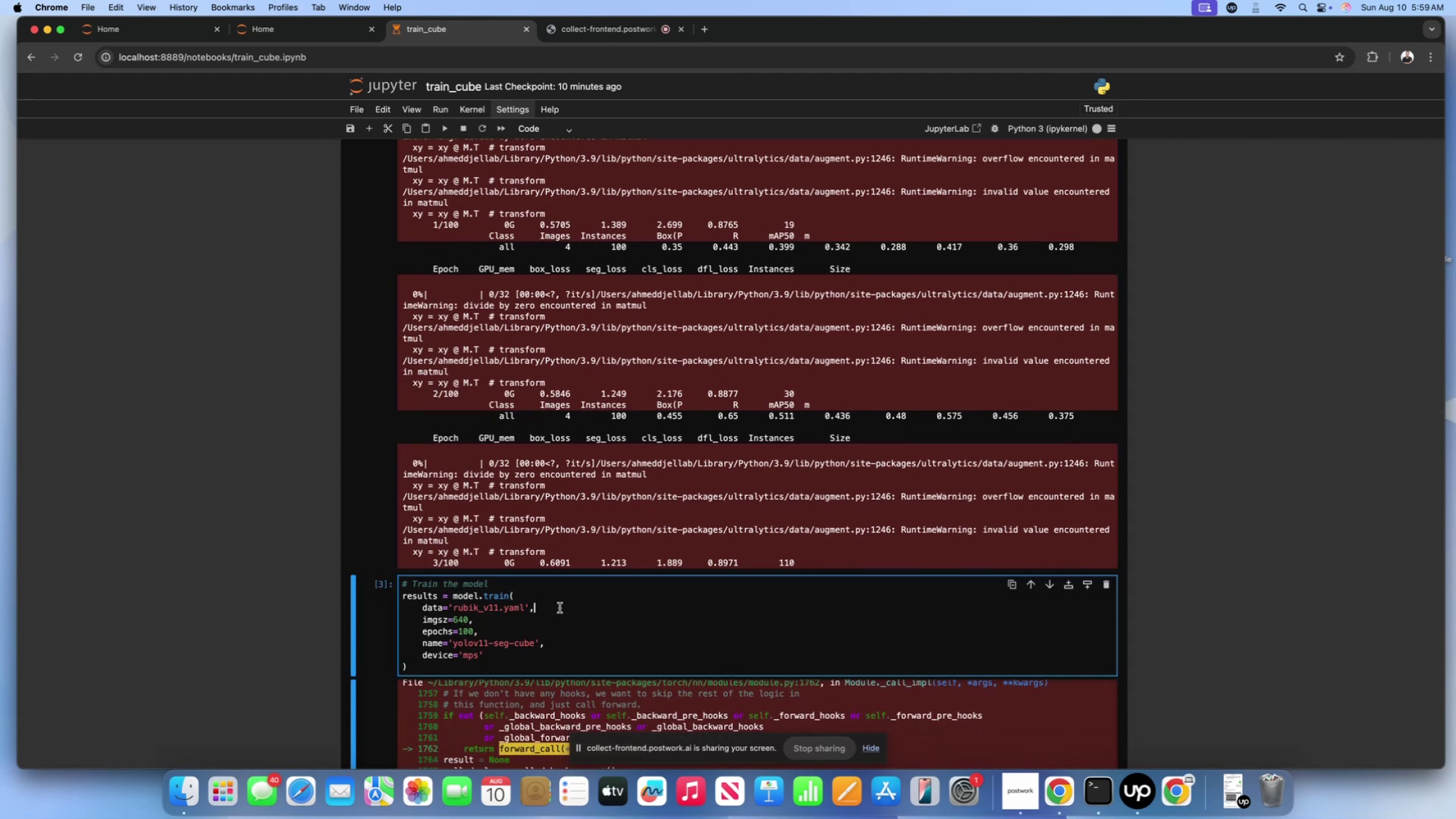 
double_click([560, 618])
 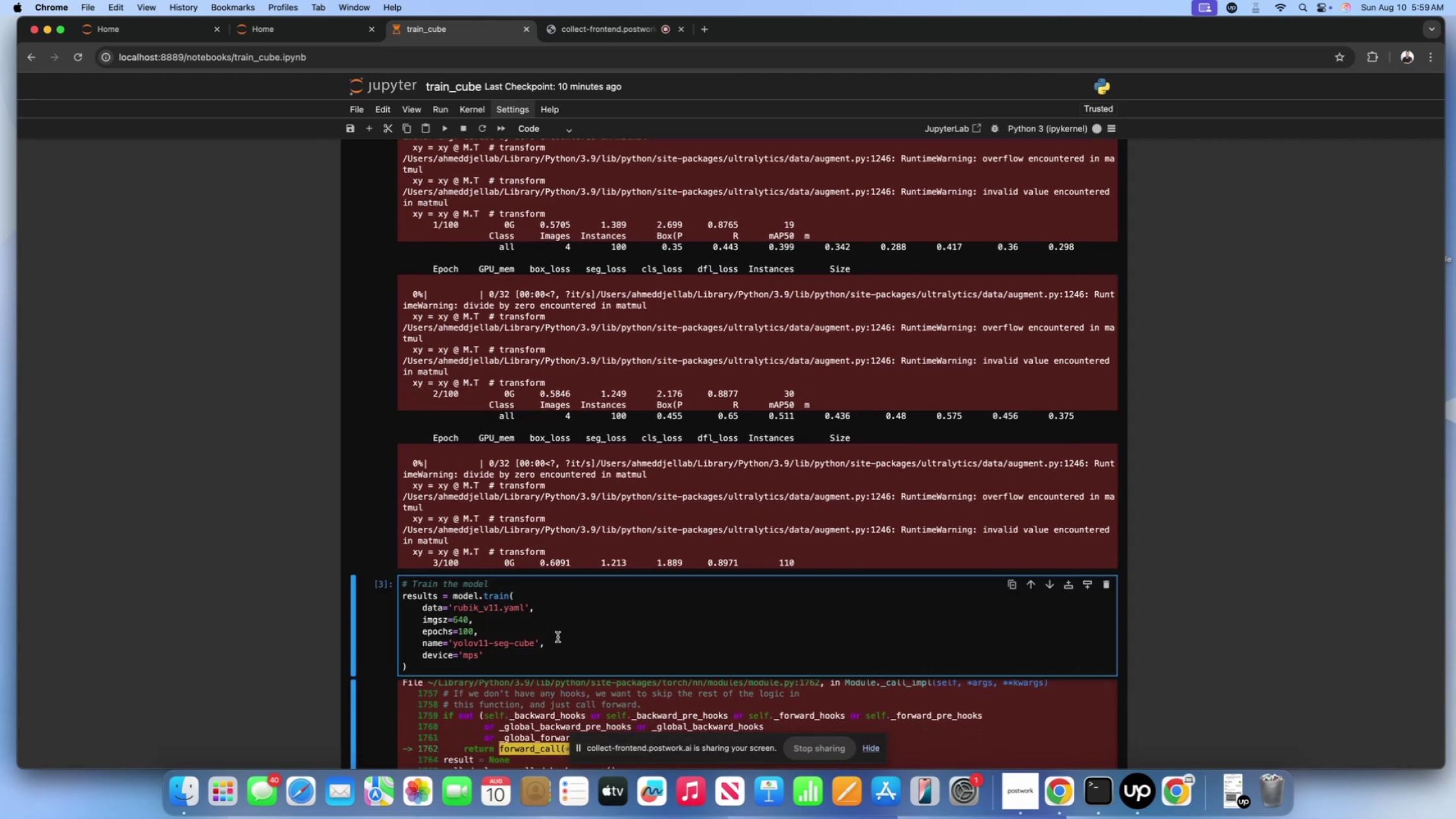 
double_click([558, 637])
 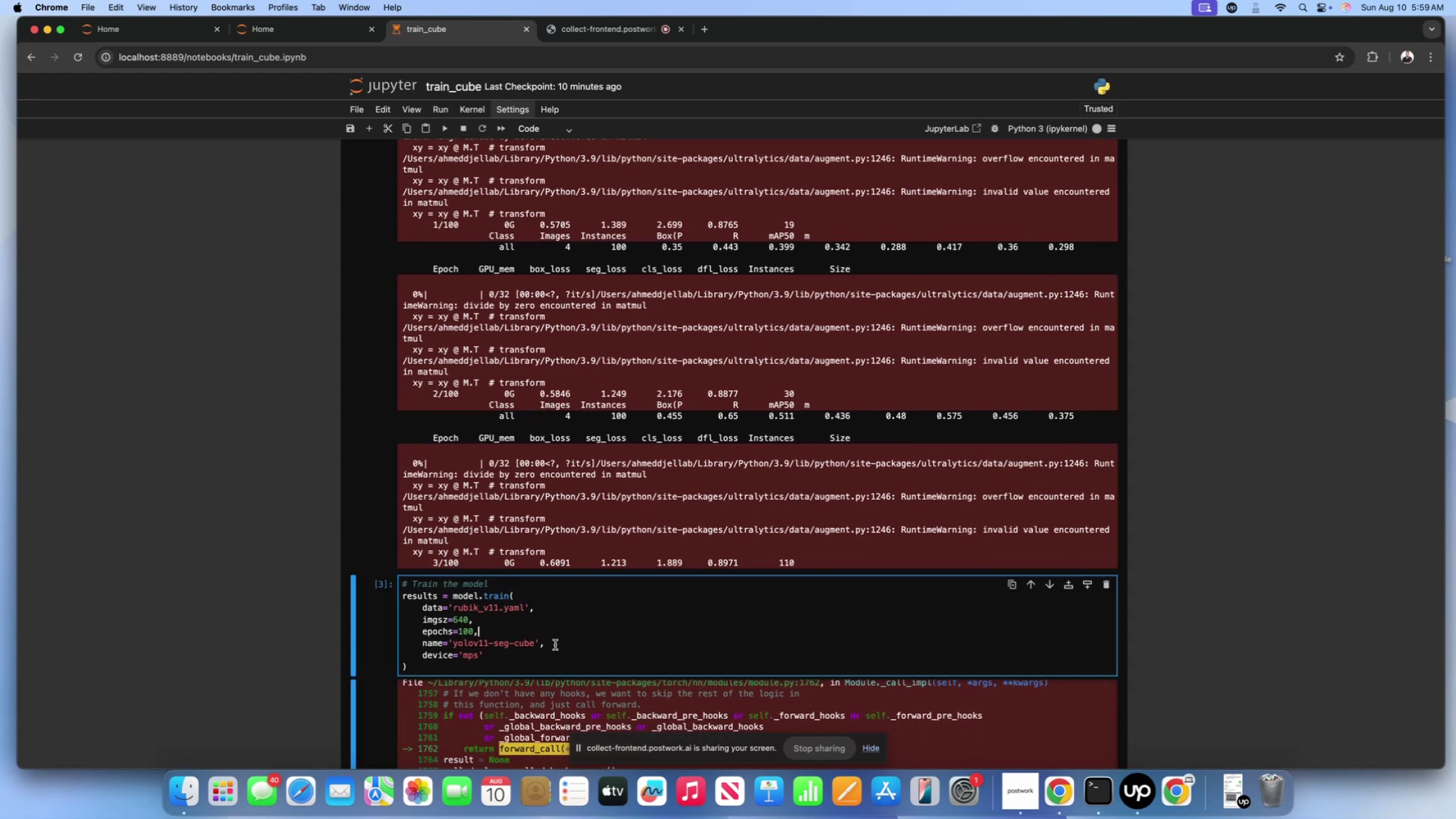 
left_click([555, 645])
 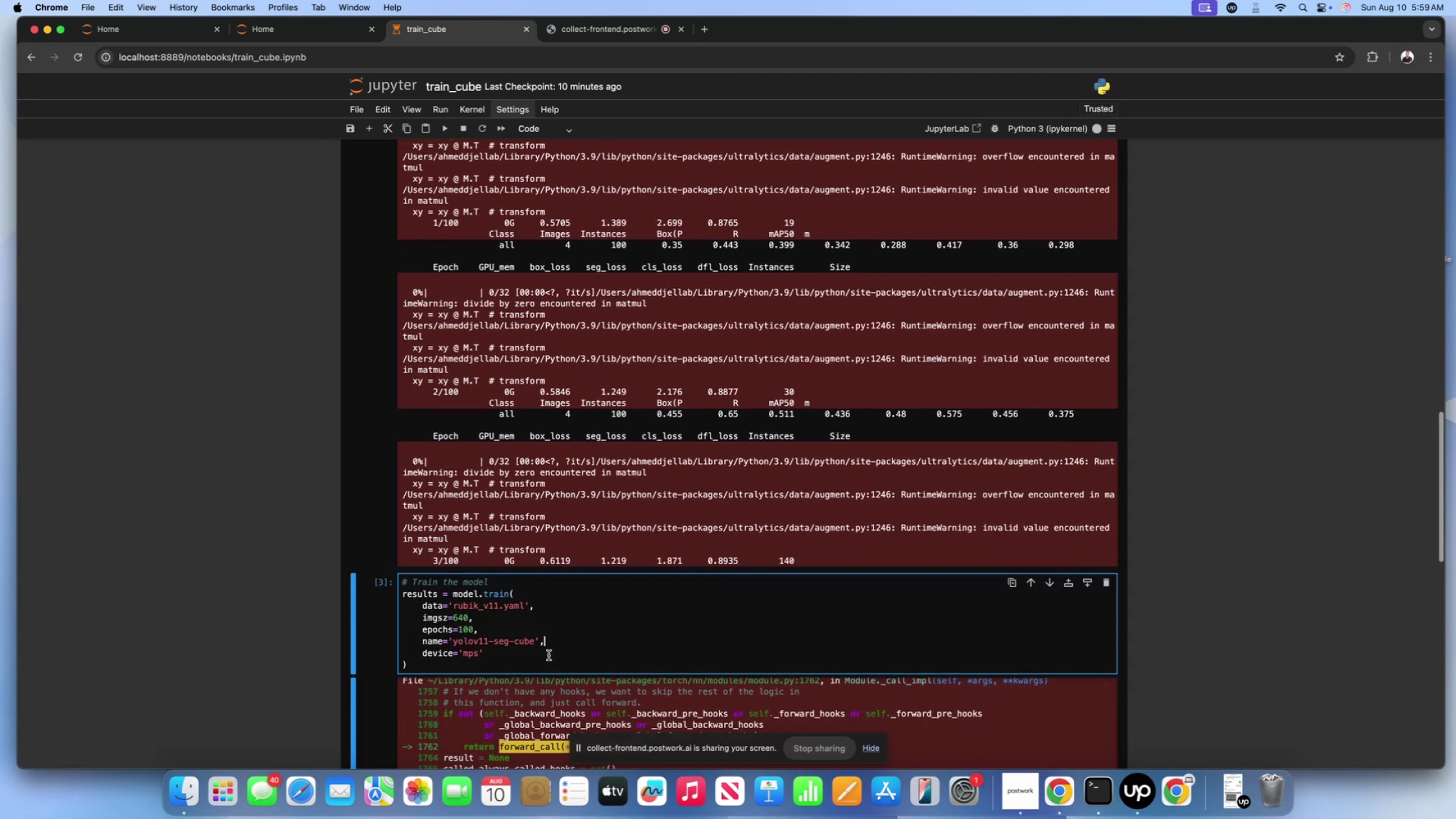 
left_click([549, 655])
 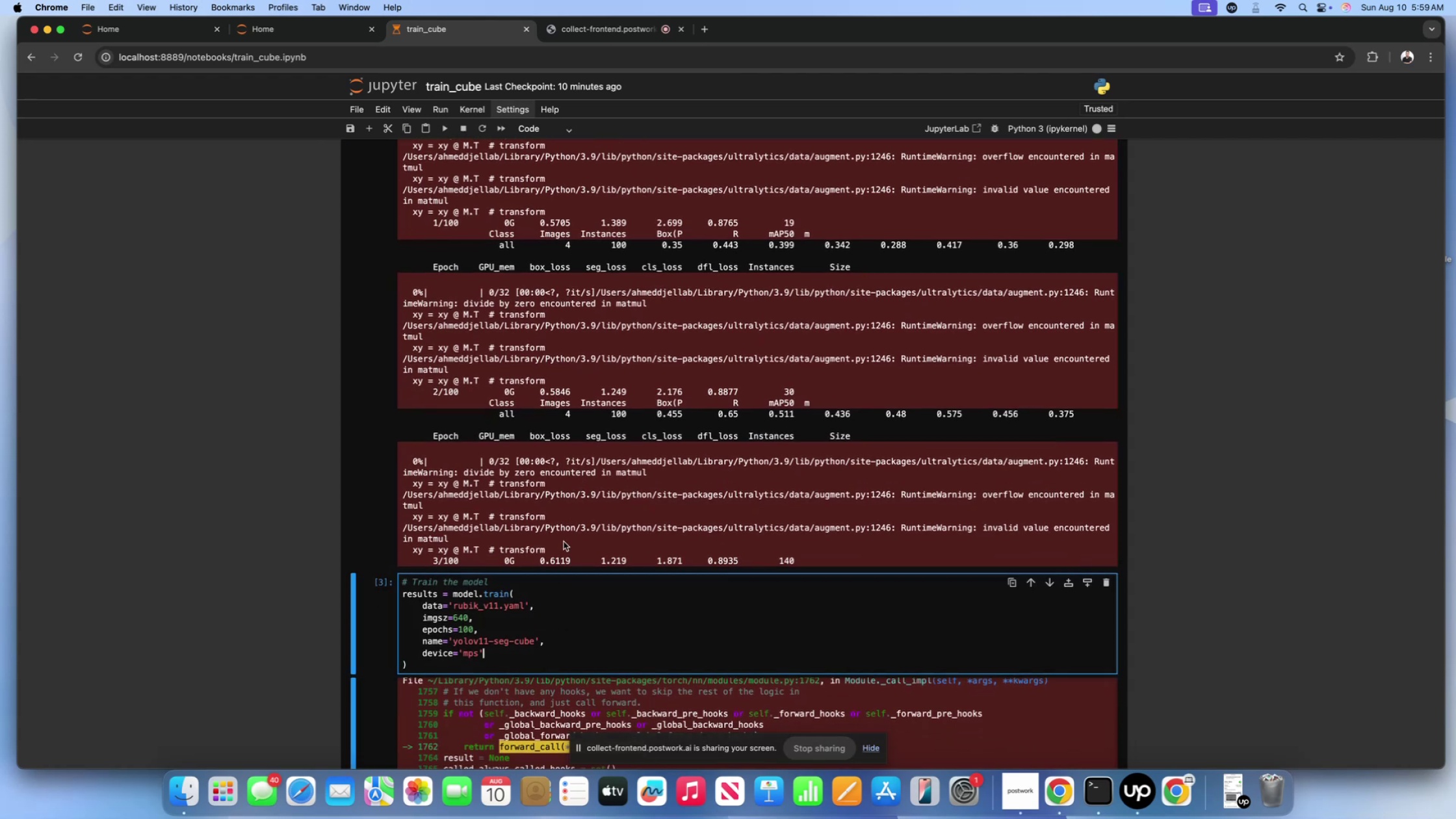 
left_click([564, 540])
 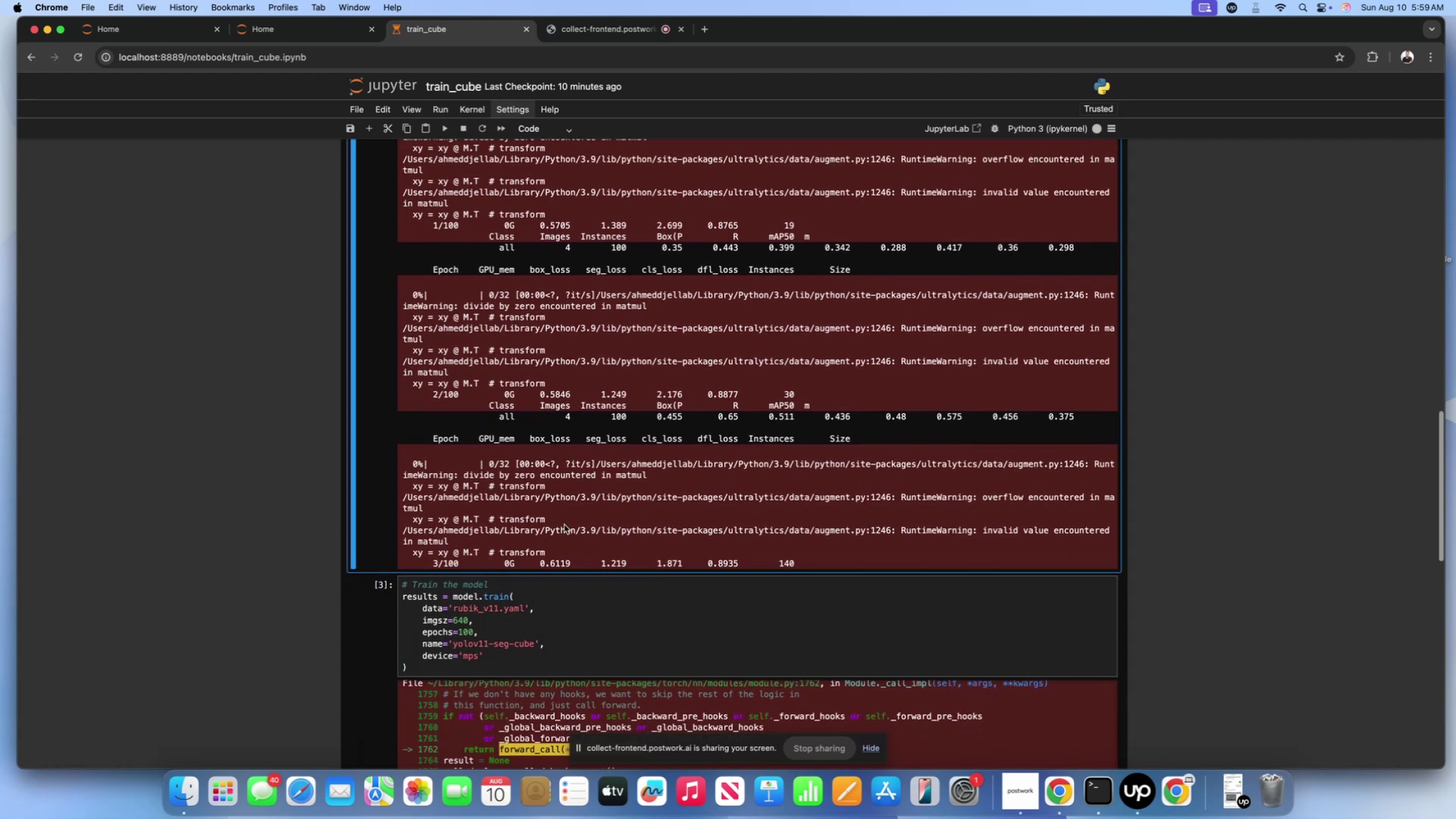 
scroll: coordinate [566, 523], scroll_direction: down, amount: 11.0
 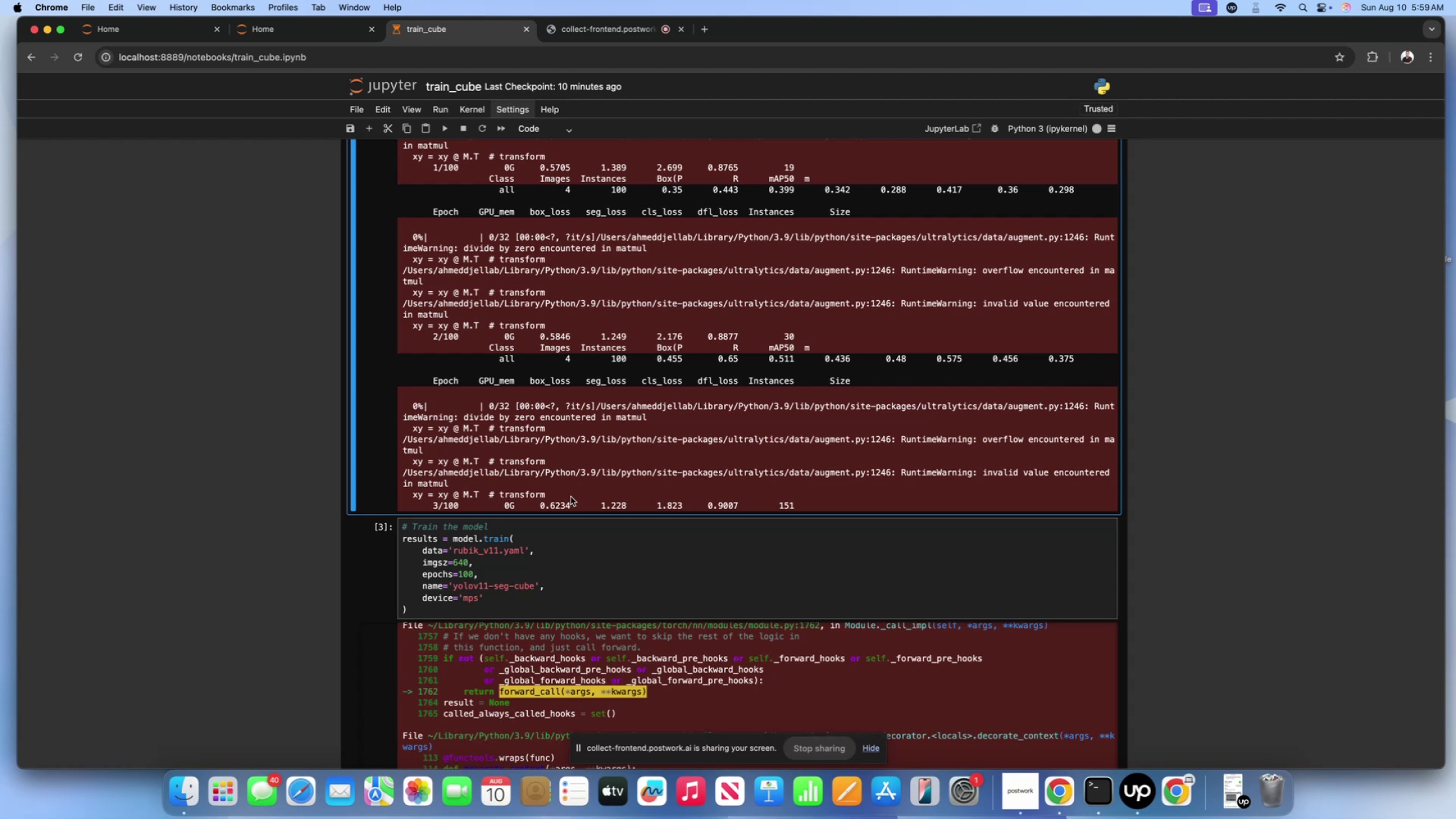 
wait(22.43)
 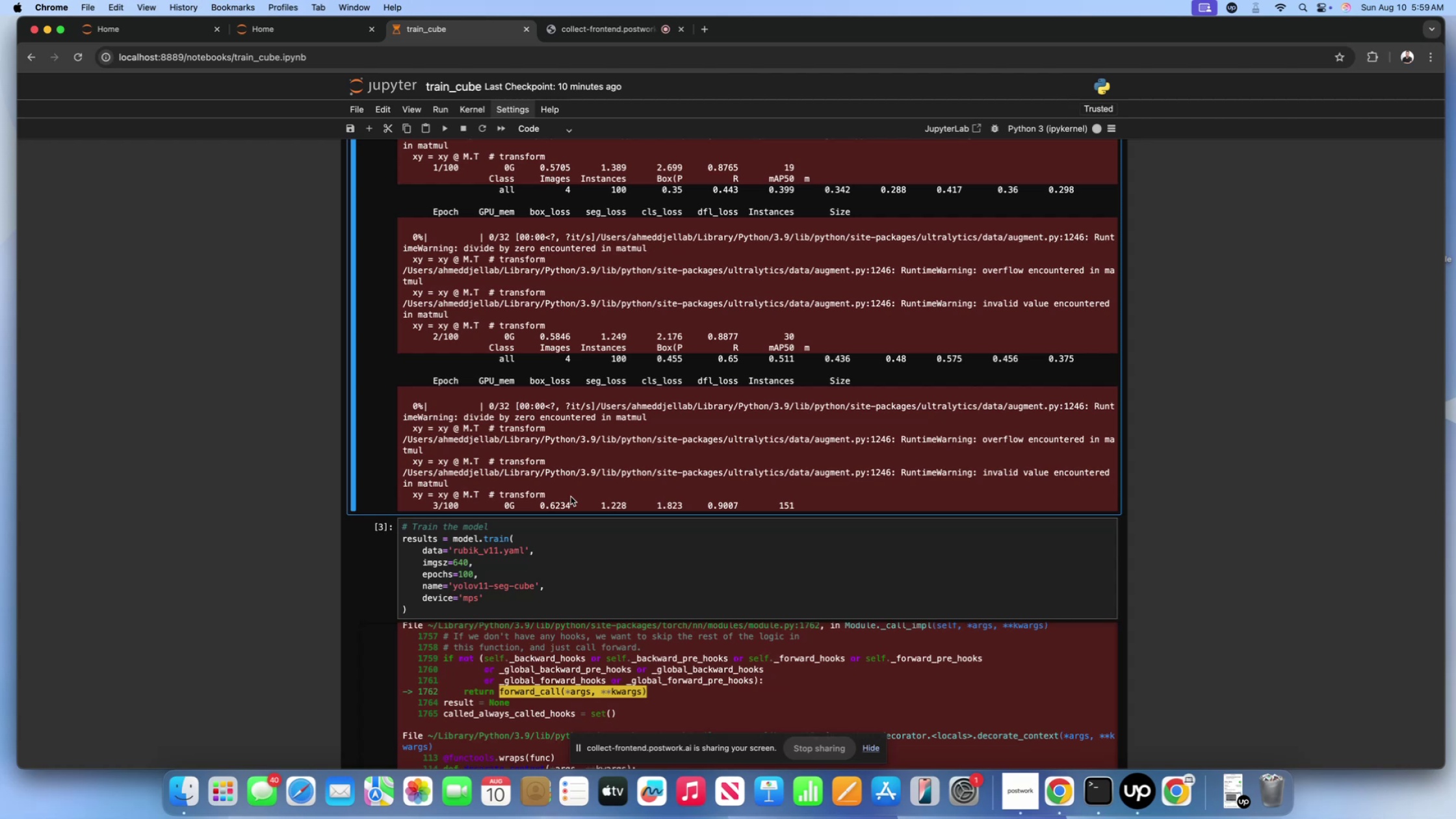 
double_click([573, 491])
 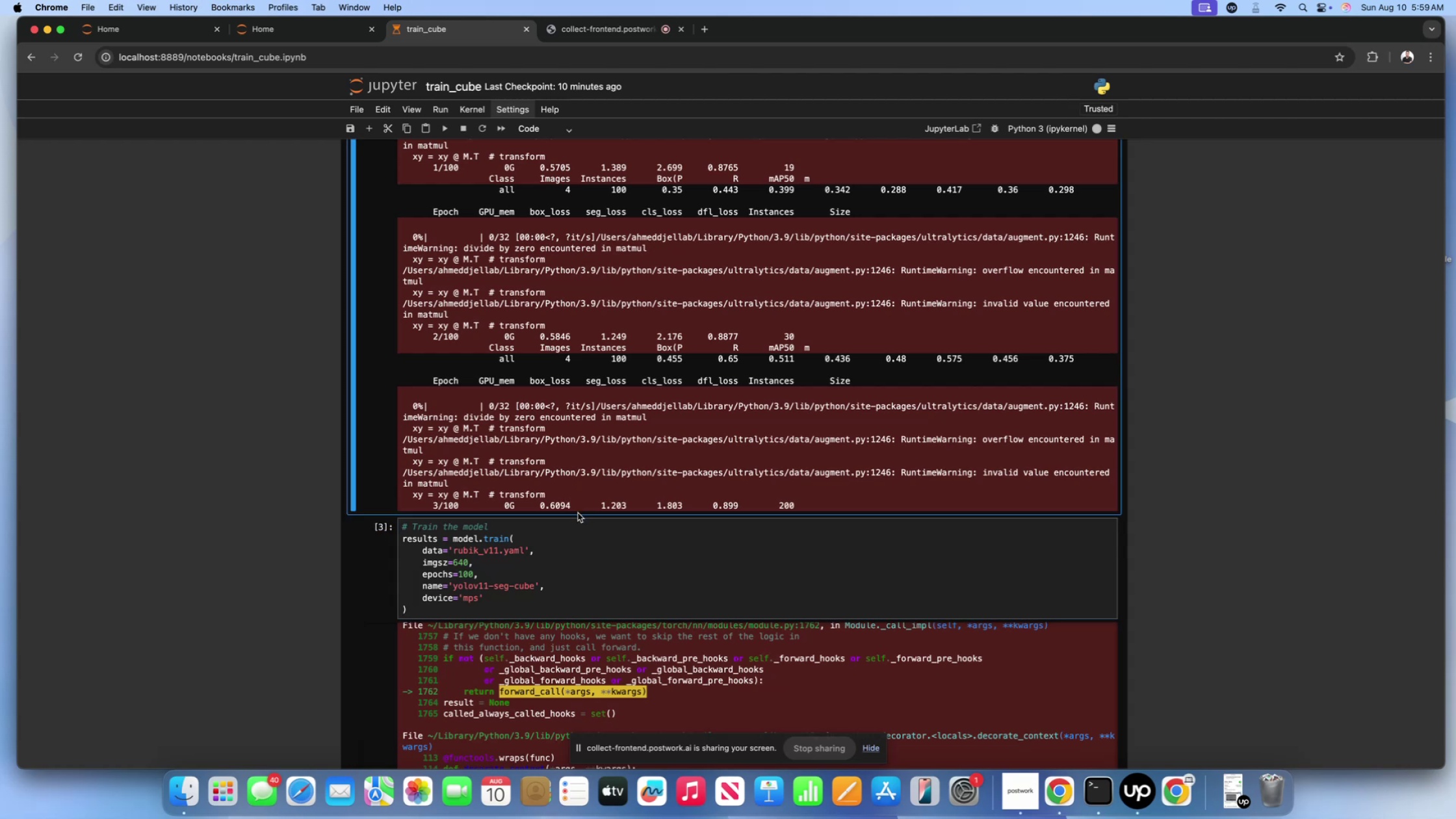 
double_click([577, 525])
 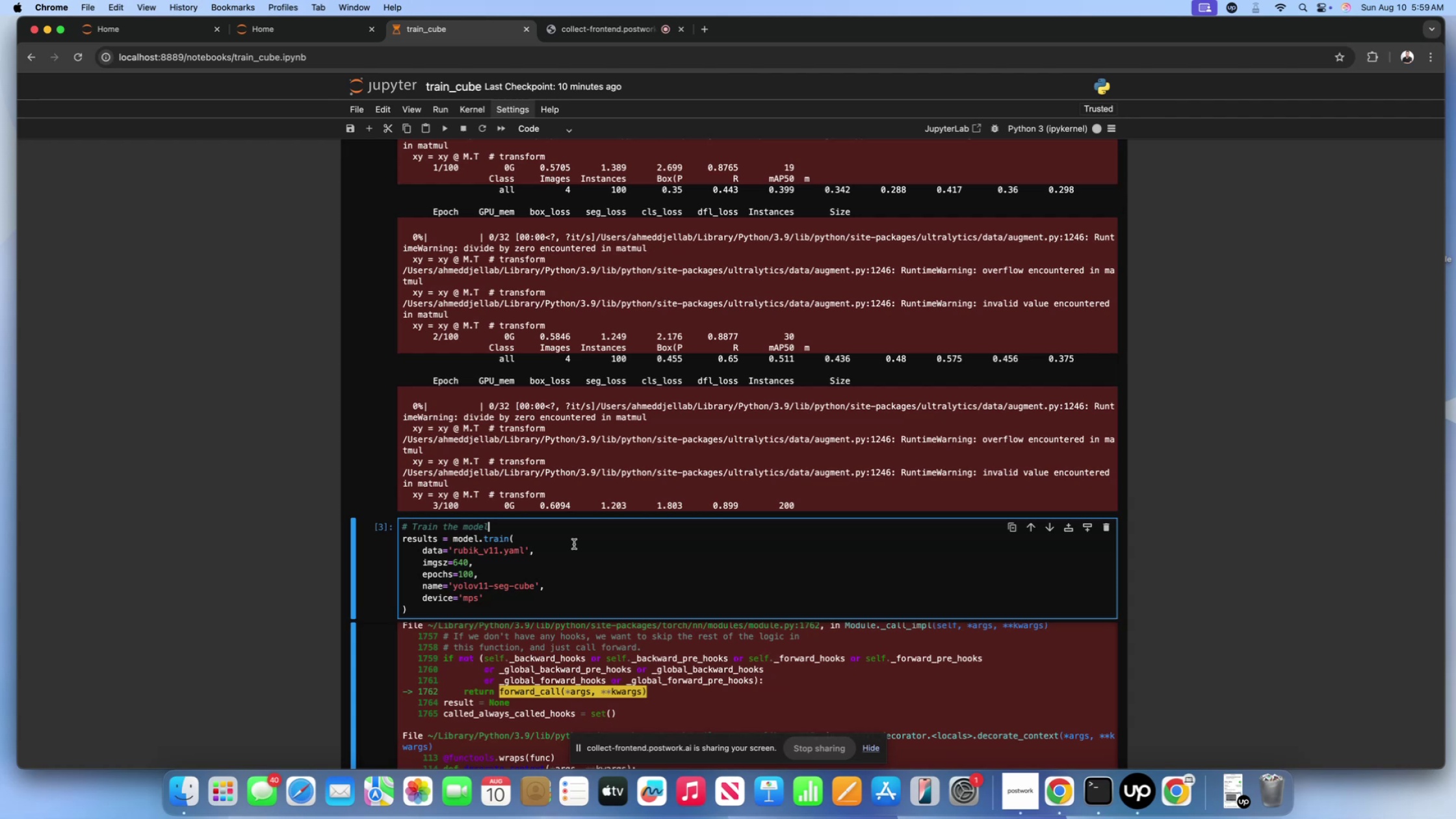 
triple_click([574, 544])
 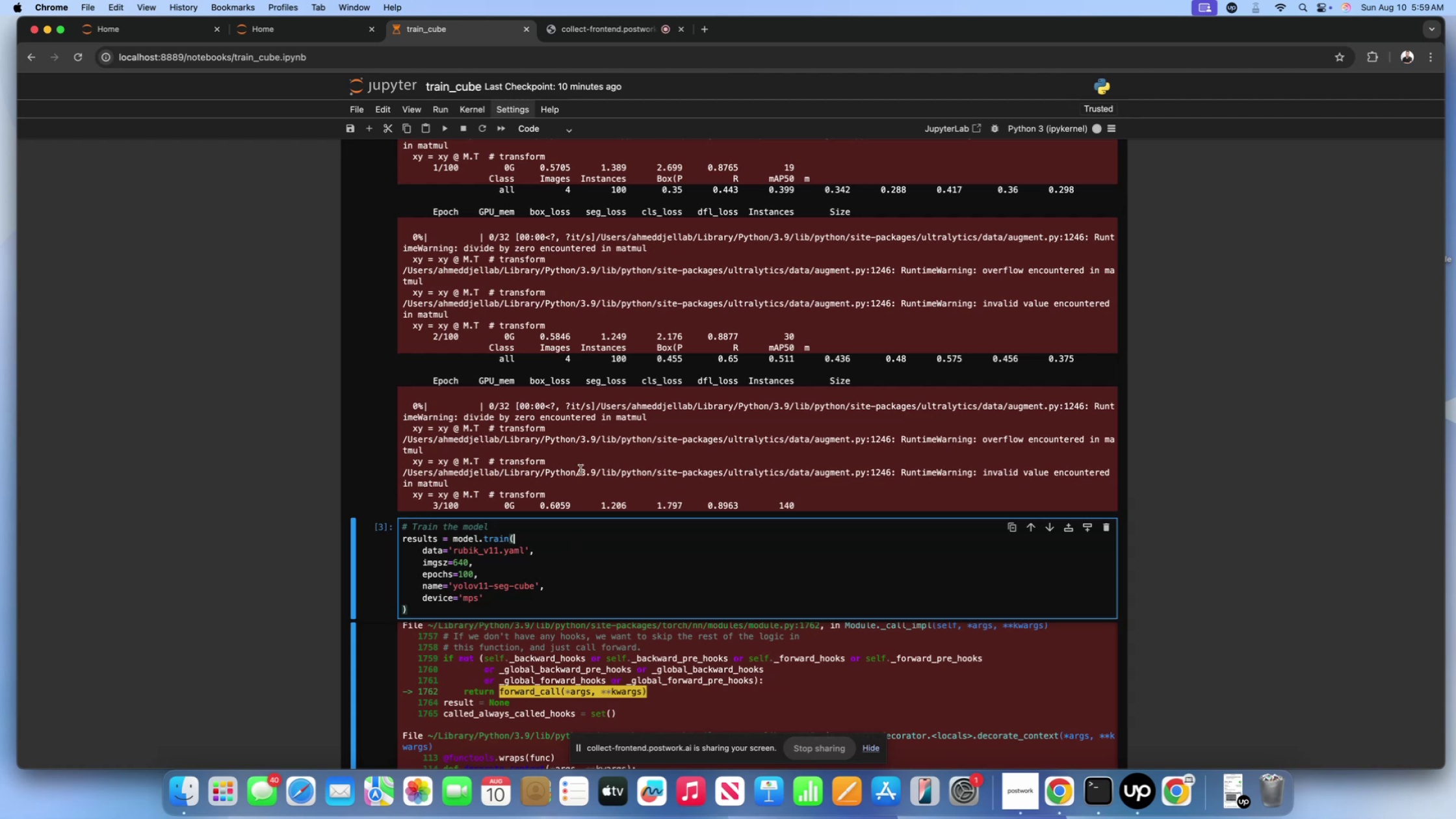 
triple_click([580, 470])
 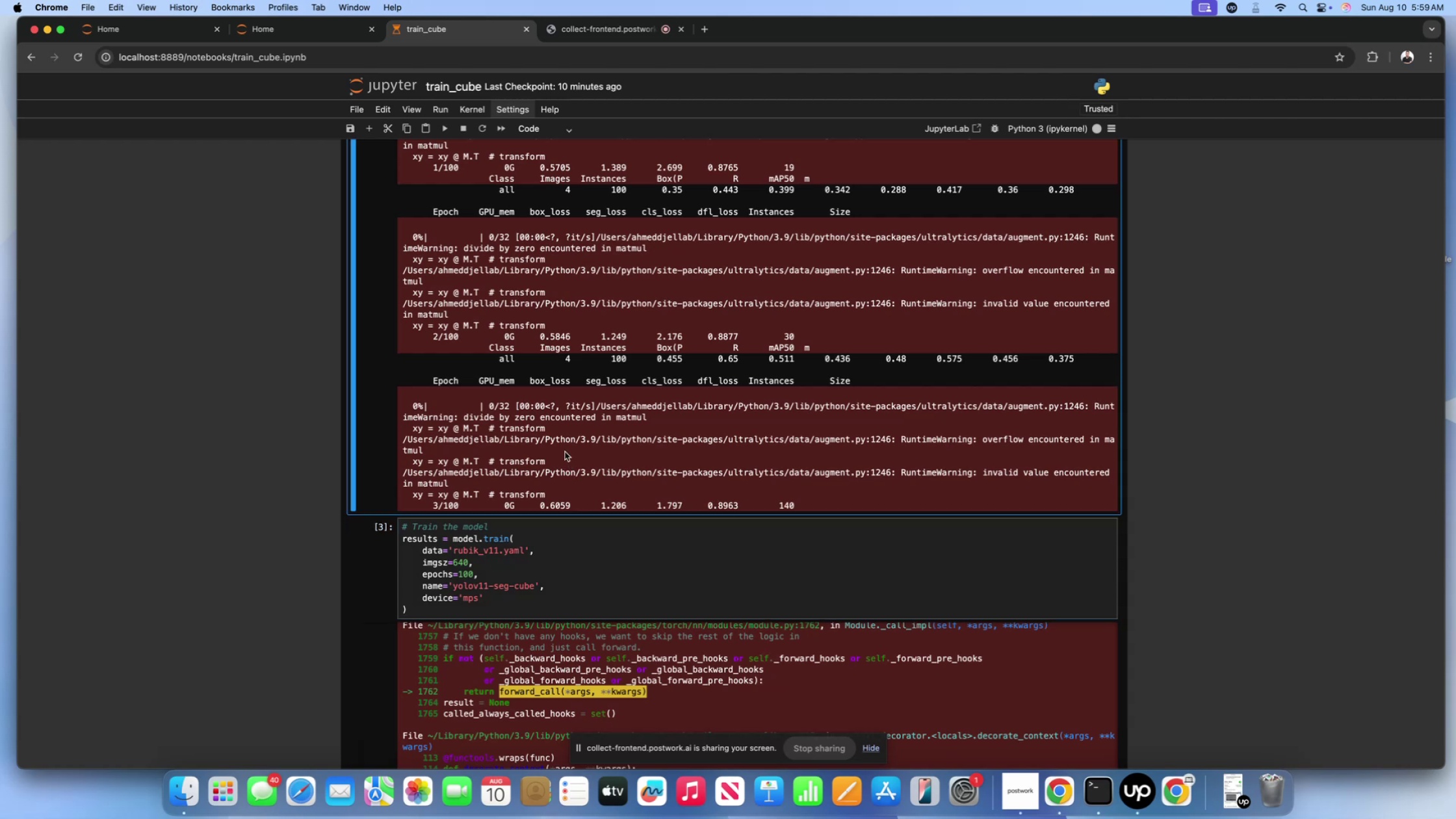 
scroll: coordinate [565, 452], scroll_direction: up, amount: 1.0
 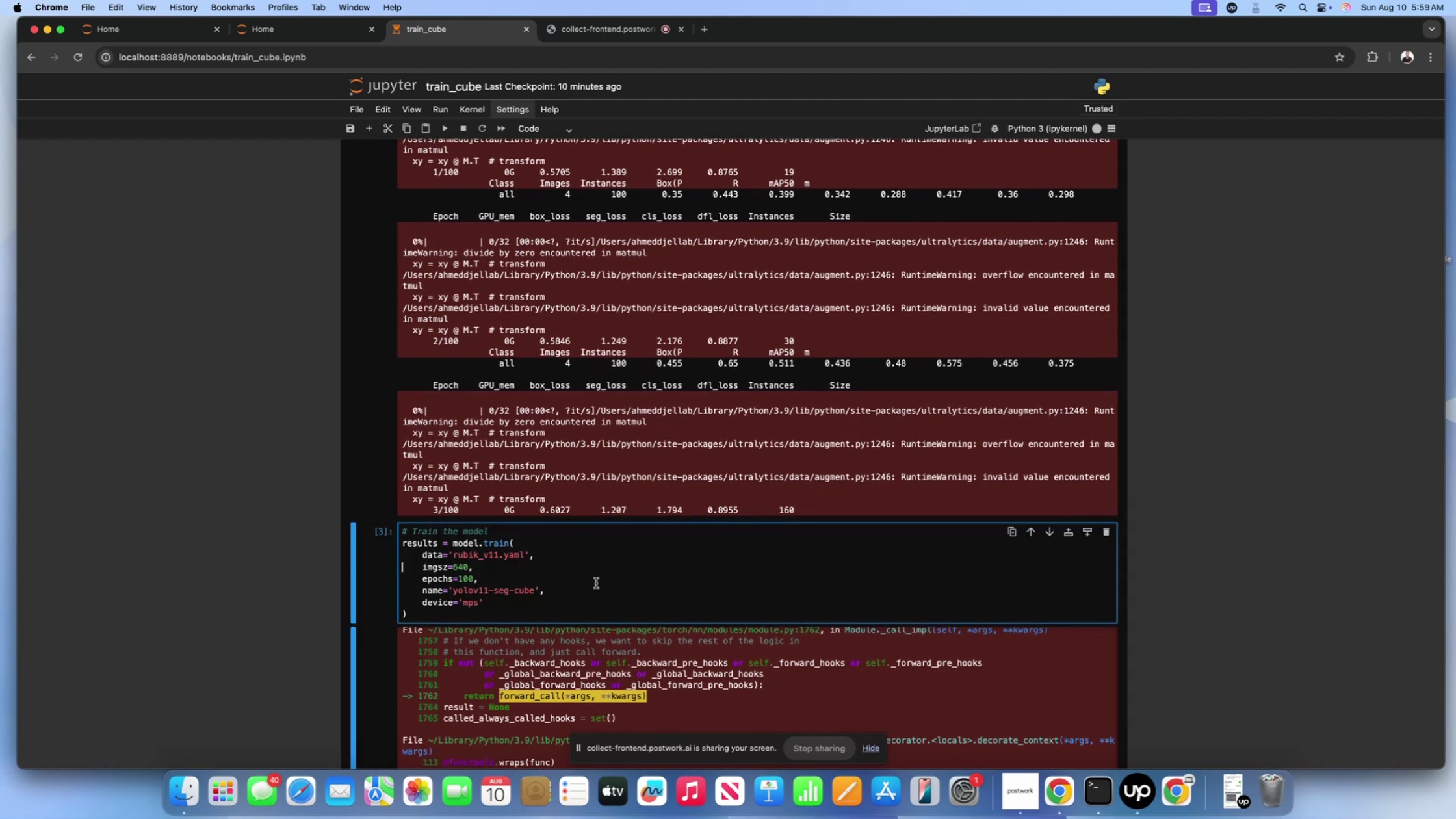 
left_click([574, 606])
 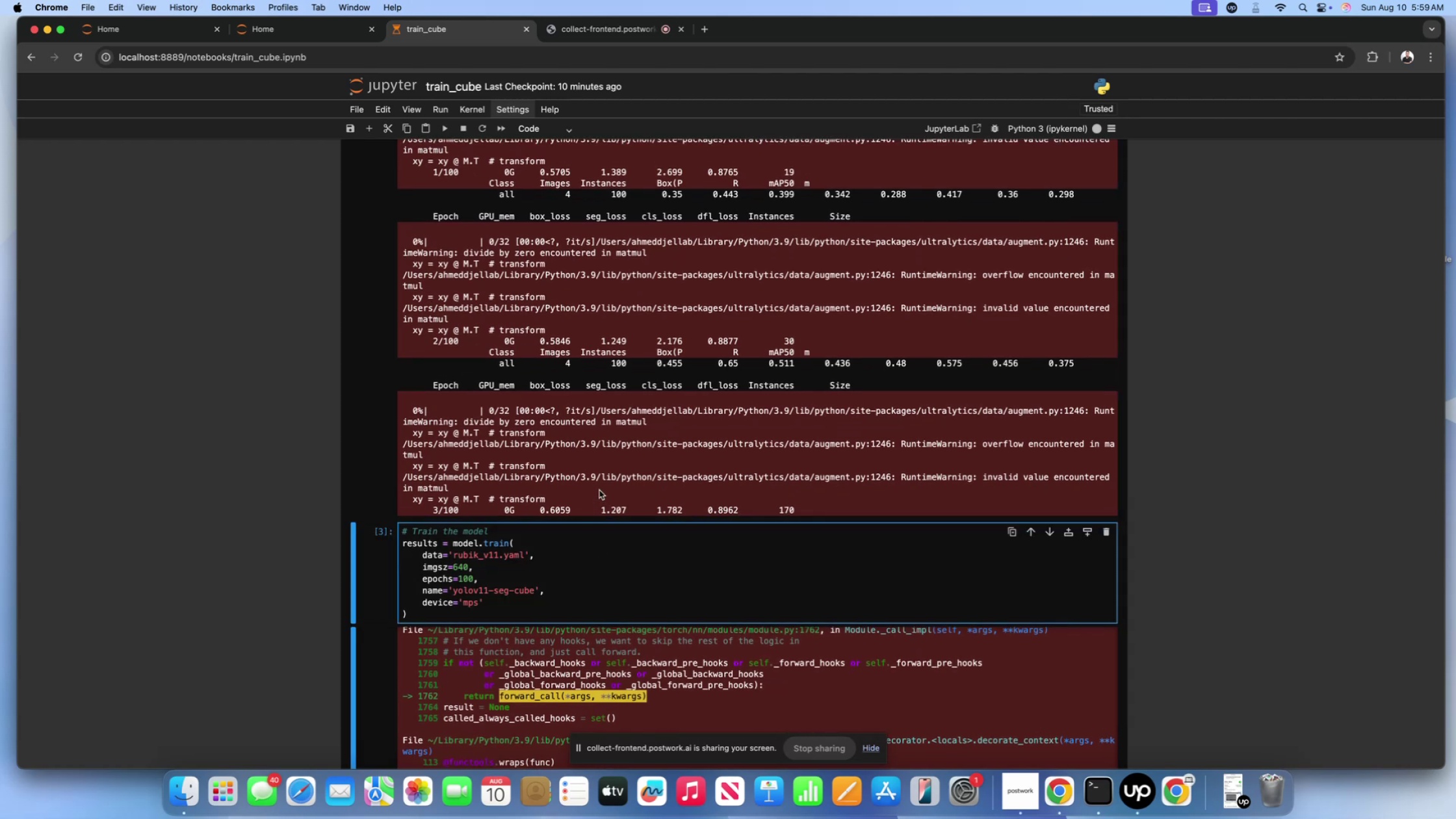 
left_click([599, 490])
 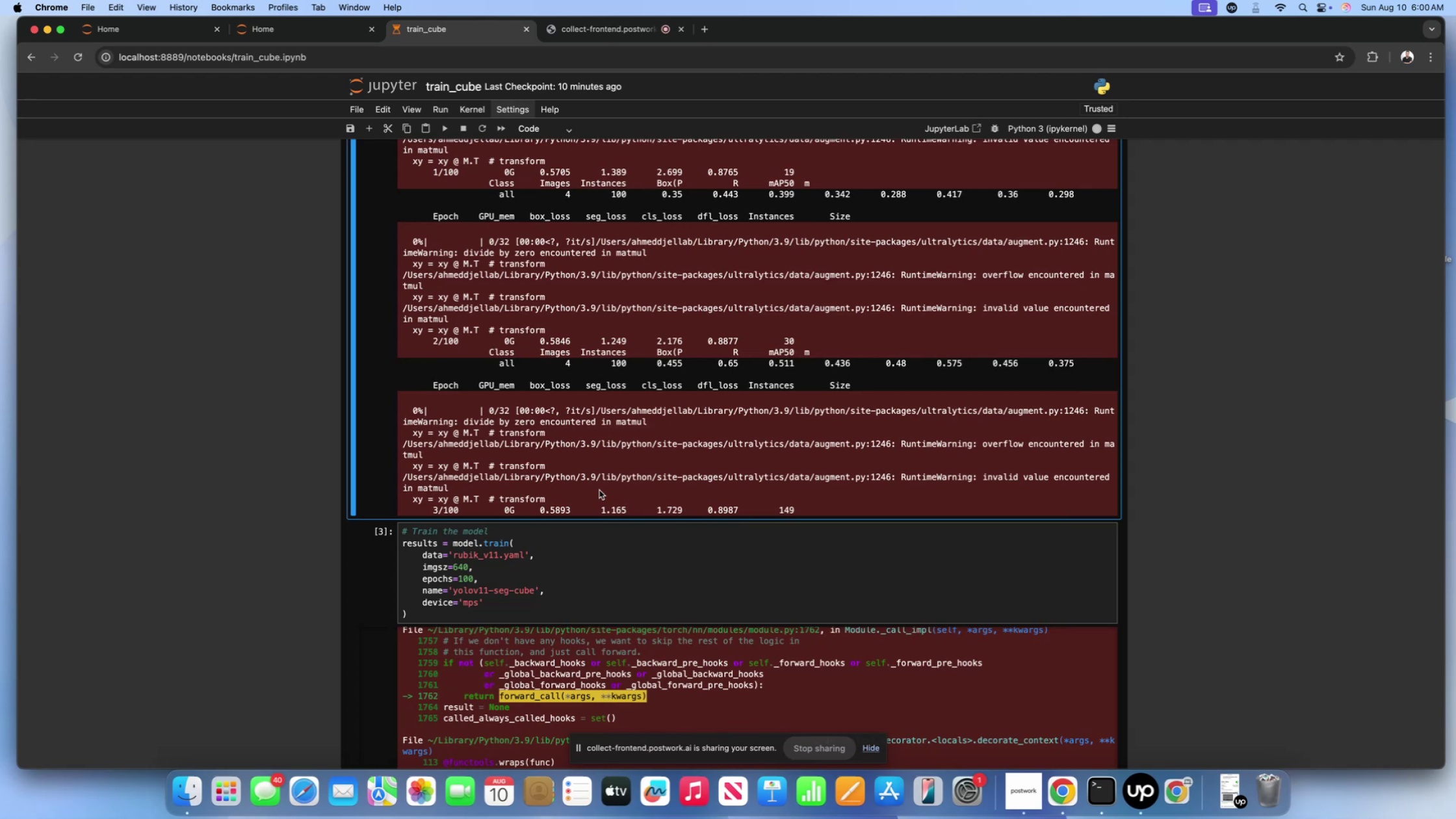 
wait(22.68)
 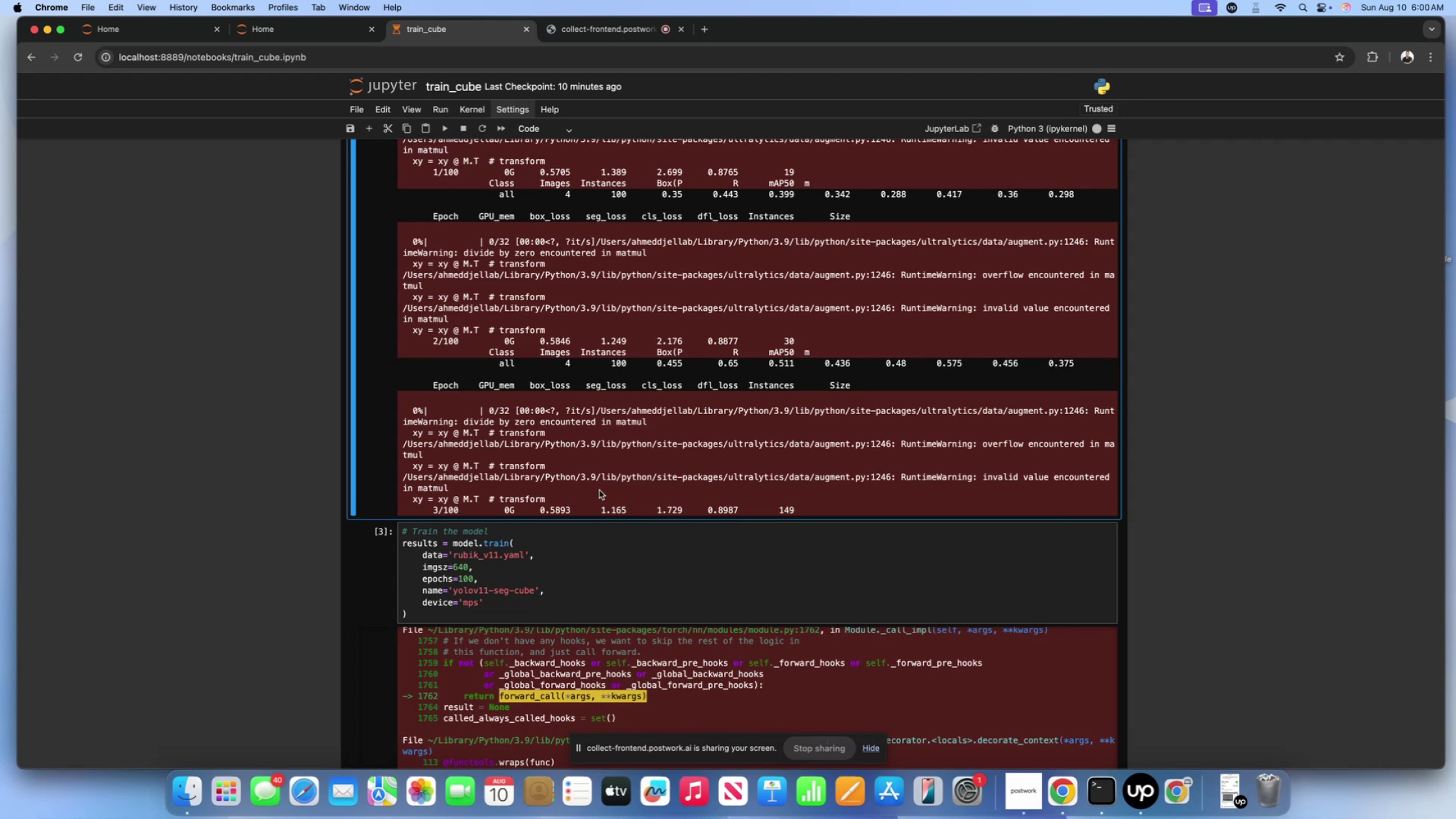 
scroll: coordinate [599, 490], scroll_direction: up, amount: 18.0
 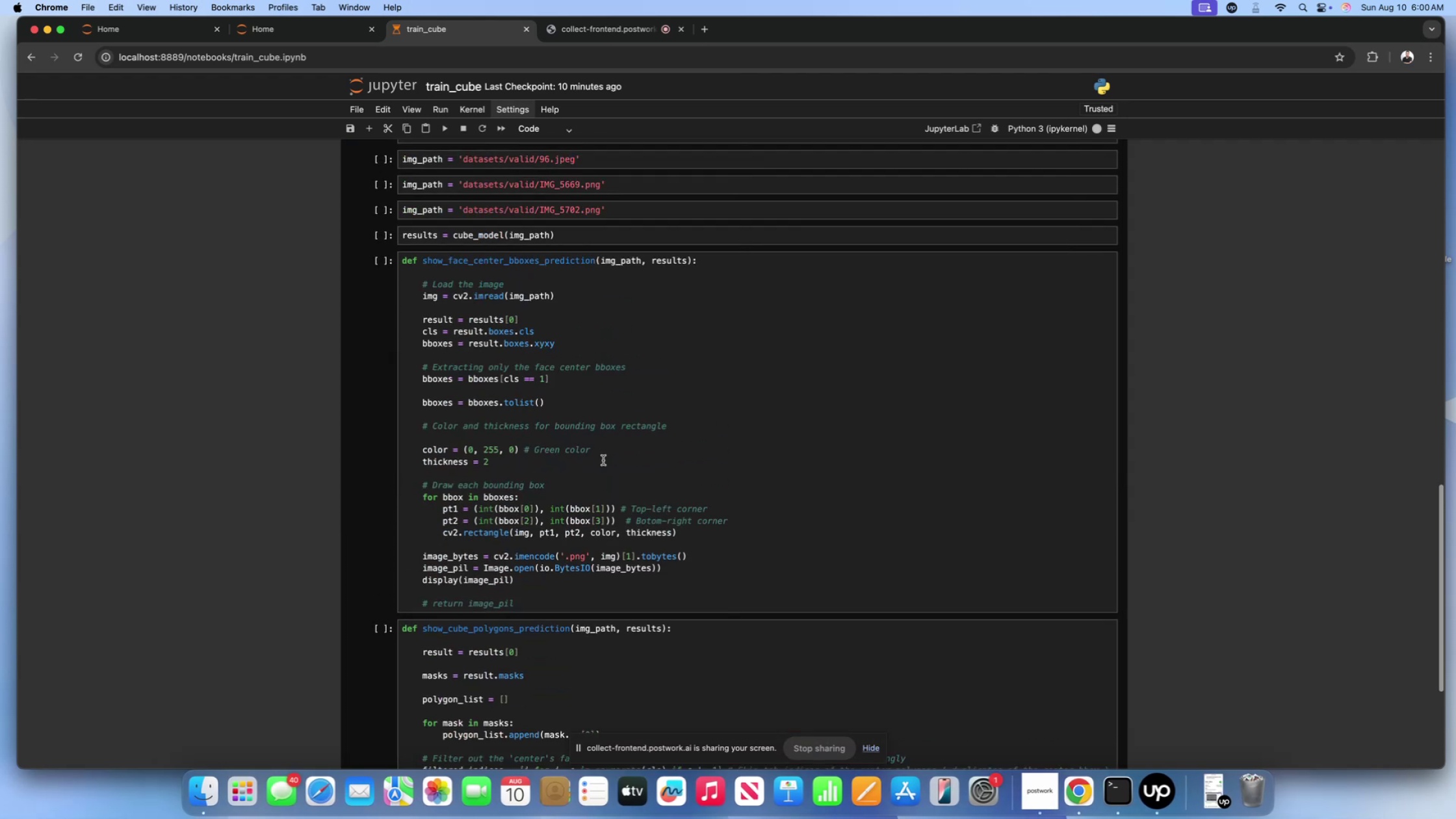 
left_click([604, 456])
 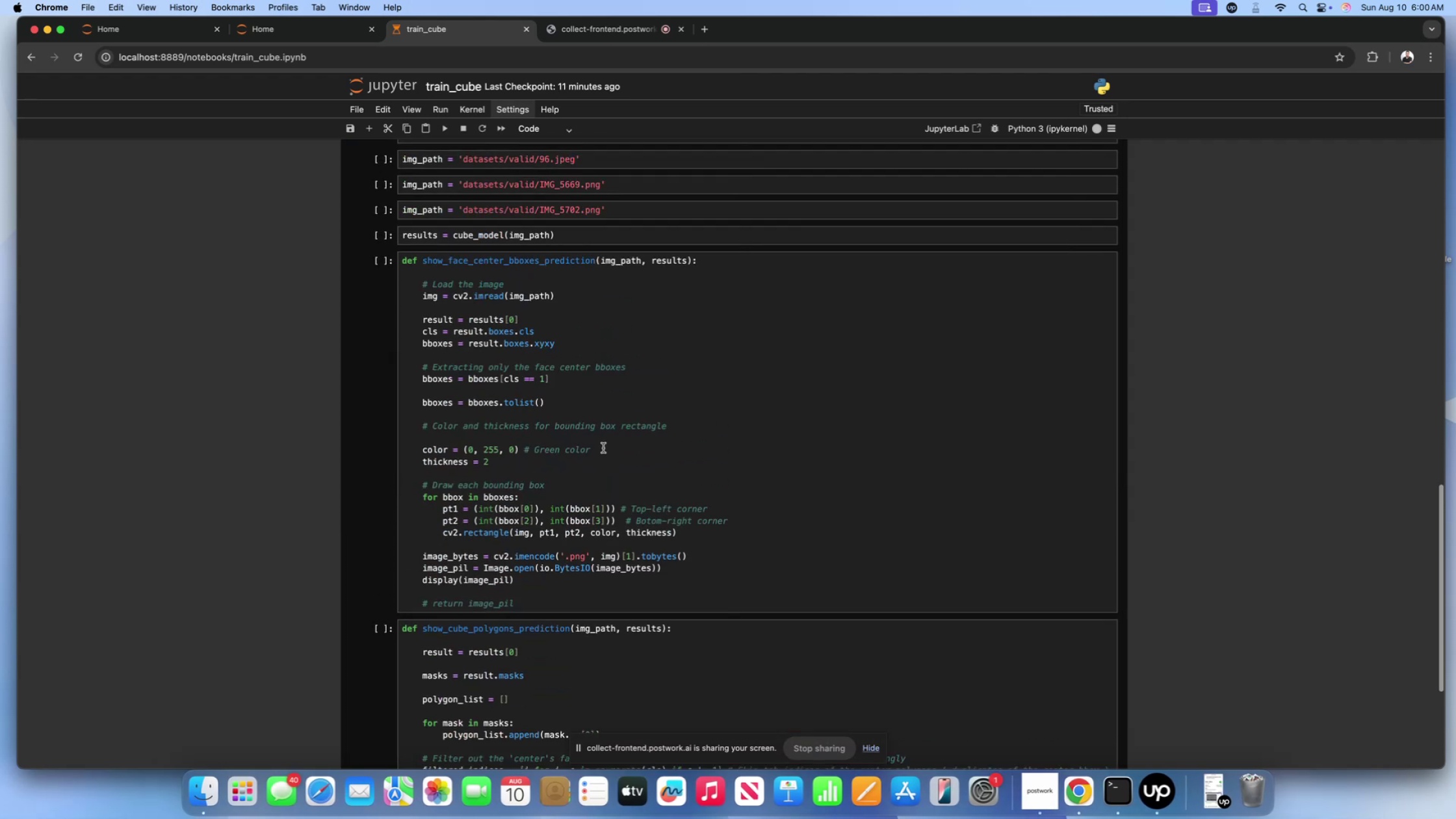 
scroll: coordinate [539, 352], scroll_direction: up, amount: 165.0
 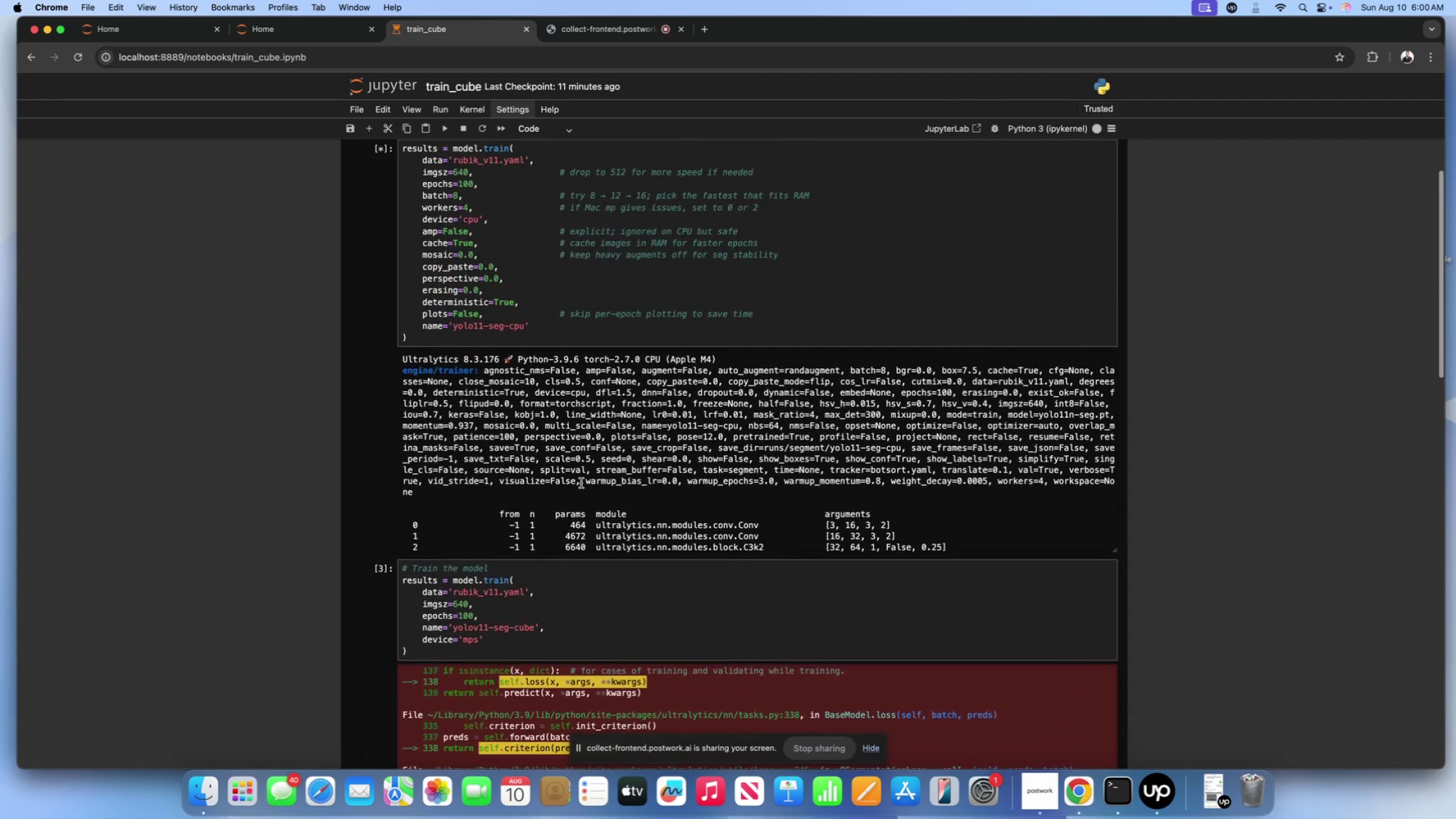 
left_click([581, 483])
 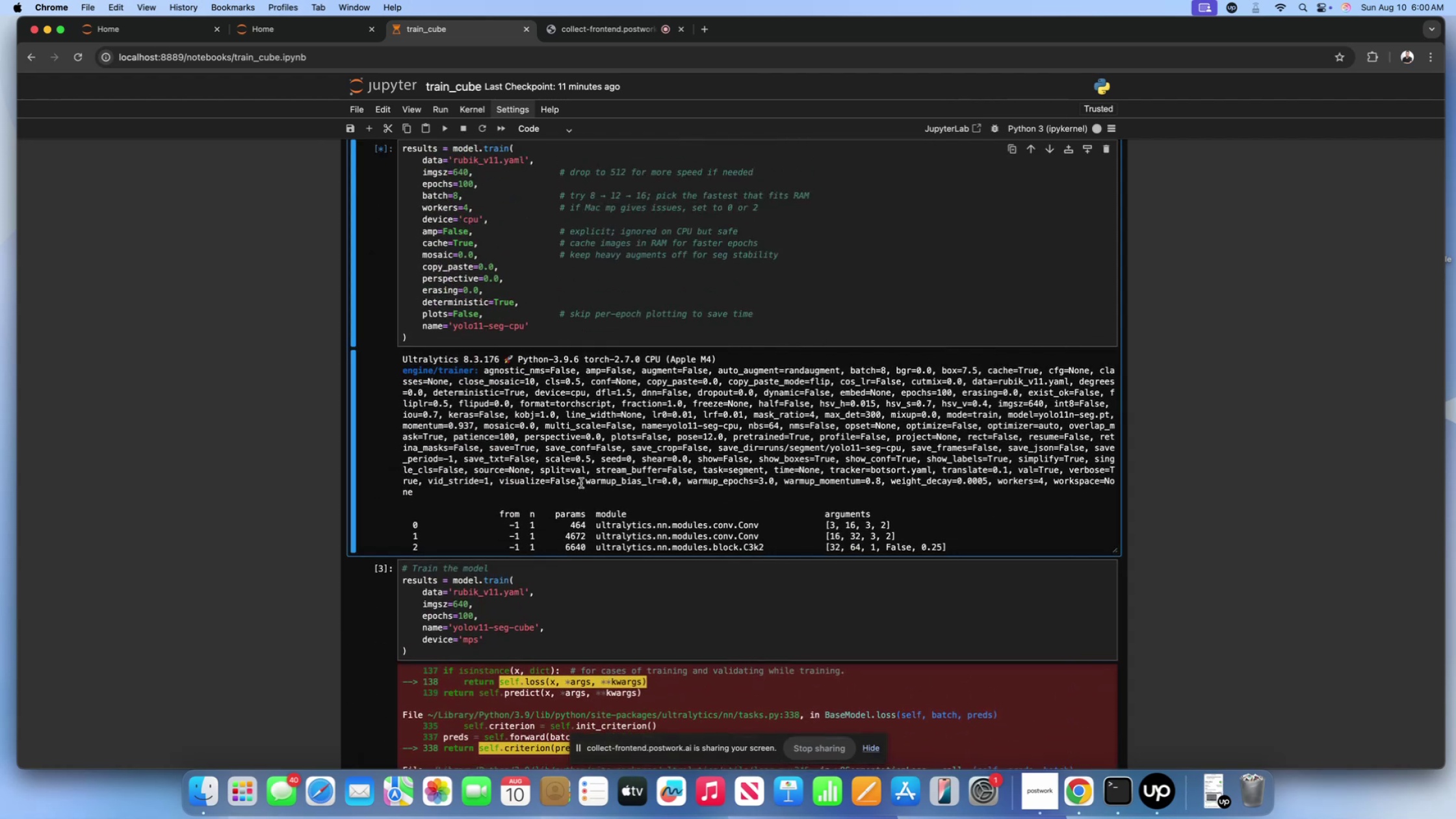 
scroll: coordinate [547, 330], scroll_direction: down, amount: 126.0
 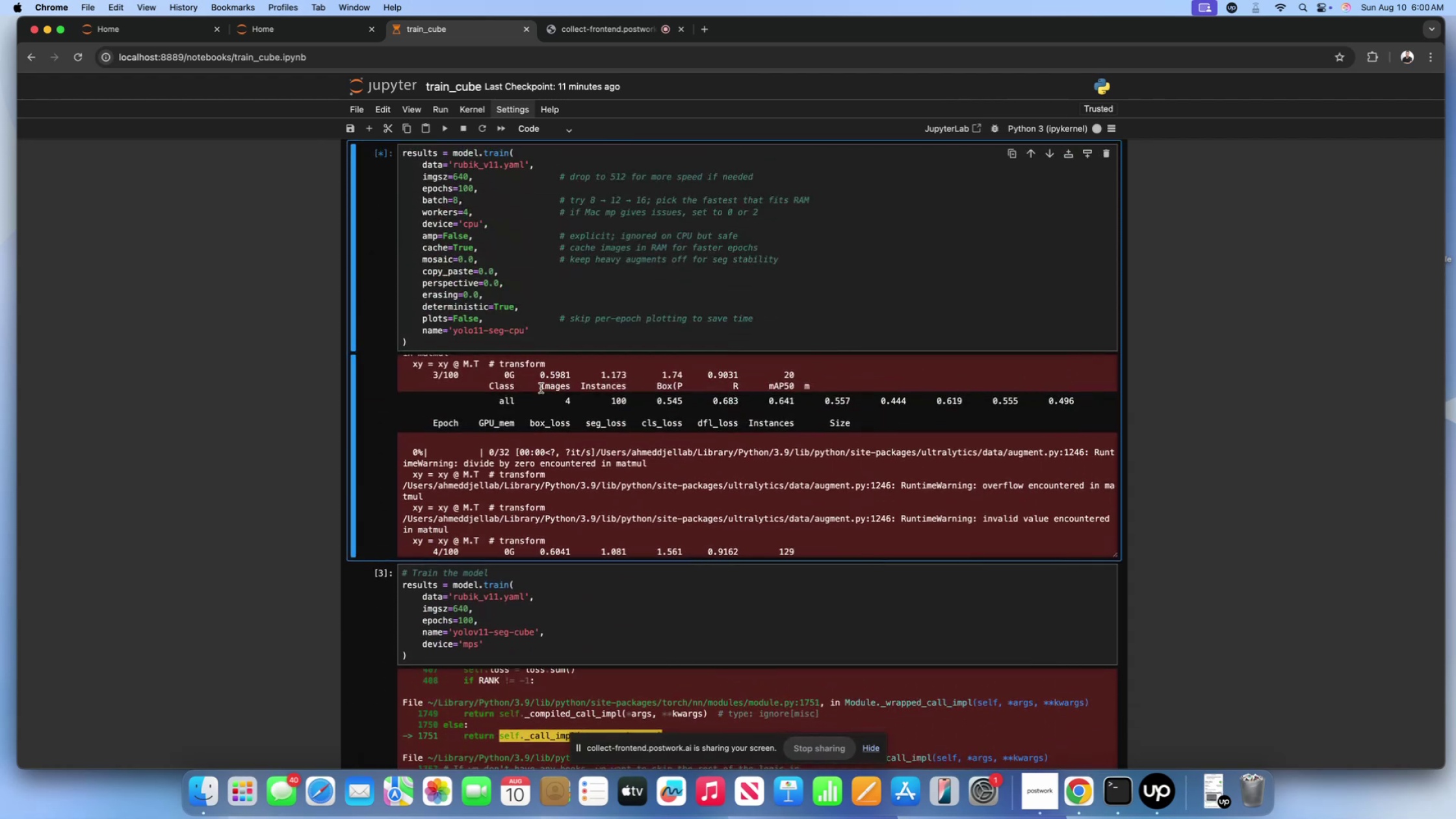 
scroll: coordinate [567, 296], scroll_direction: up, amount: 10.0
 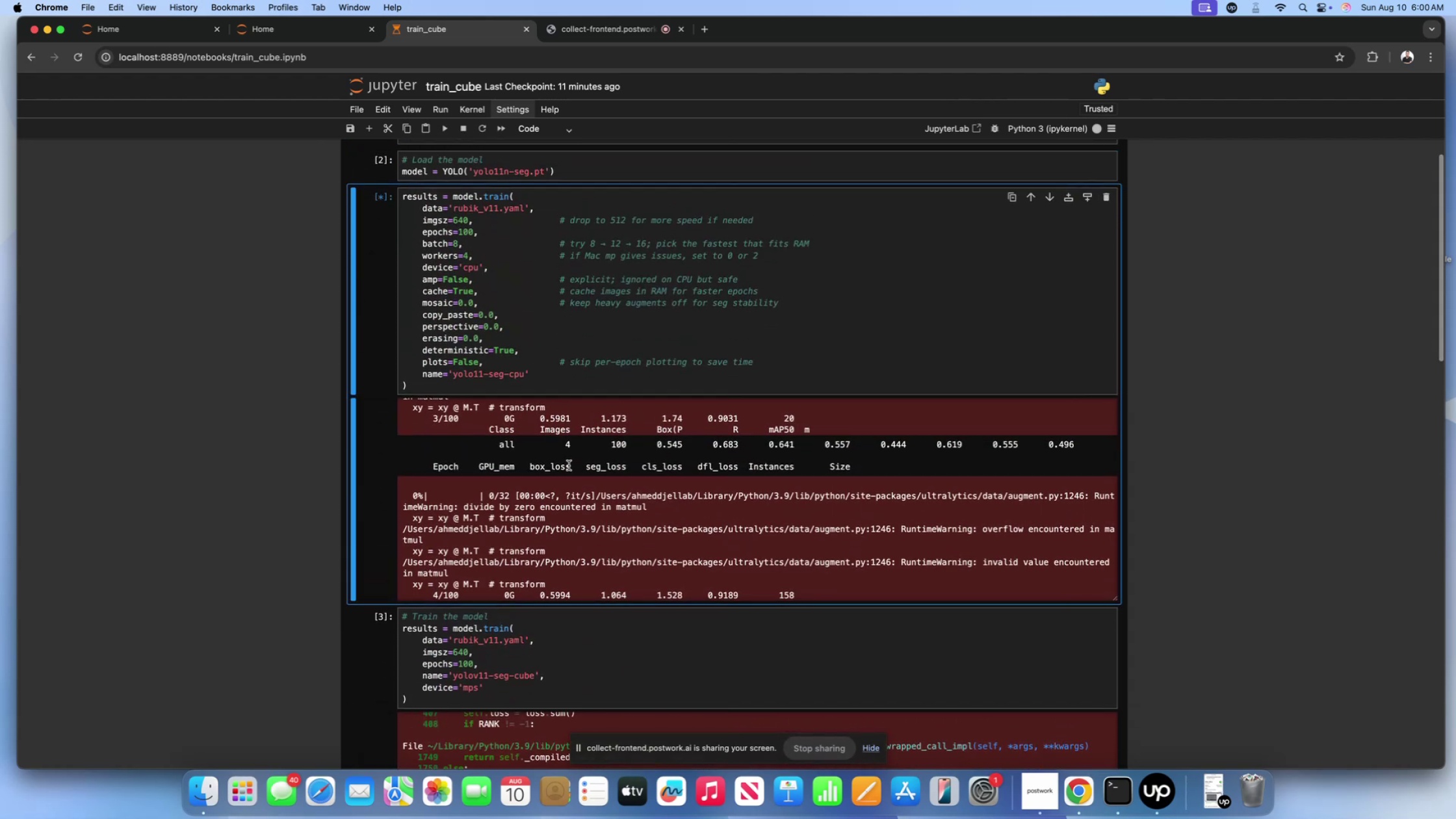 
left_click([569, 467])
 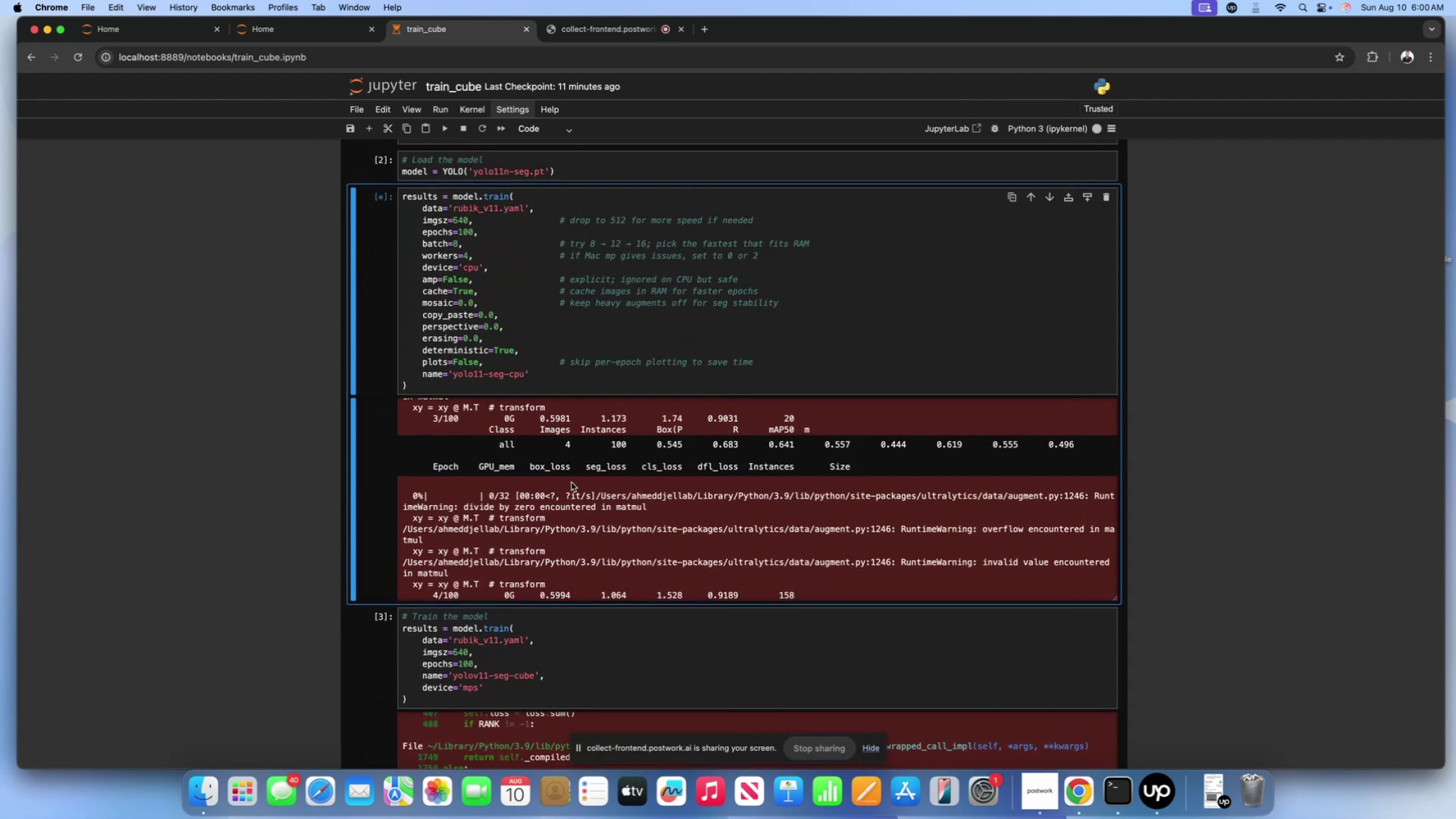 
scroll: coordinate [571, 482], scroll_direction: down, amount: 3.0
 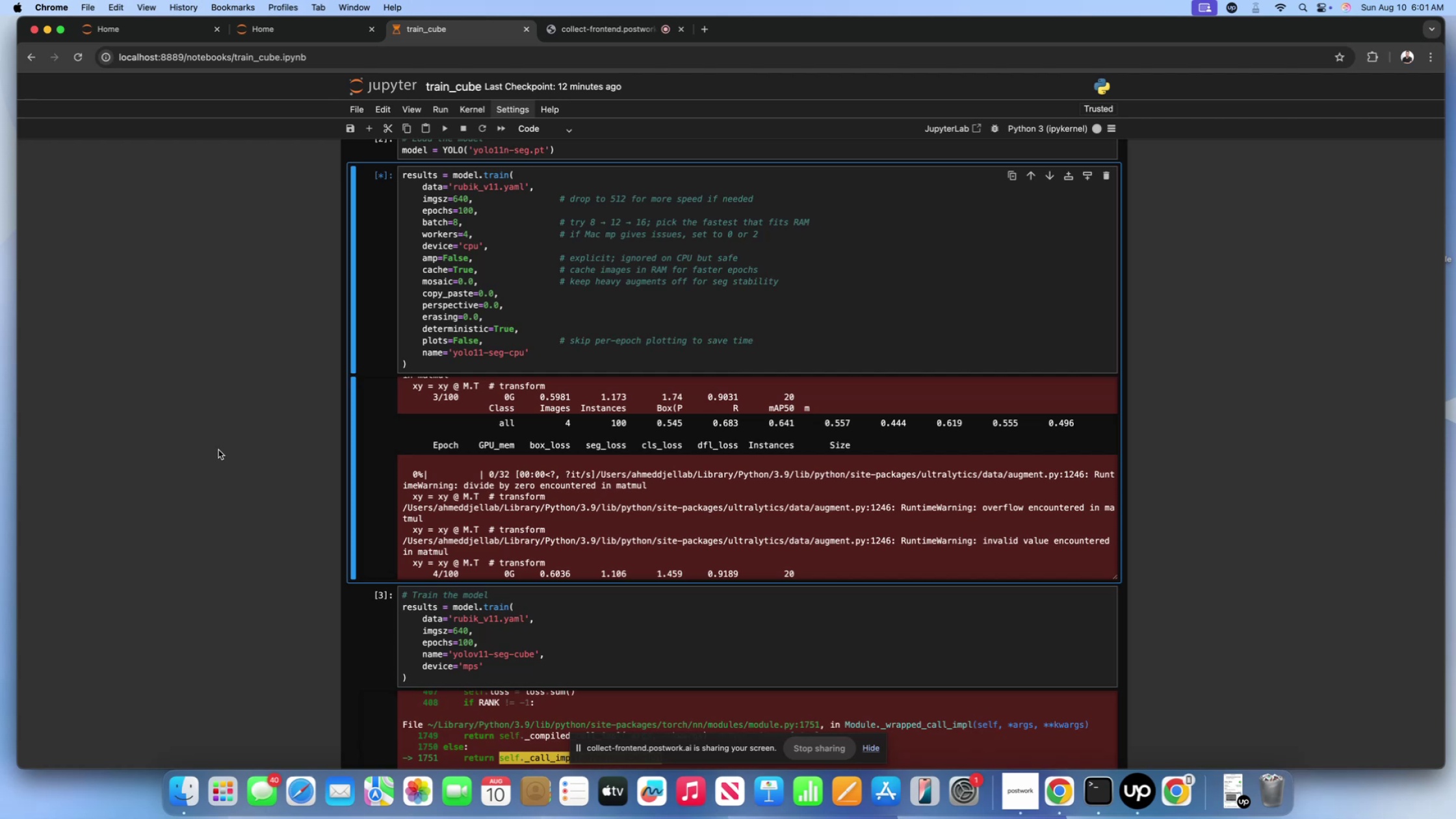 
wait(72.61)
 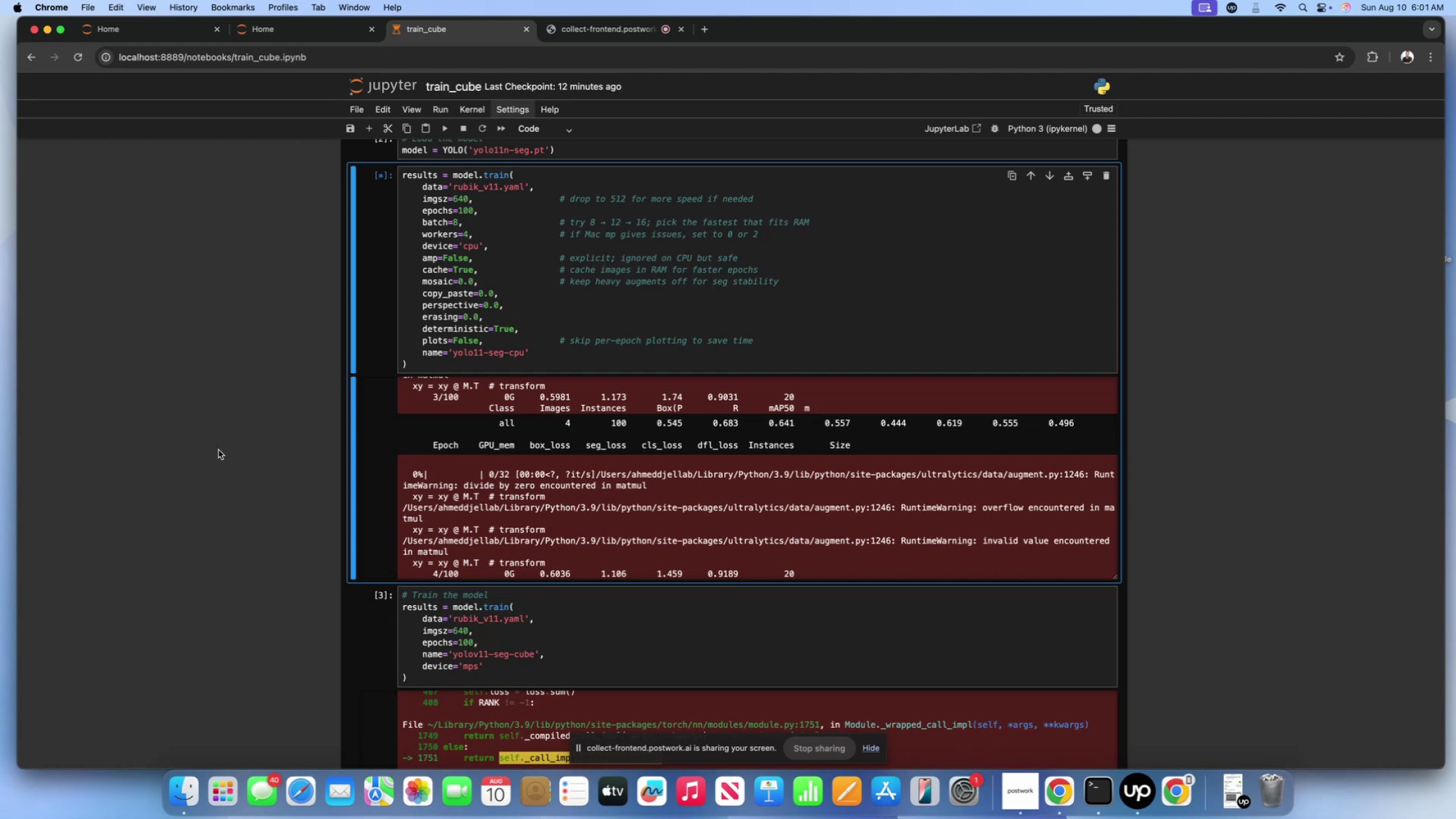 
left_click([642, 506])
 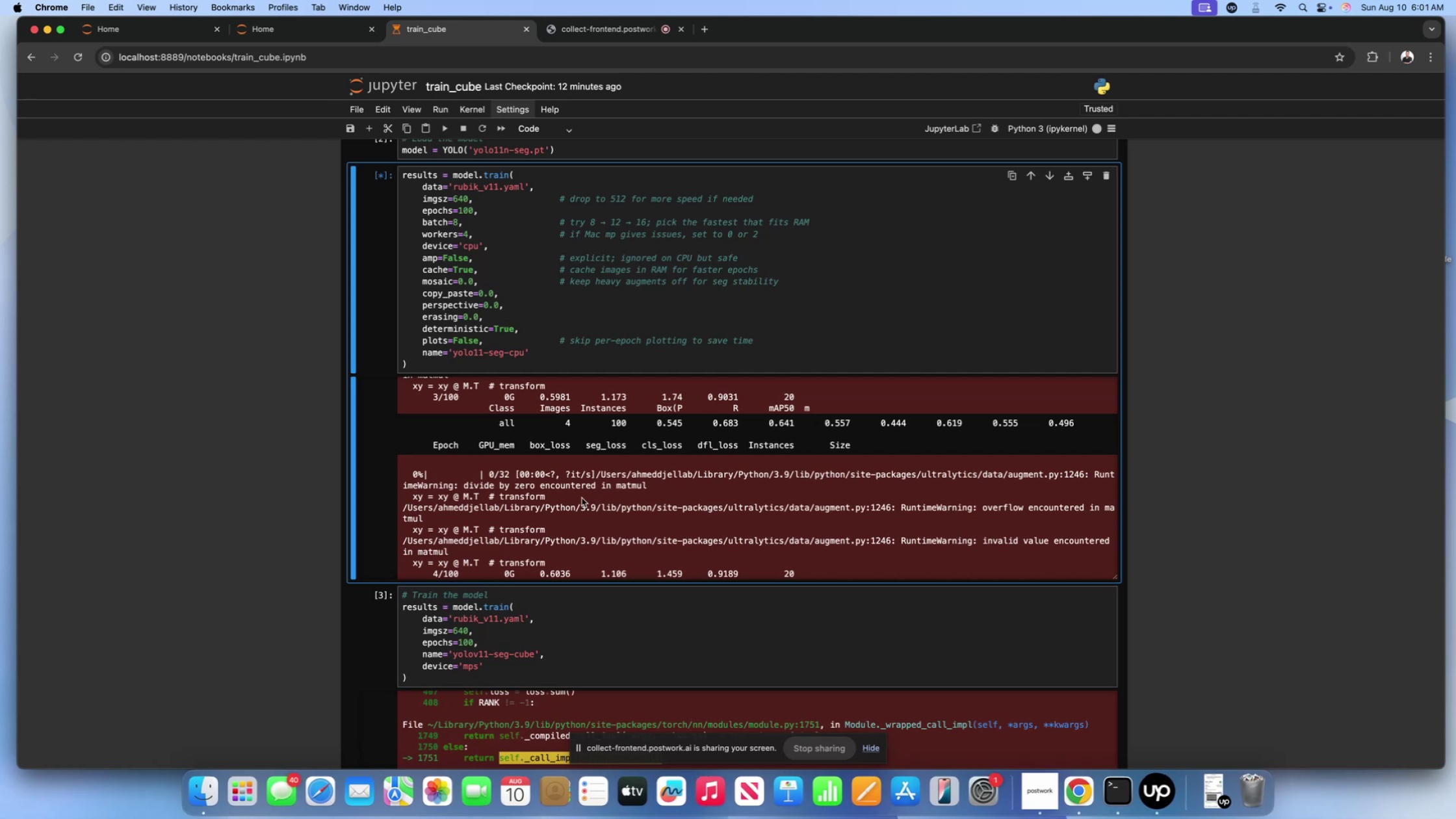 
scroll: coordinate [582, 498], scroll_direction: down, amount: 17.0
 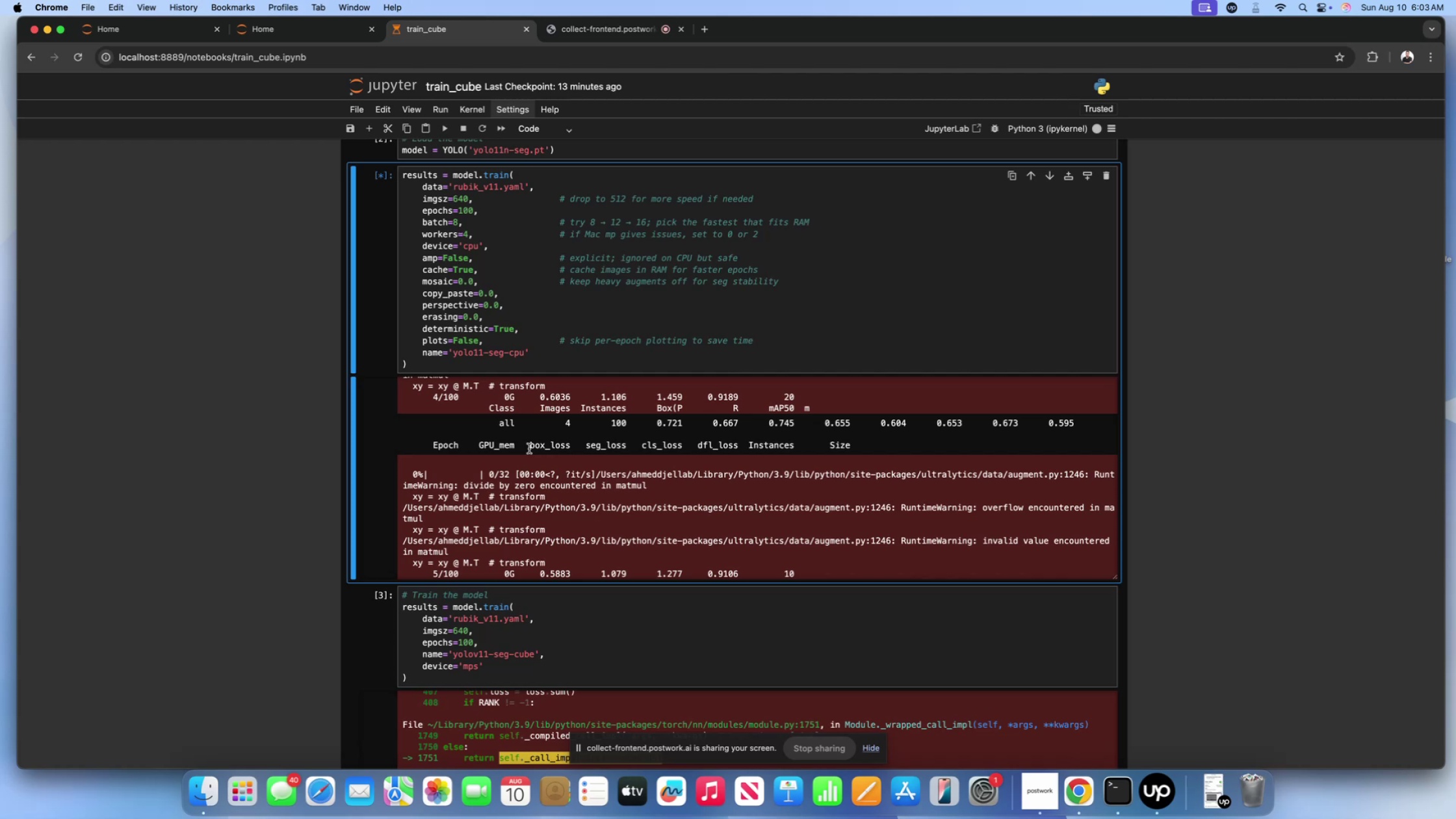 
wait(91.31)
 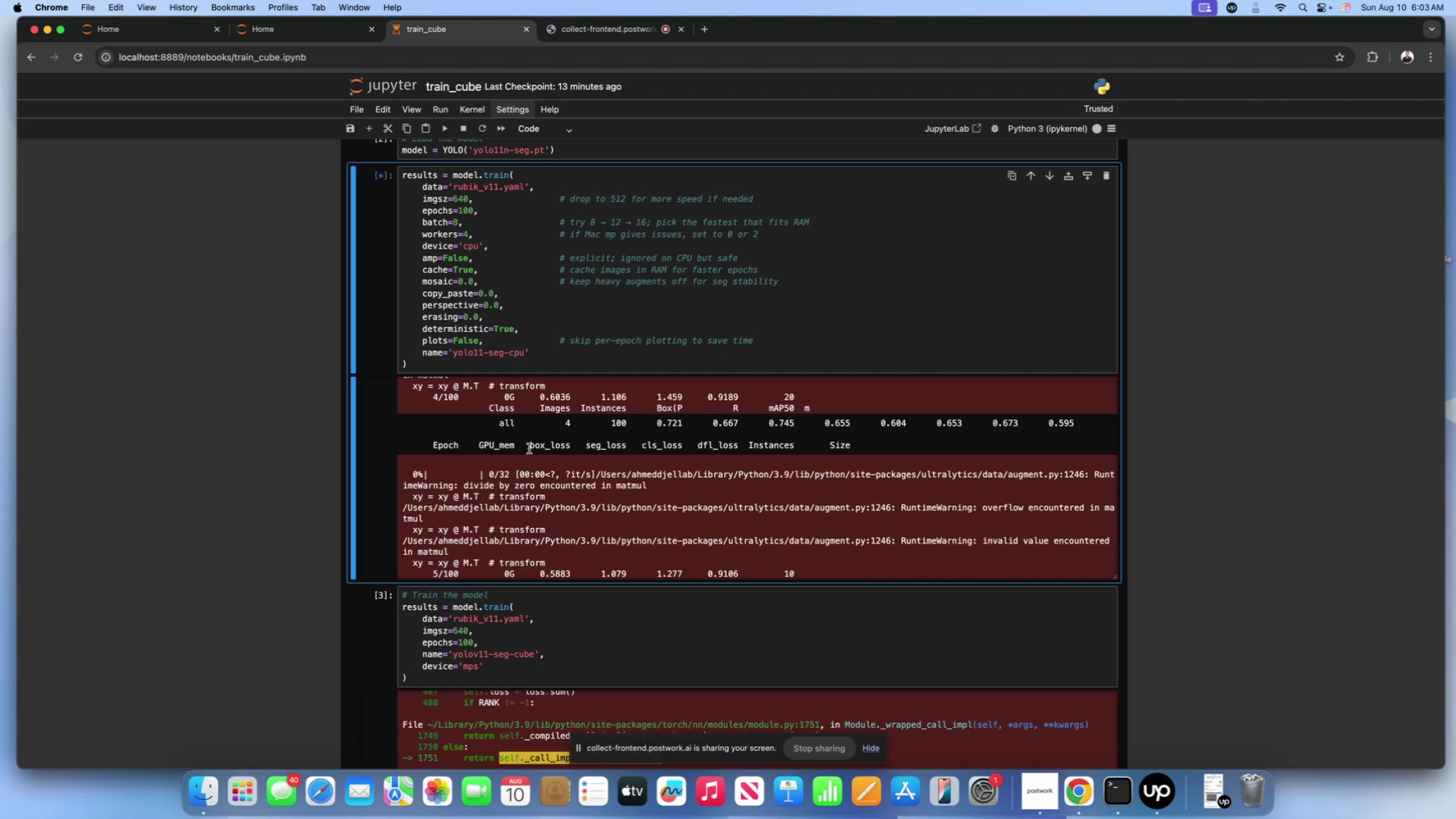 
left_click([525, 462])
 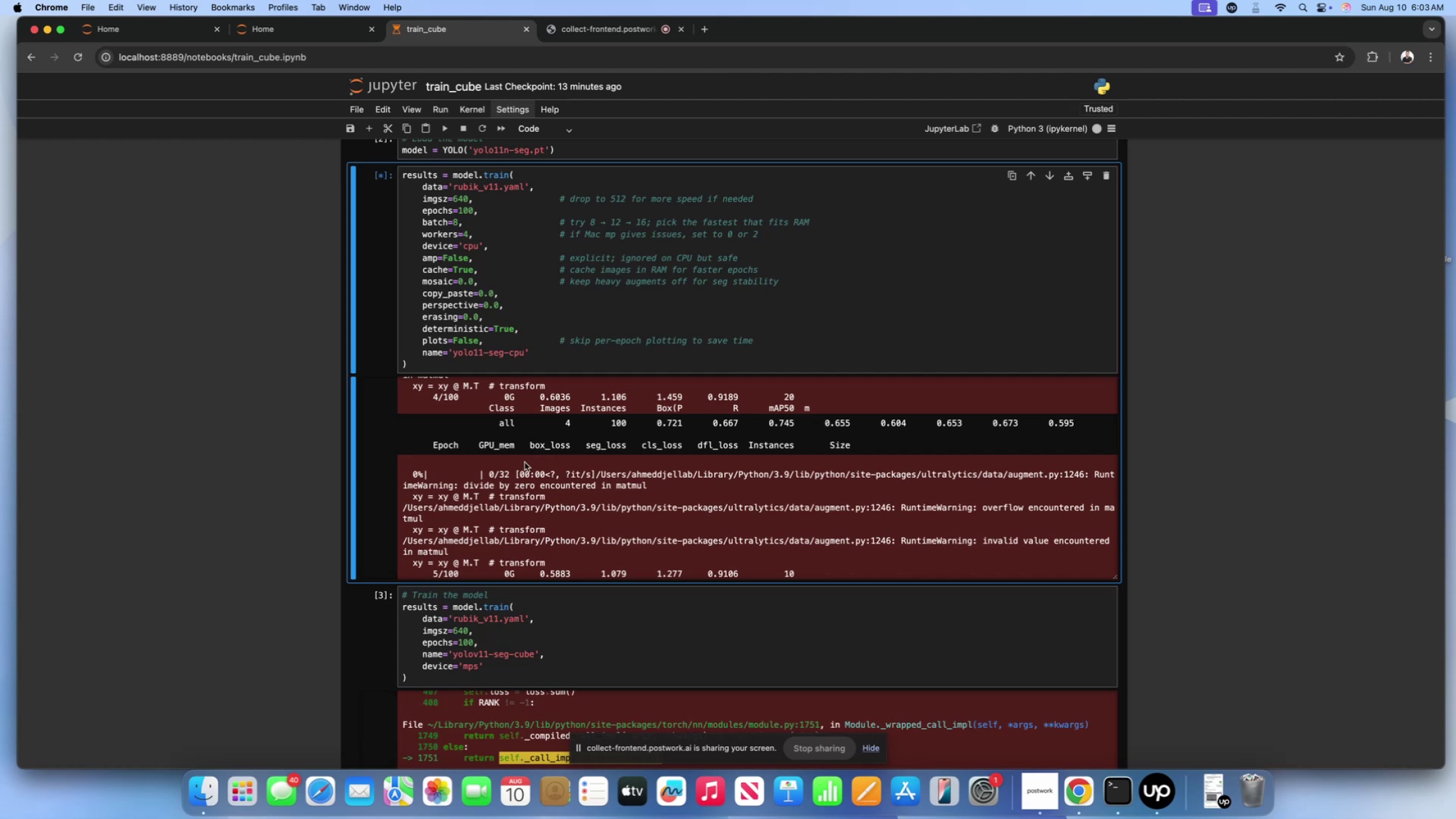 
scroll: coordinate [253, 448], scroll_direction: down, amount: 28.0
 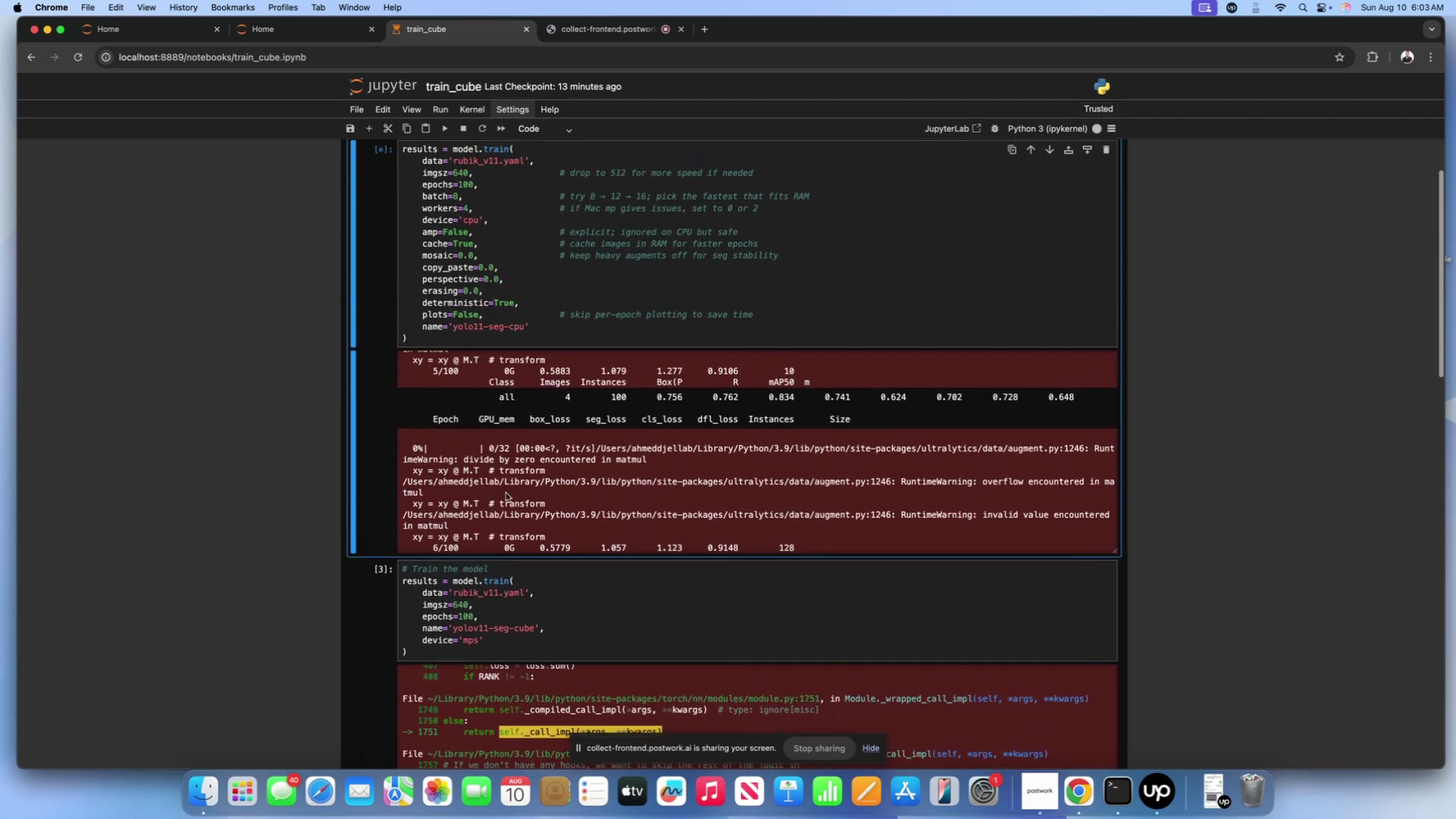 
left_click([530, 487])
 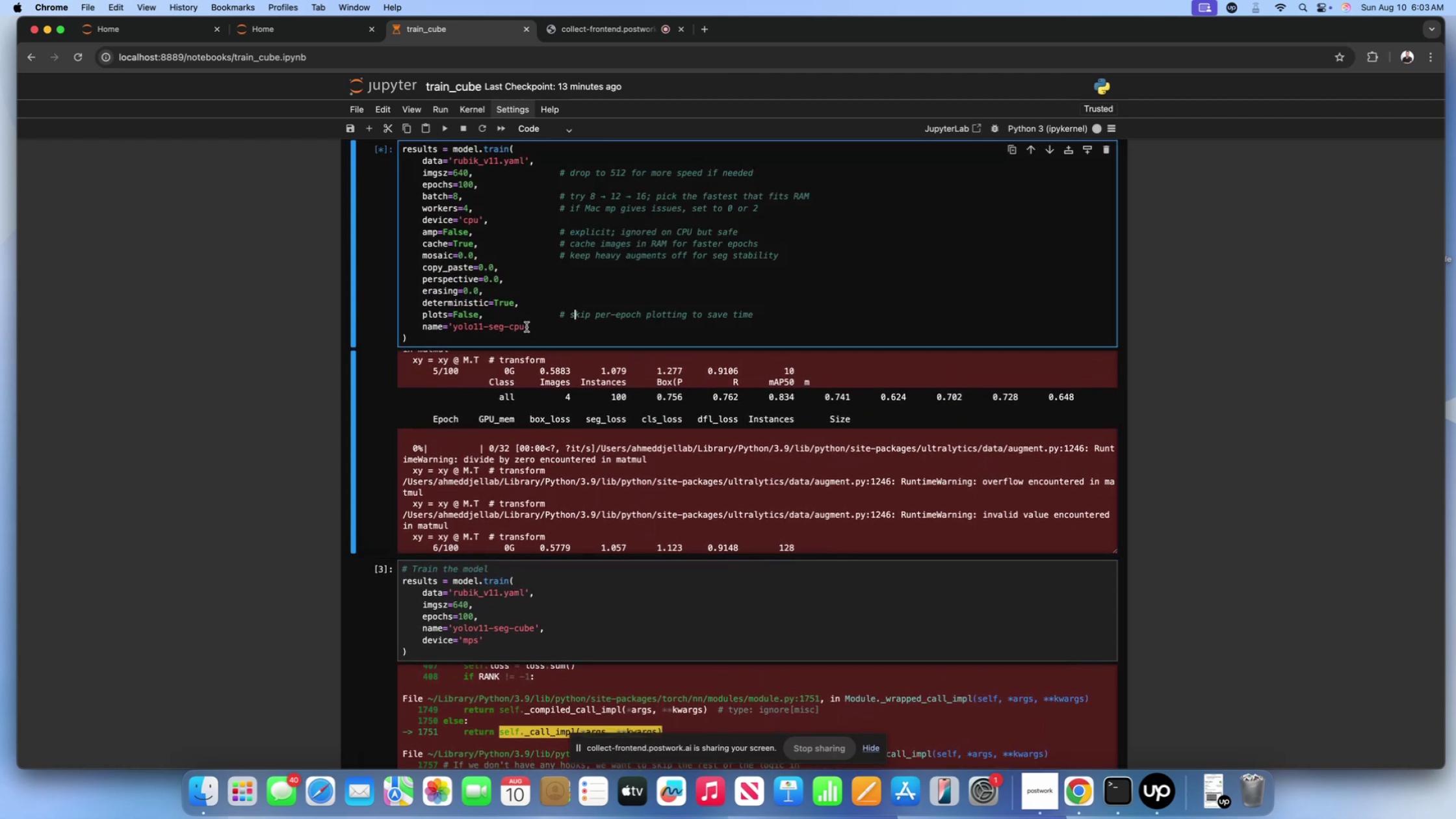 
scroll: coordinate [276, 317], scroll_direction: up, amount: 10.0
 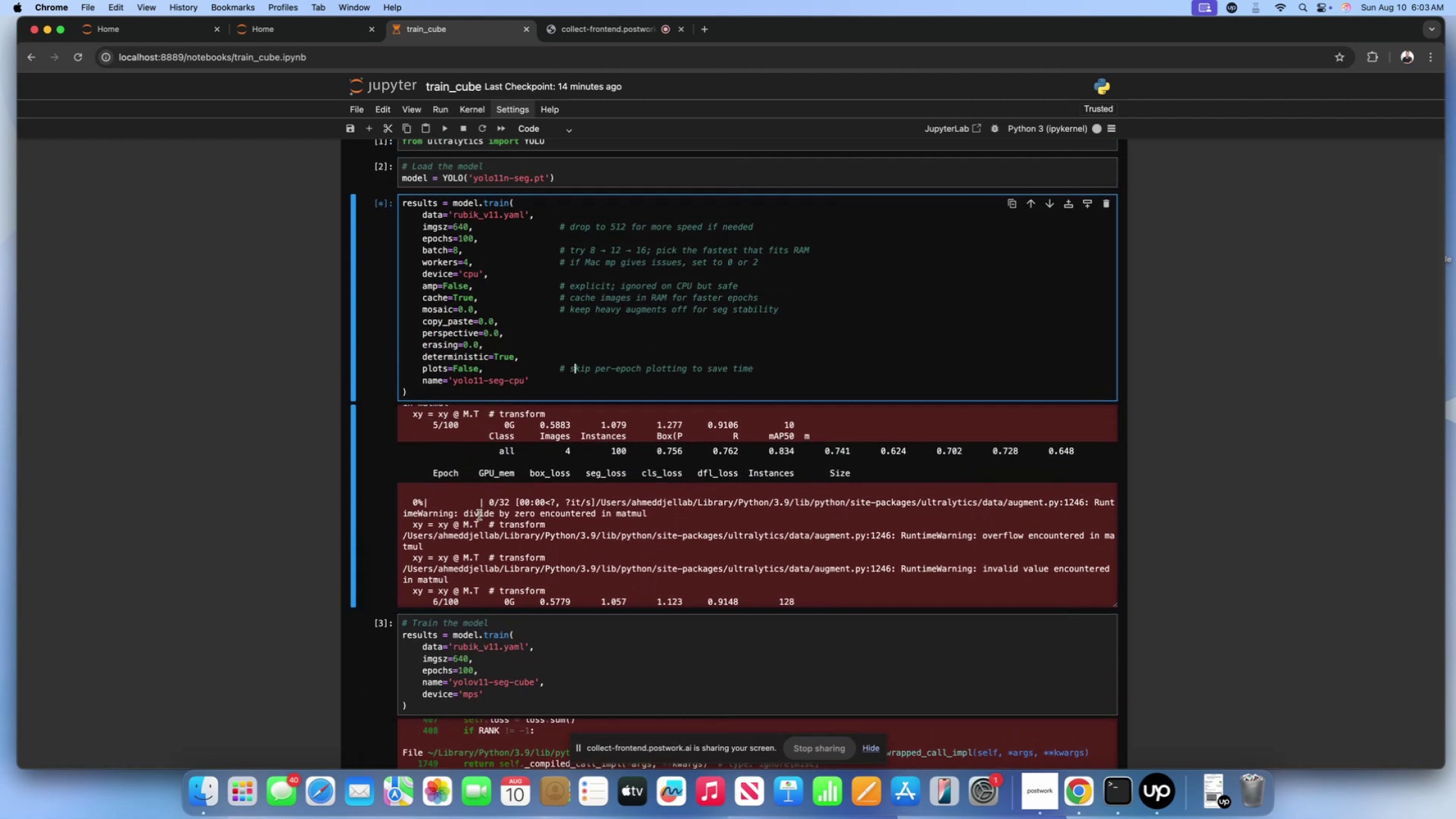 
left_click([506, 549])
 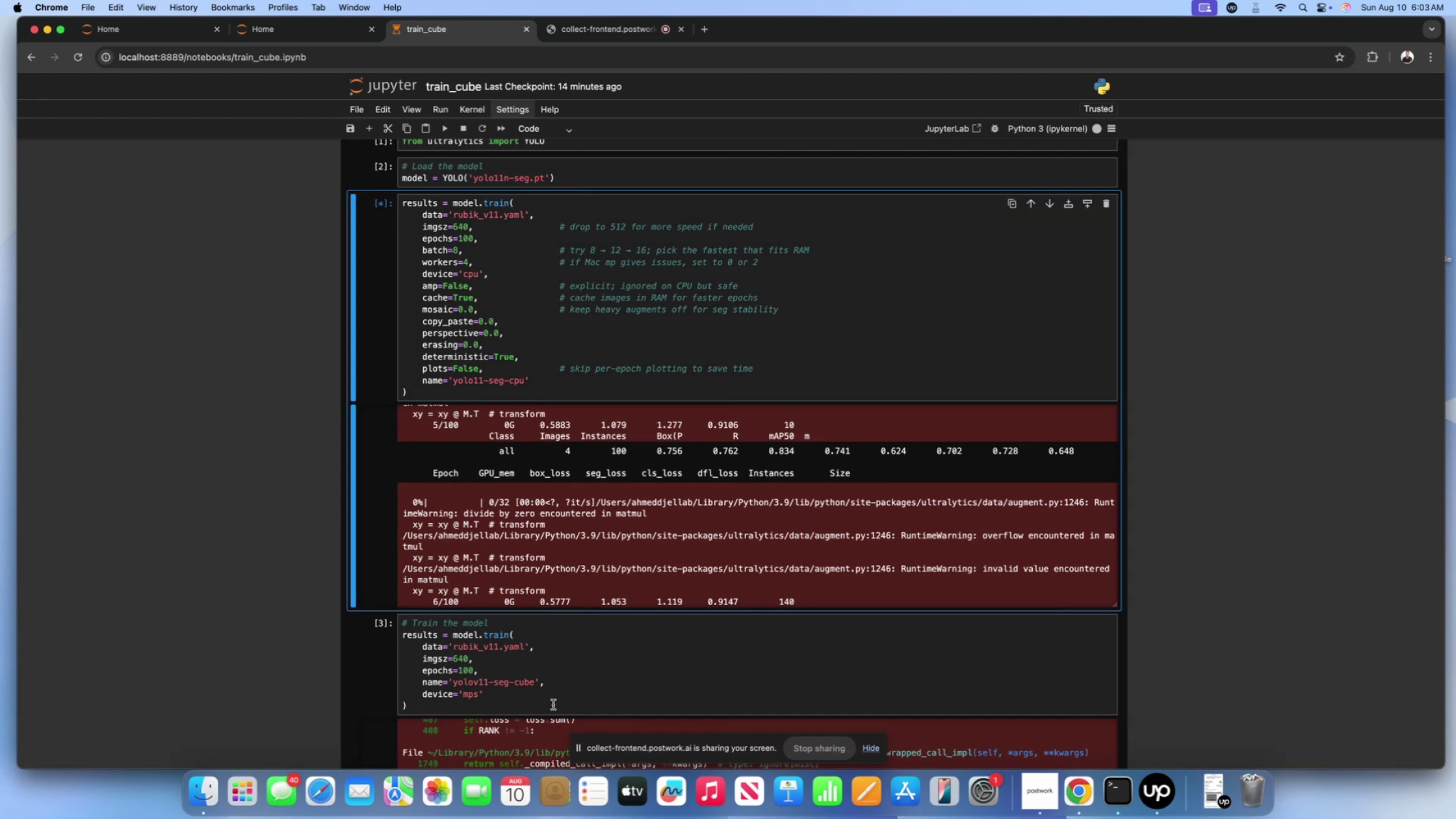 
double_click([569, 549])
 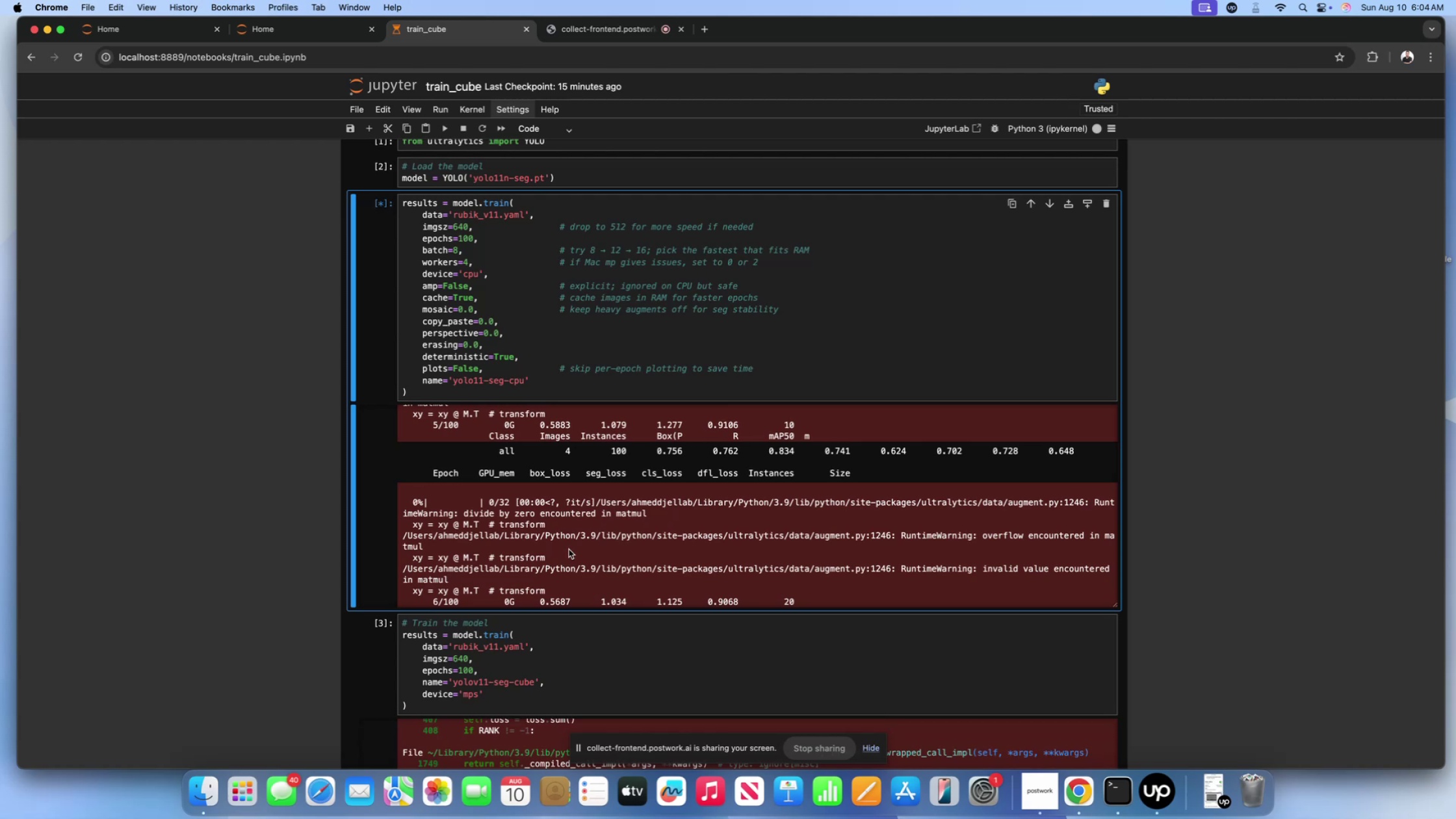 
wait(87.57)
 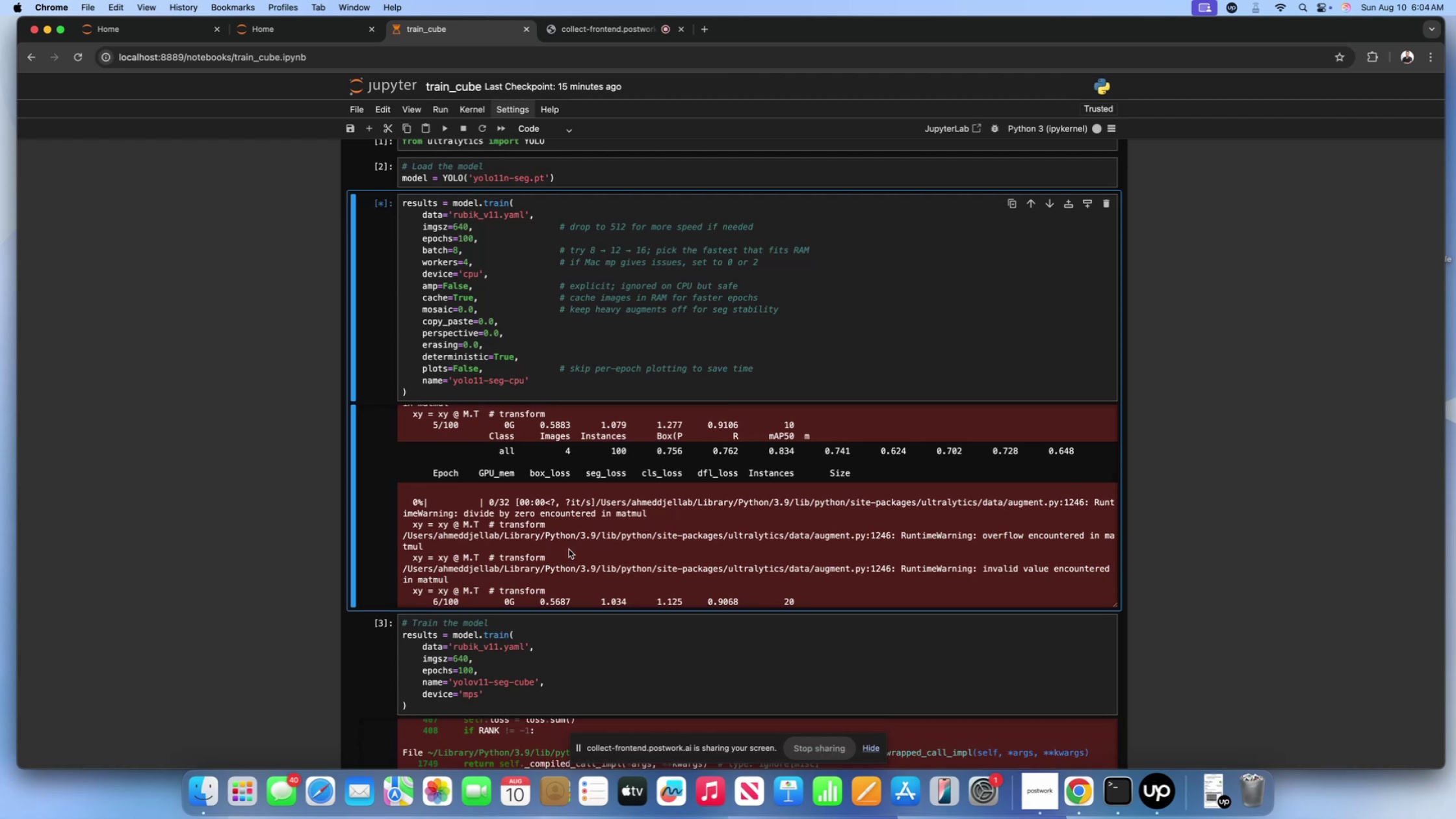 
left_click([569, 549])
 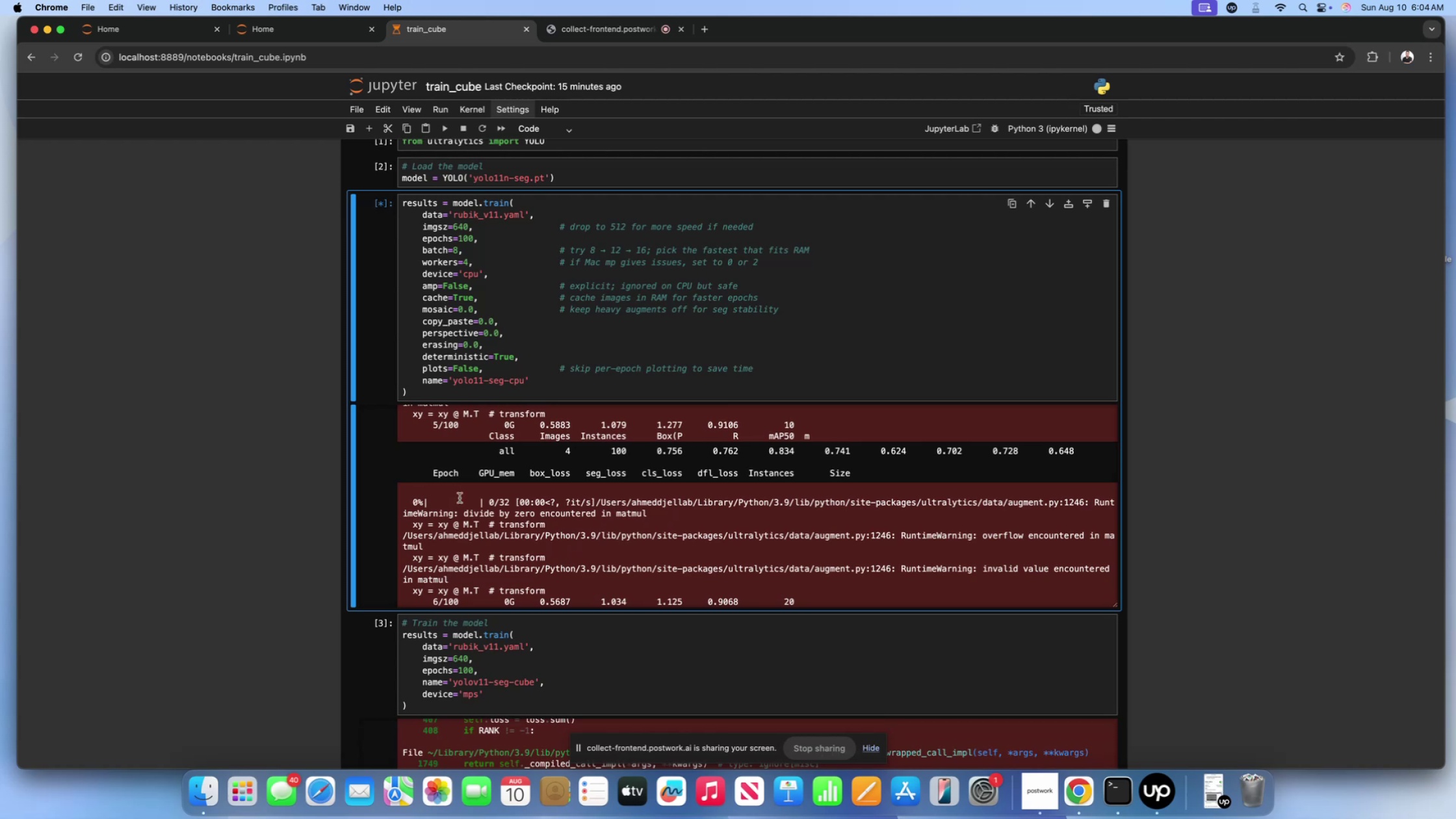 
scroll: coordinate [460, 498], scroll_direction: down, amount: 67.0
 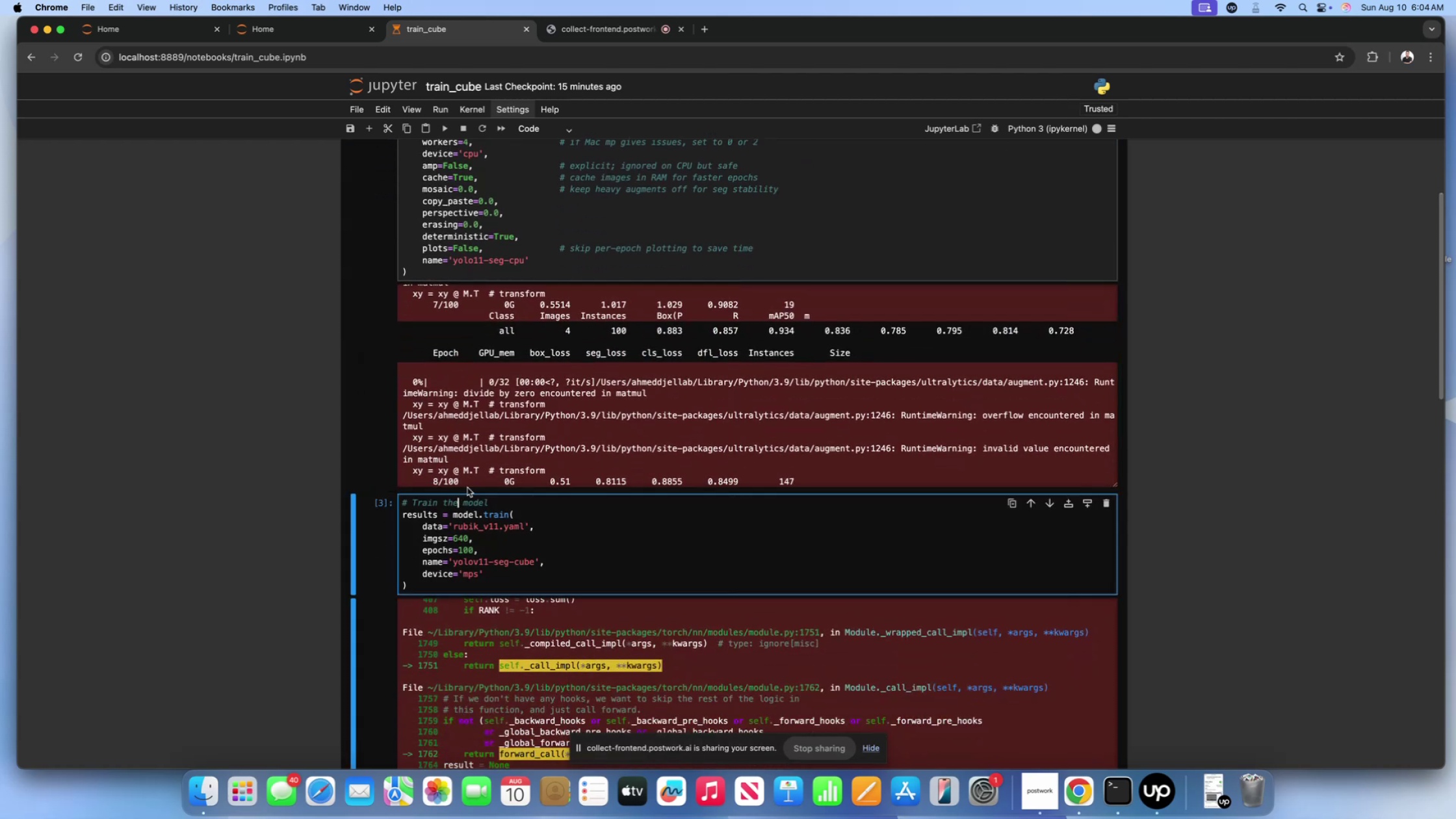 
double_click([474, 462])
 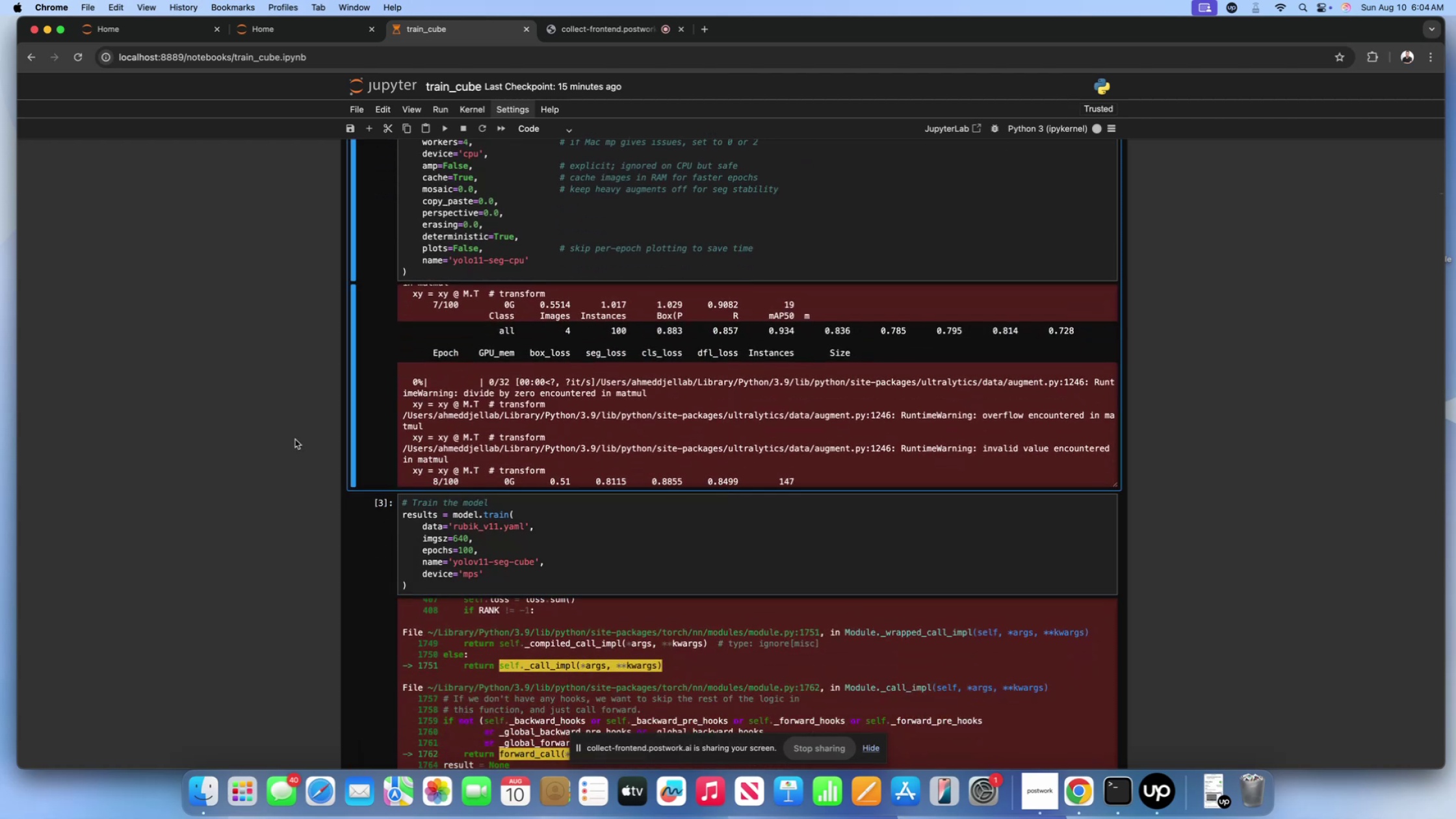 
scroll: coordinate [295, 439], scroll_direction: up, amount: 4.0
 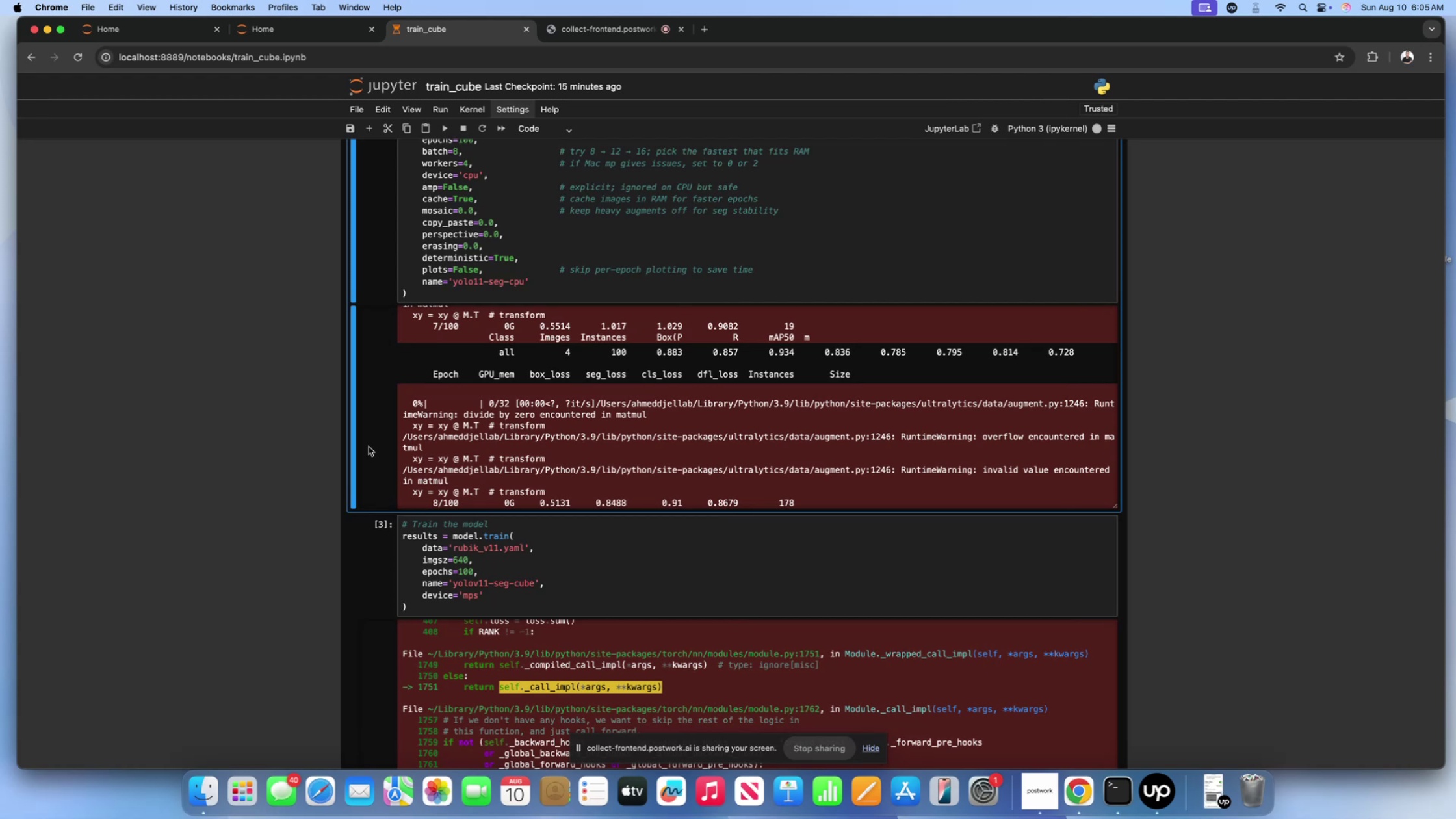 
wait(18.39)
 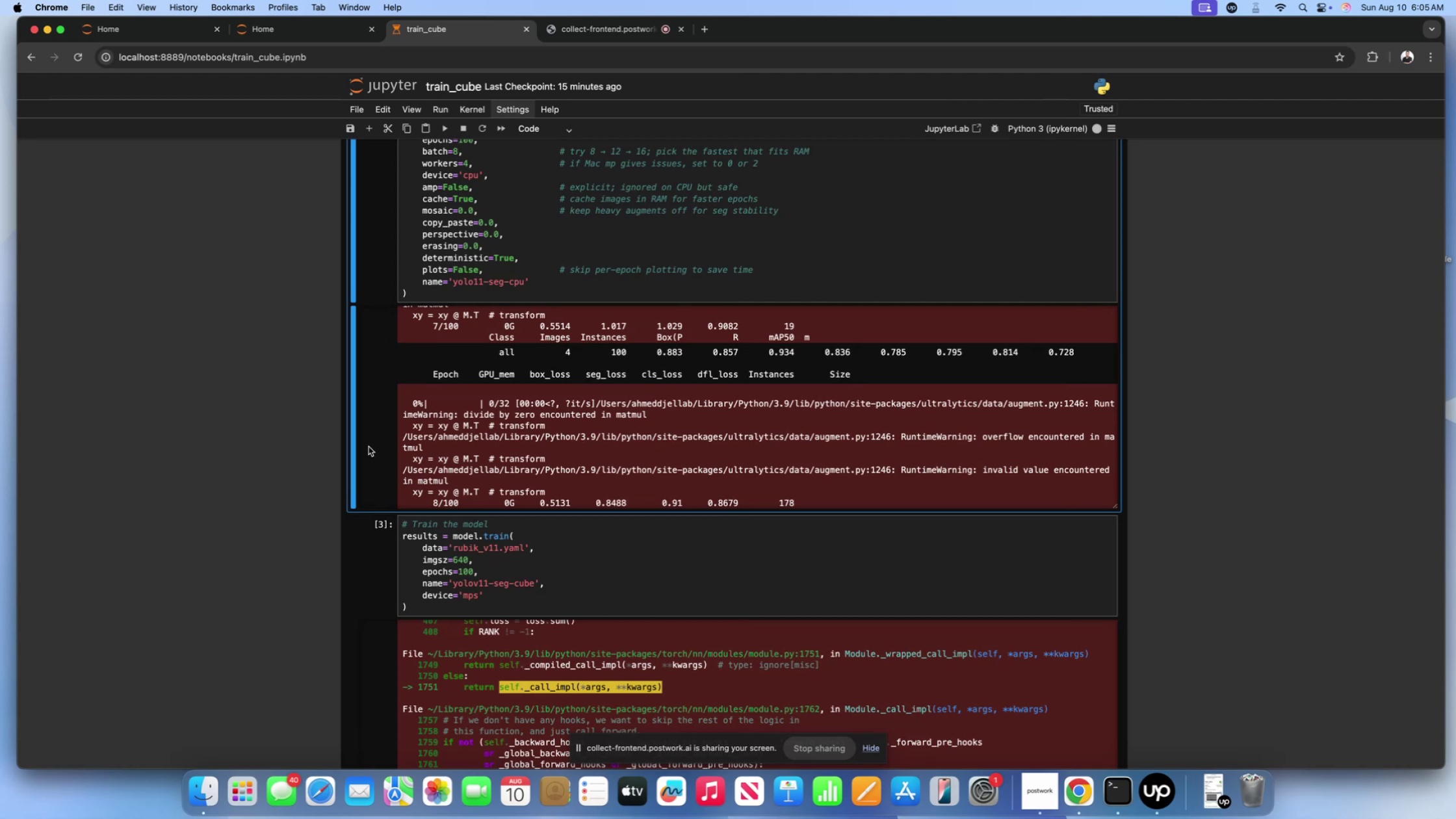 
scroll: coordinate [321, 465], scroll_direction: up, amount: 8.0
 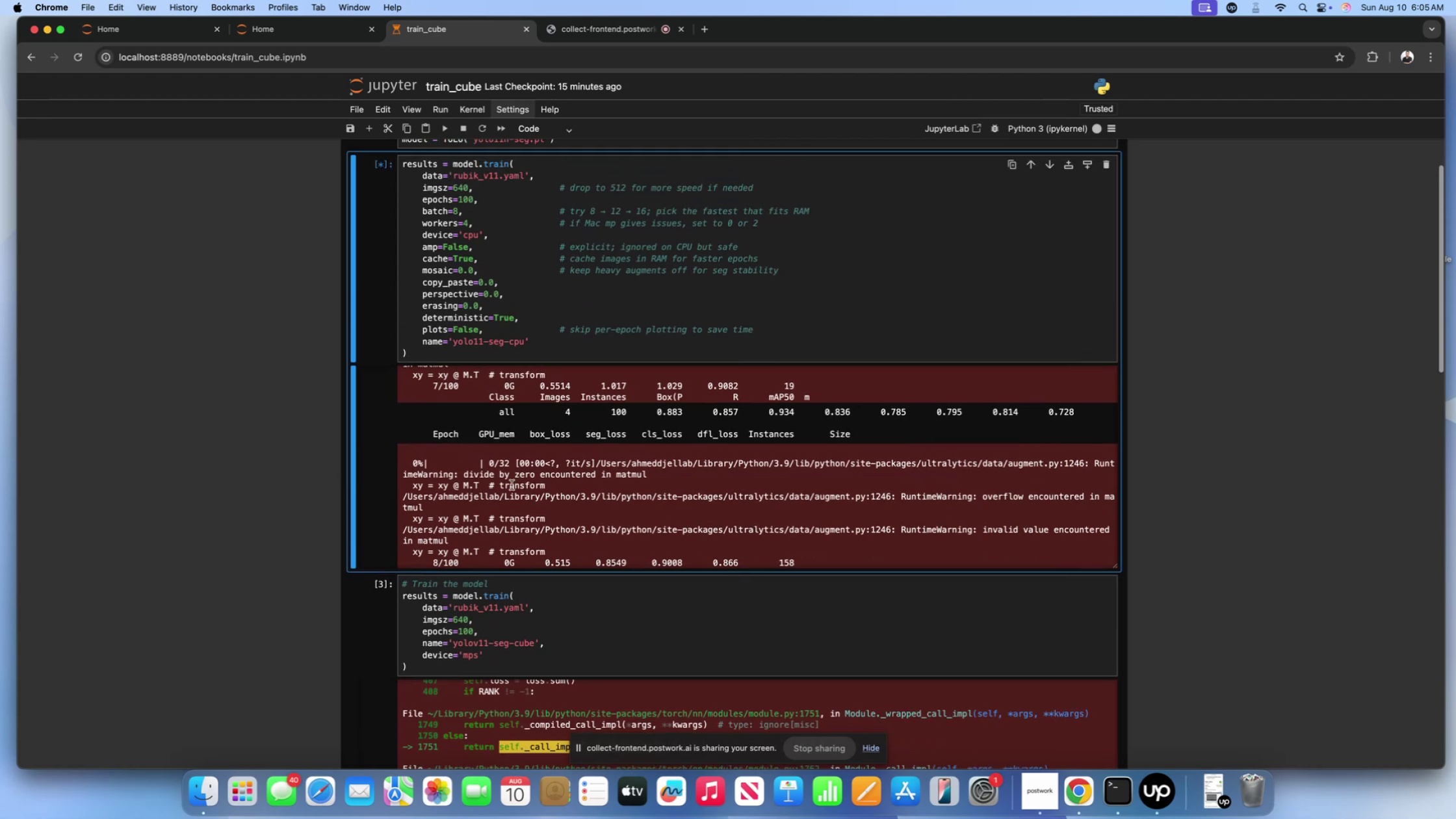 
left_click([514, 484])
 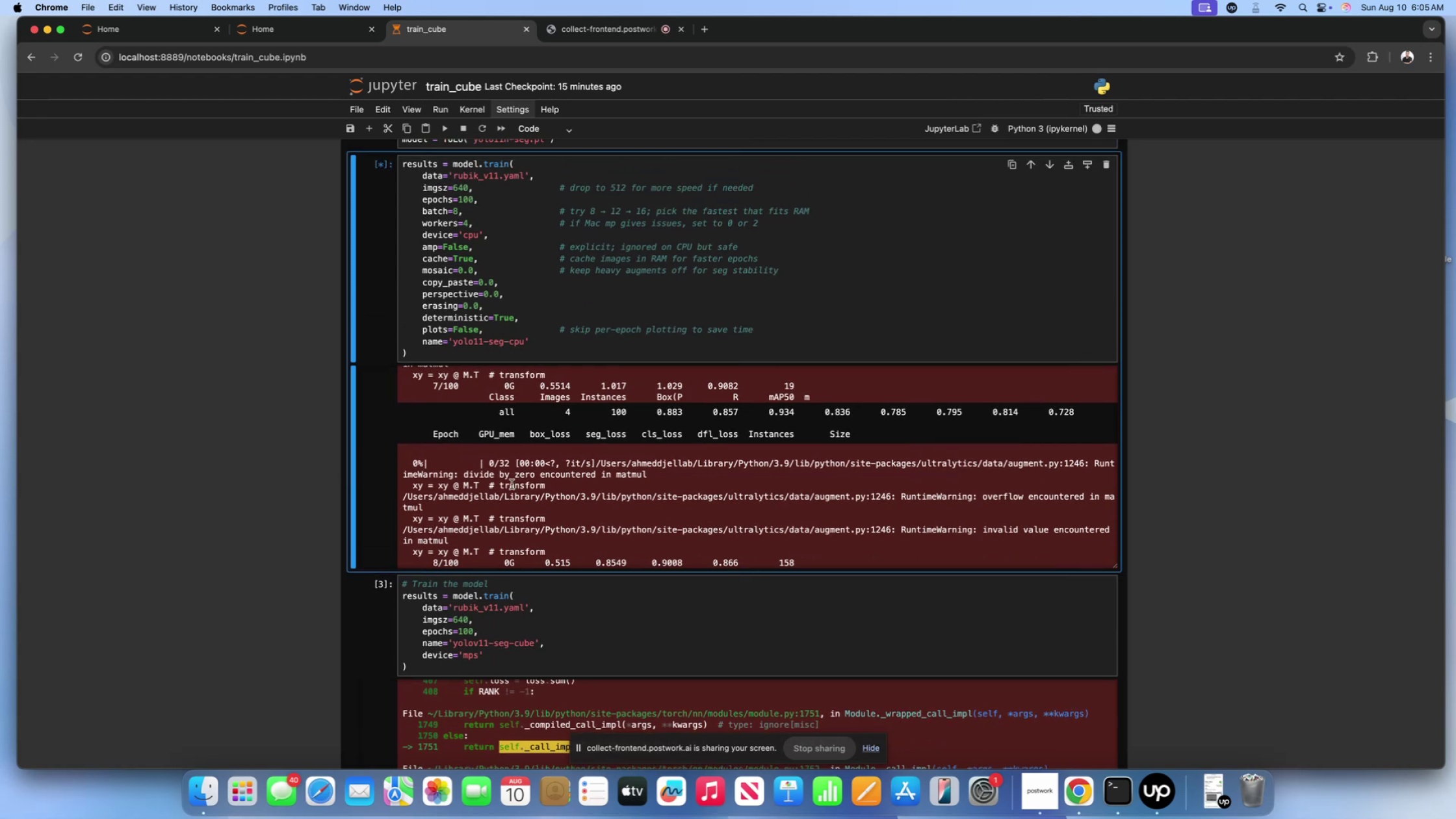 
scroll: coordinate [504, 485], scroll_direction: down, amount: 9.0
 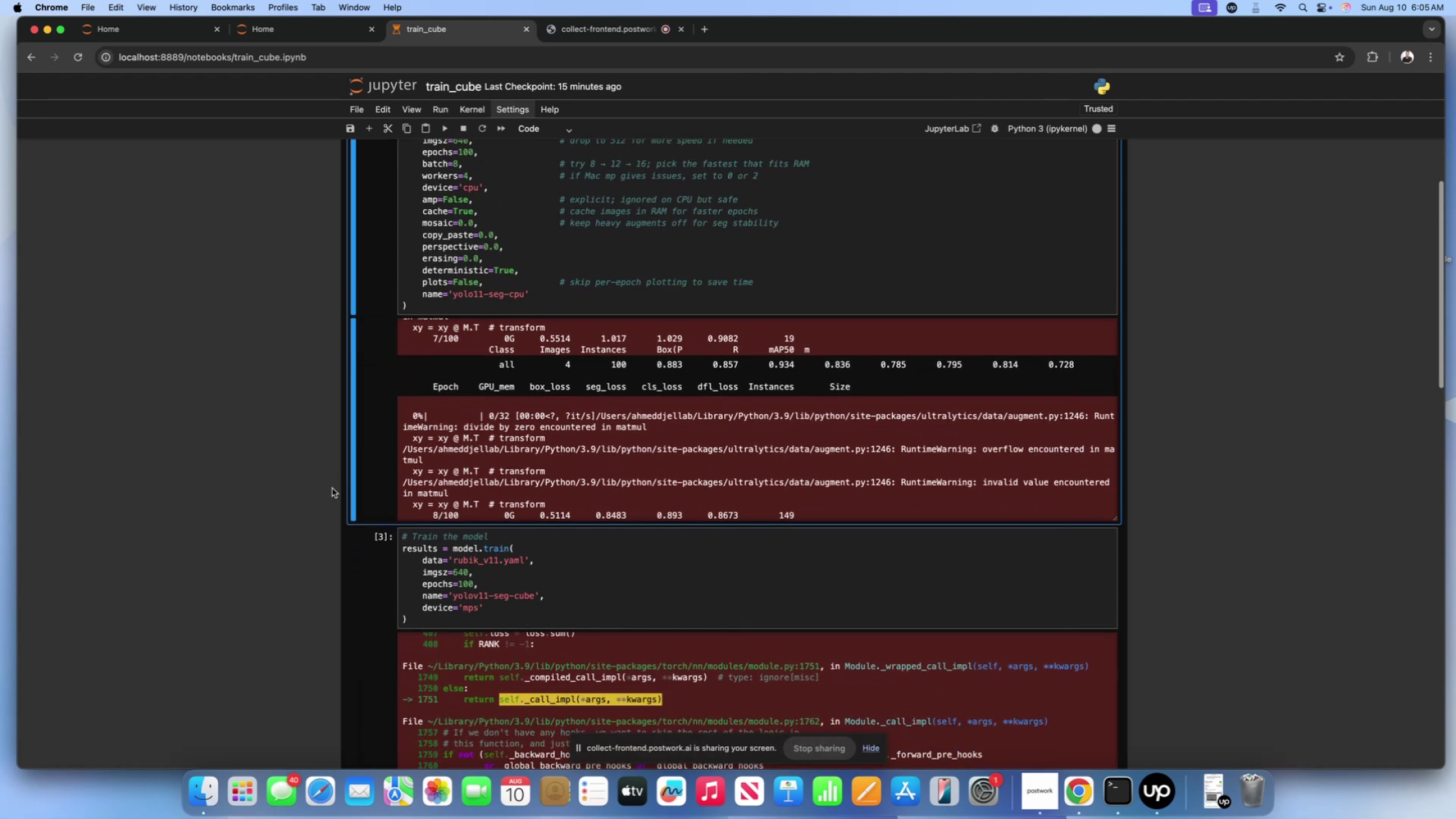 
scroll: coordinate [317, 488], scroll_direction: up, amount: 11.0
 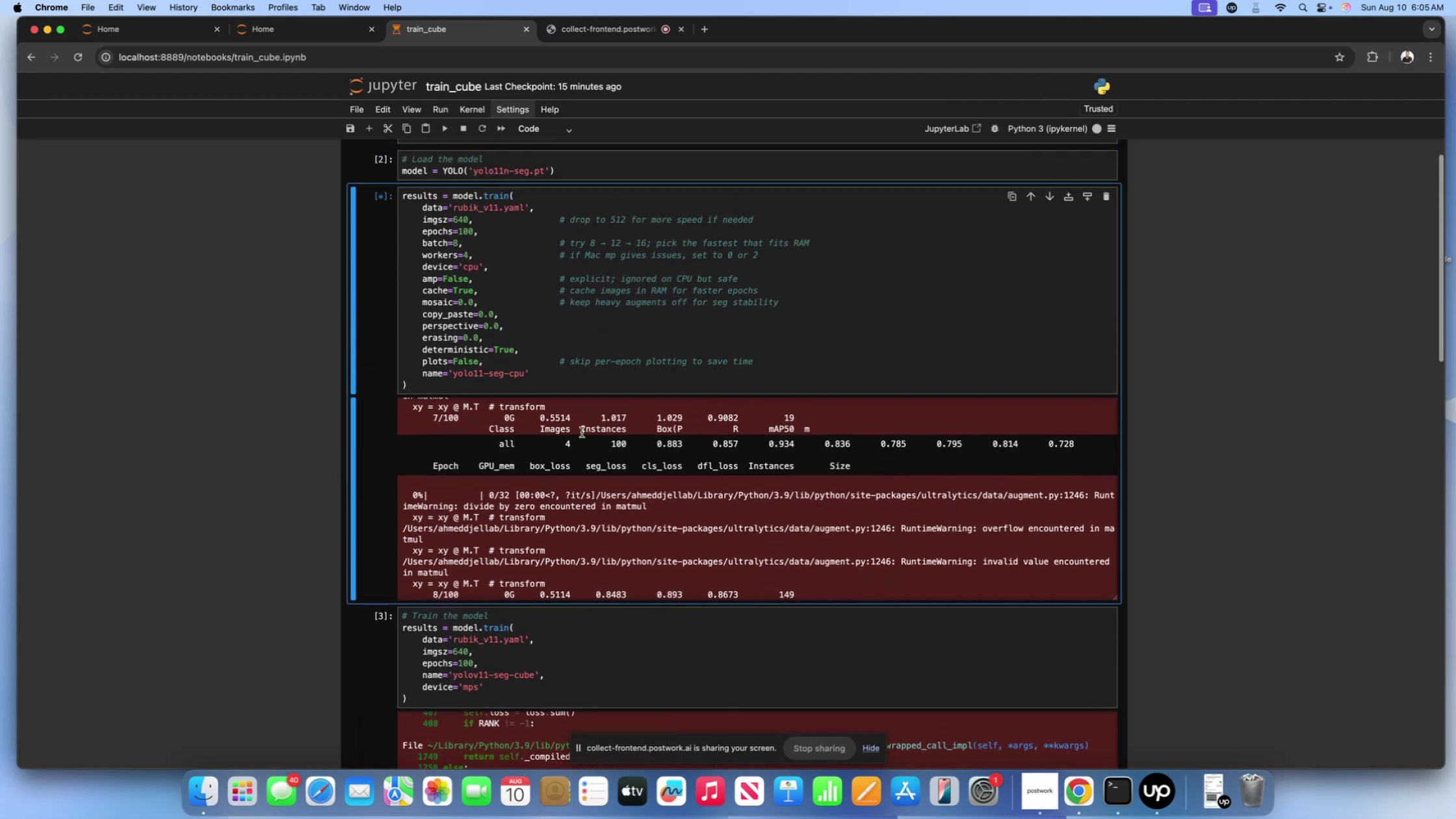 
left_click([595, 356])
 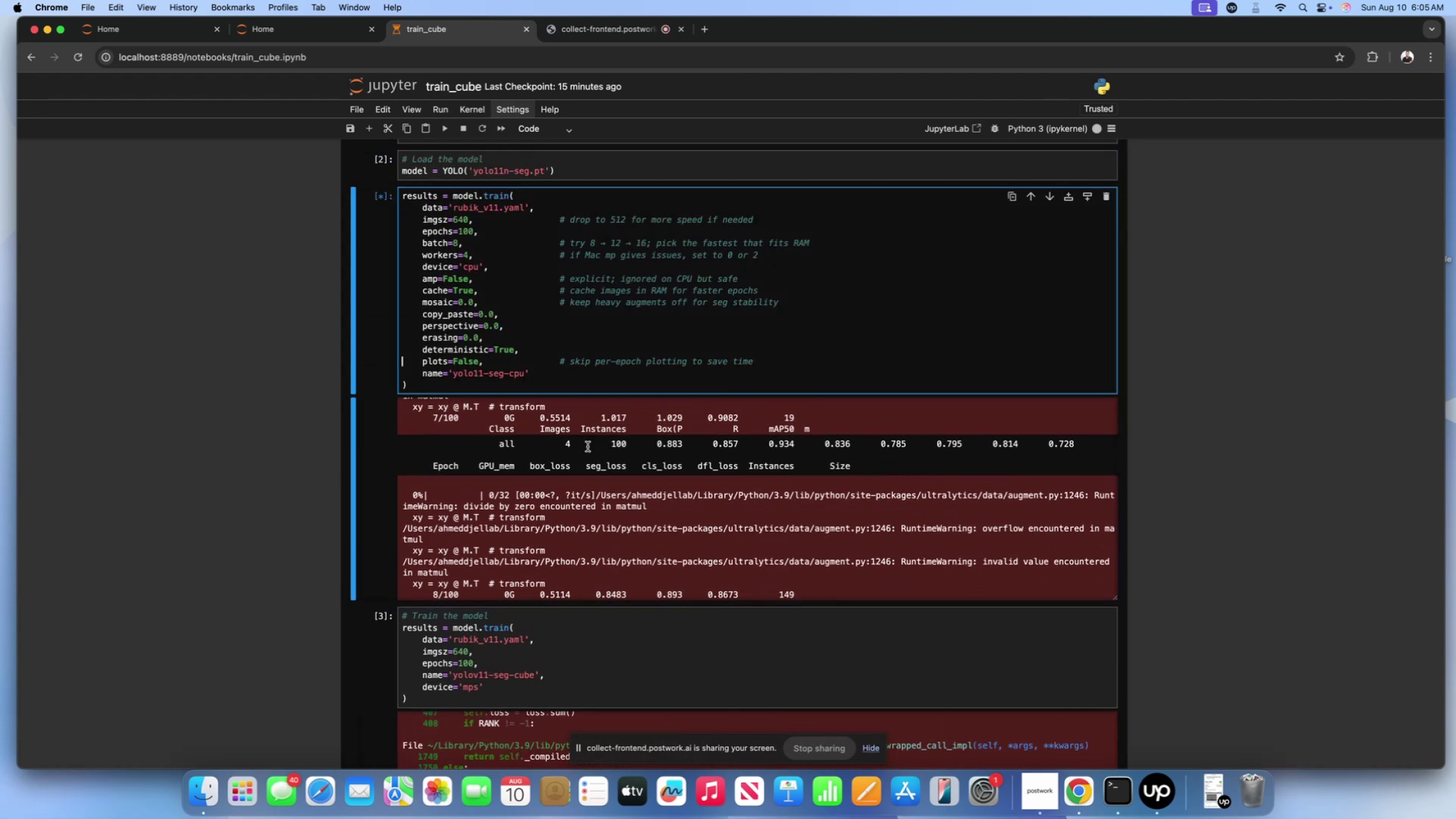 
left_click([588, 447])
 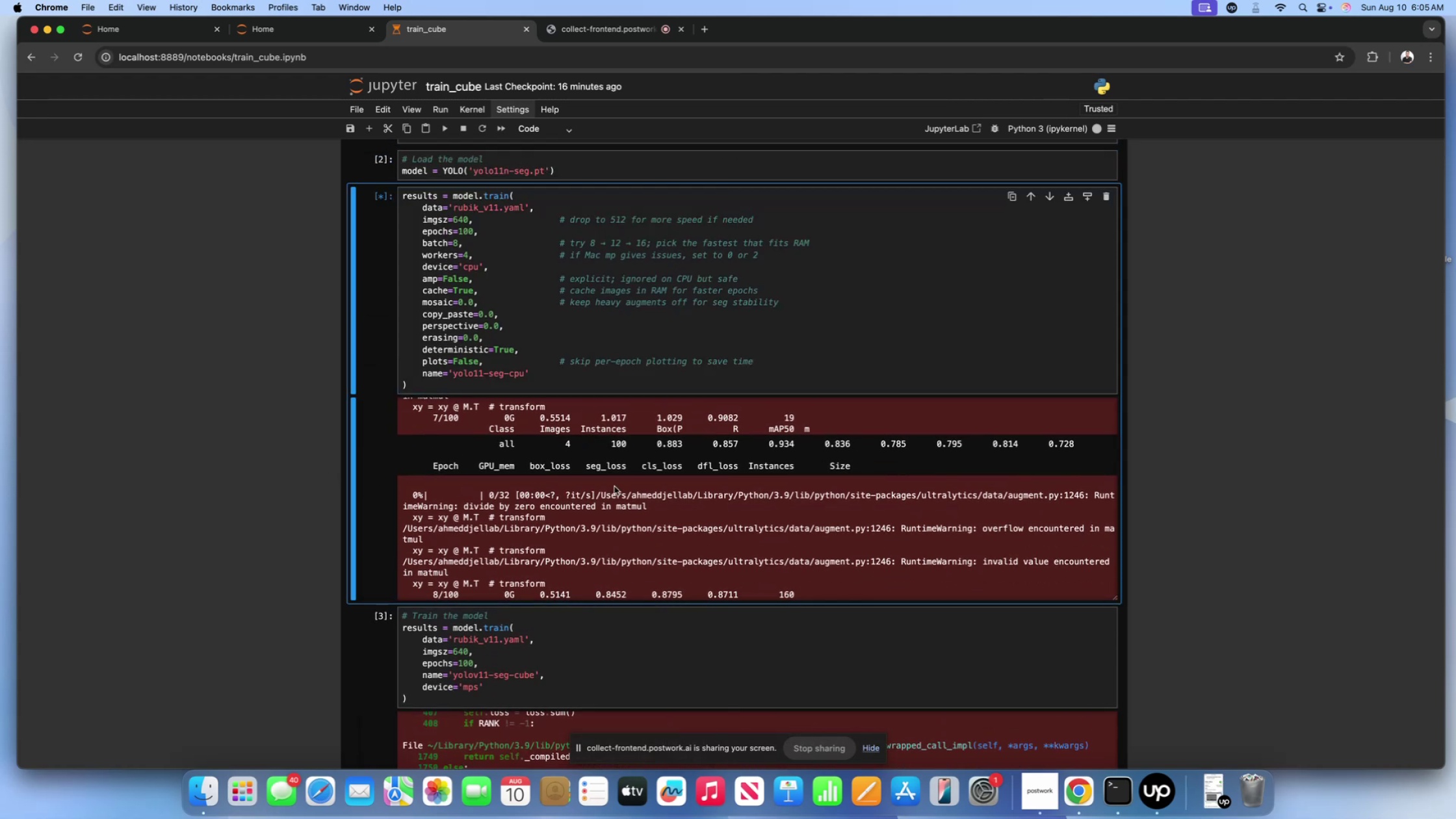 
wait(9.22)
 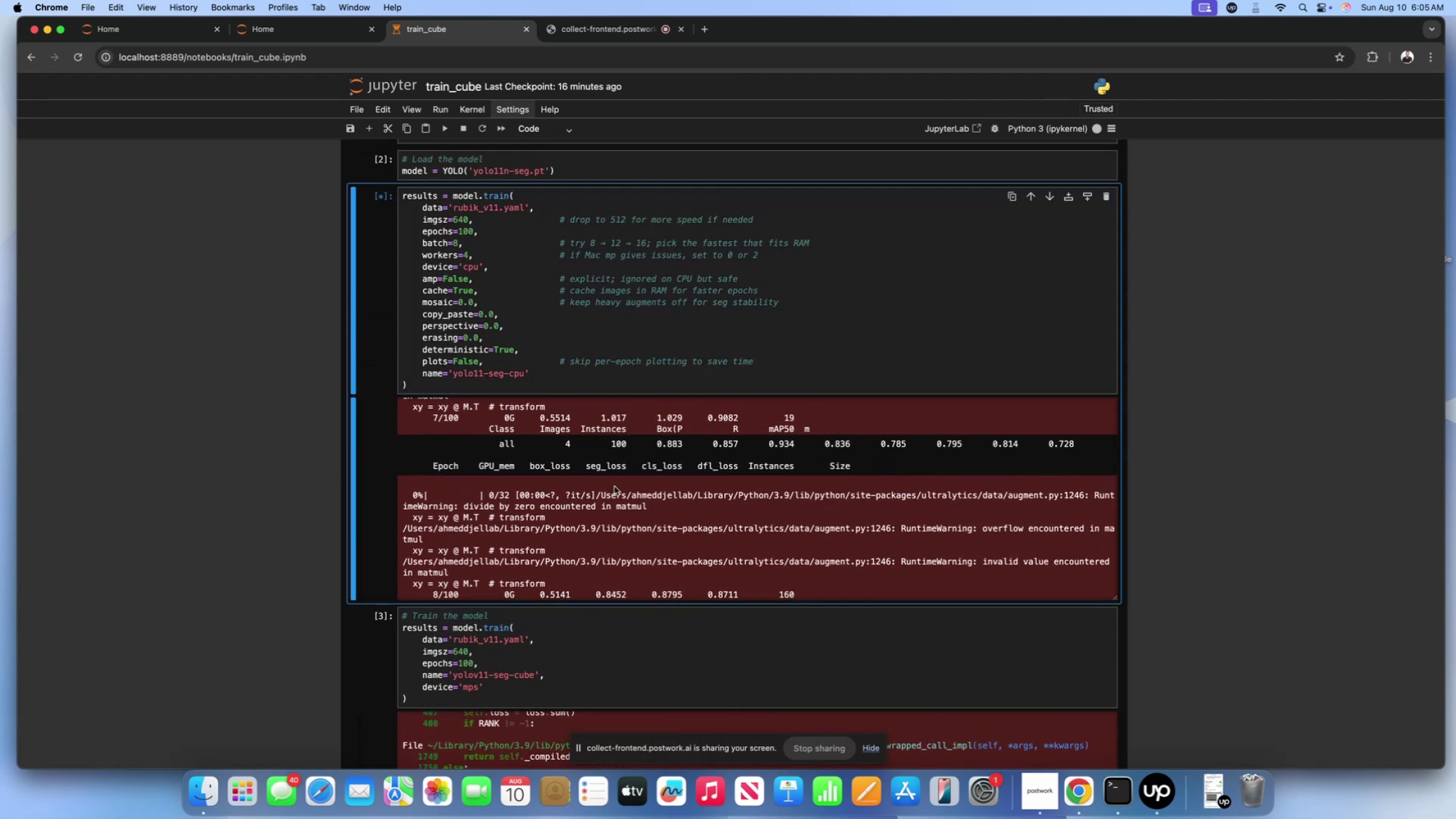 
left_click([365, 124])
 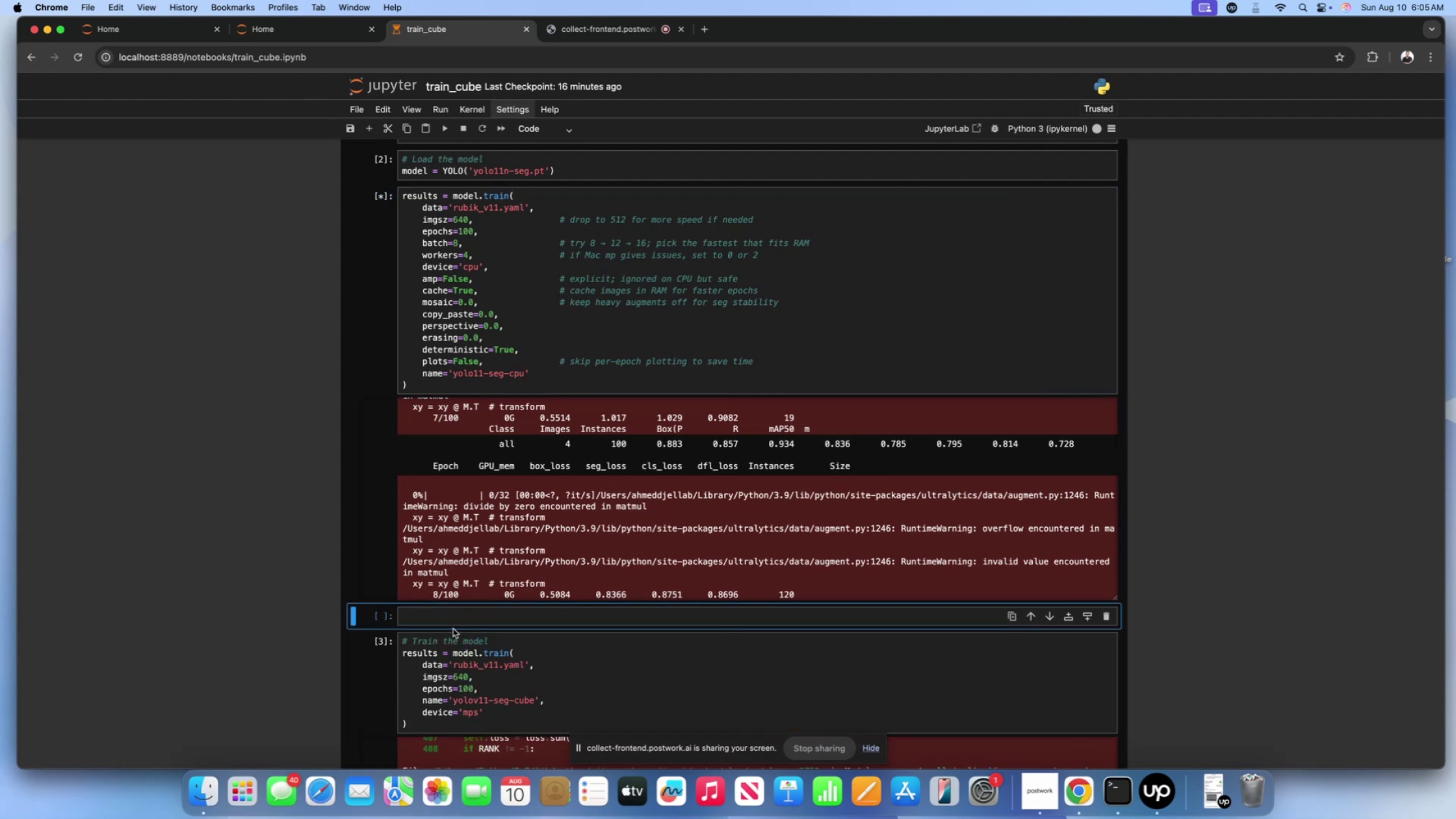 
left_click([456, 622])
 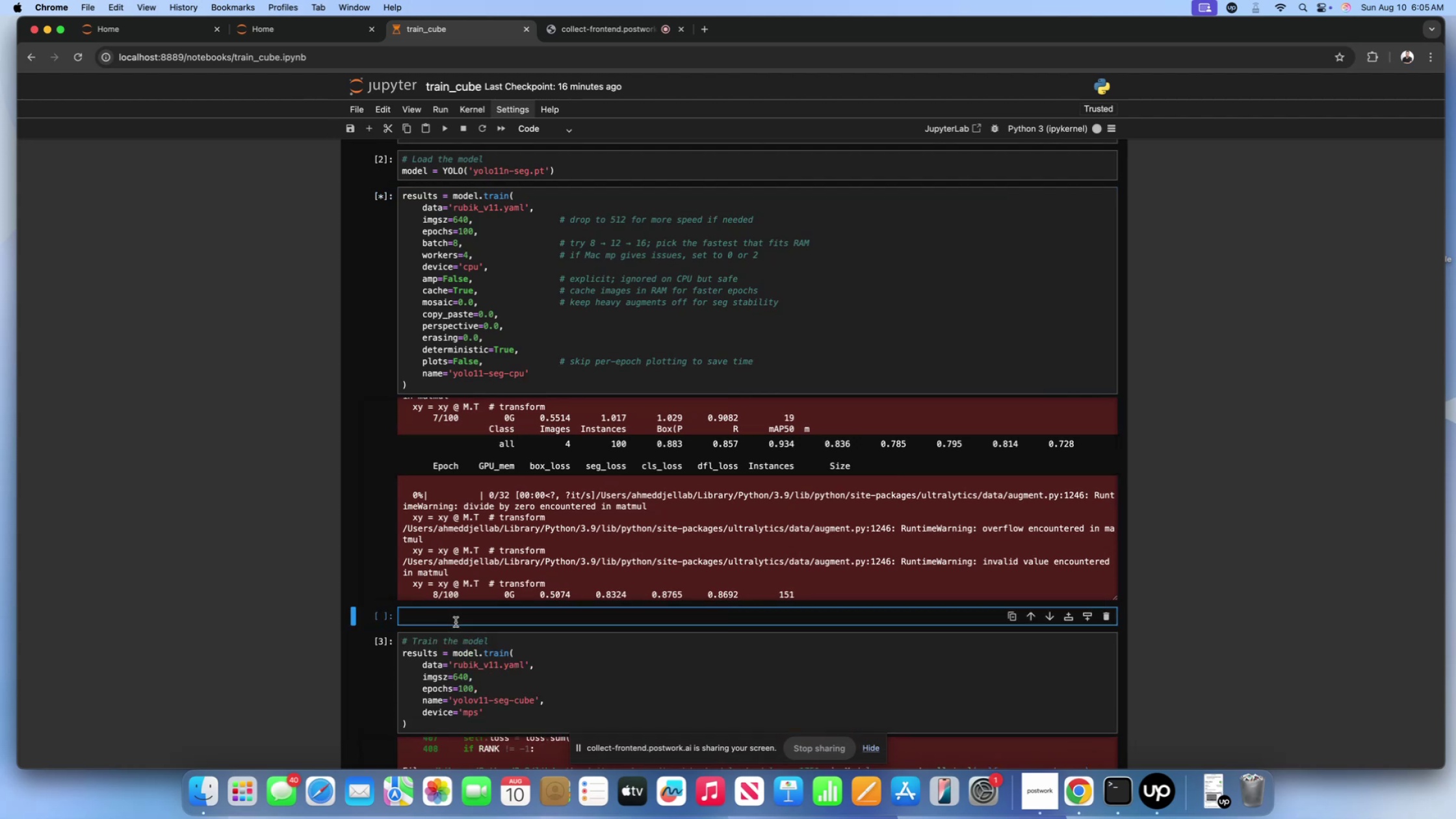 
type(## Trau)
key(Backspace)
type(ining in progress .......)
 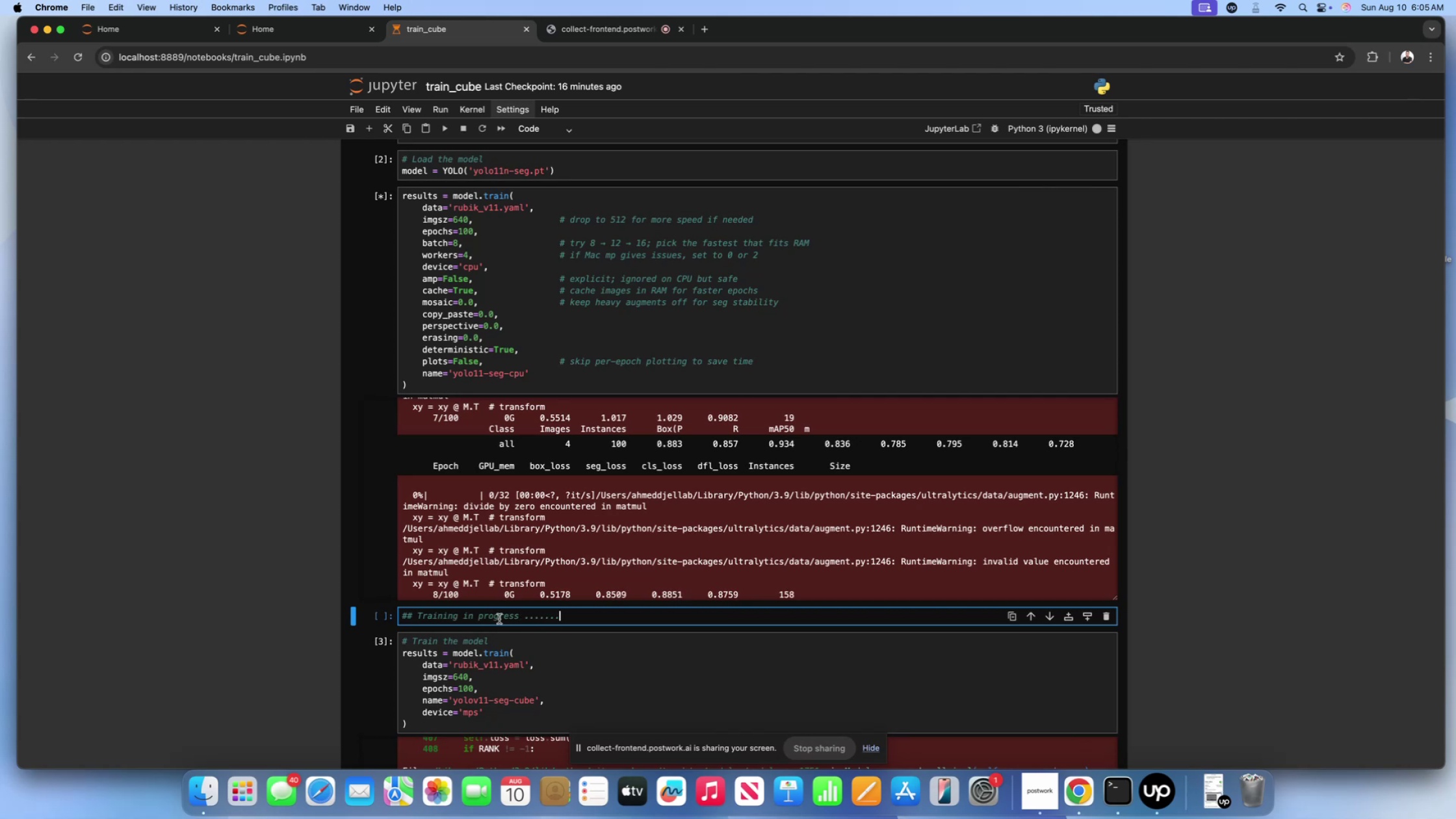 
mouse_move([553, 161])
 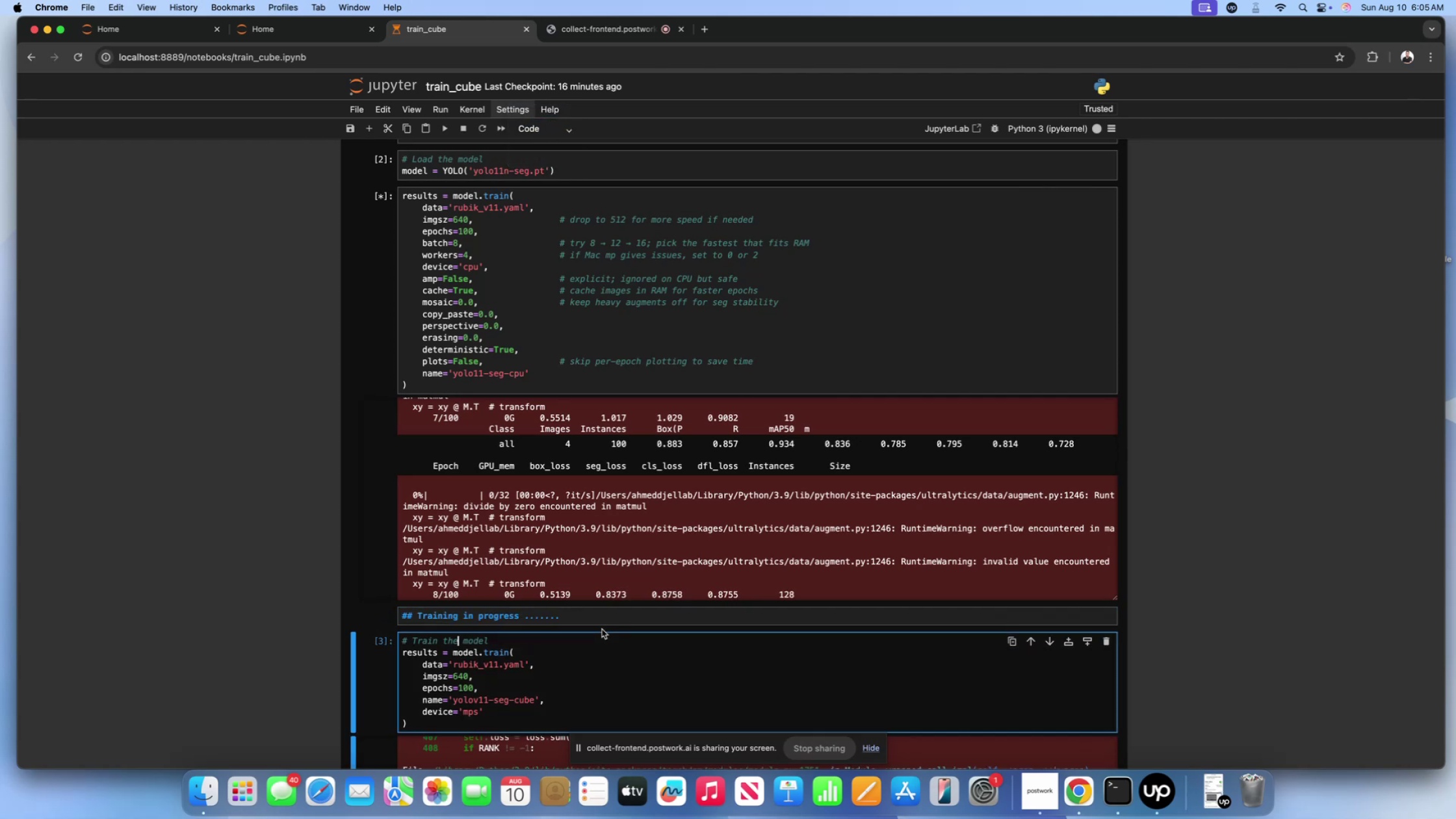 
double_click([604, 621])
 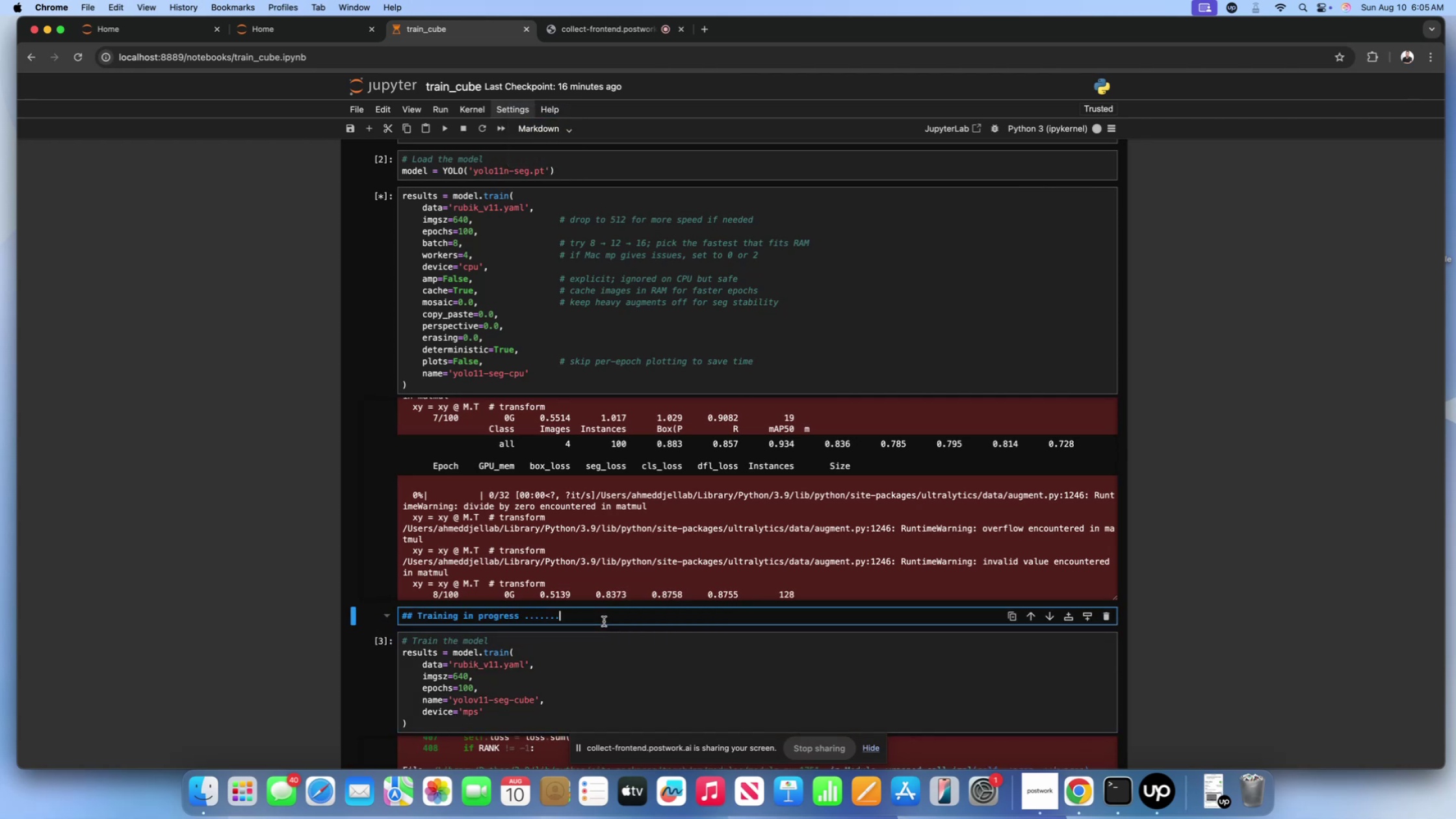 
key(Shift+ShiftLeft)
 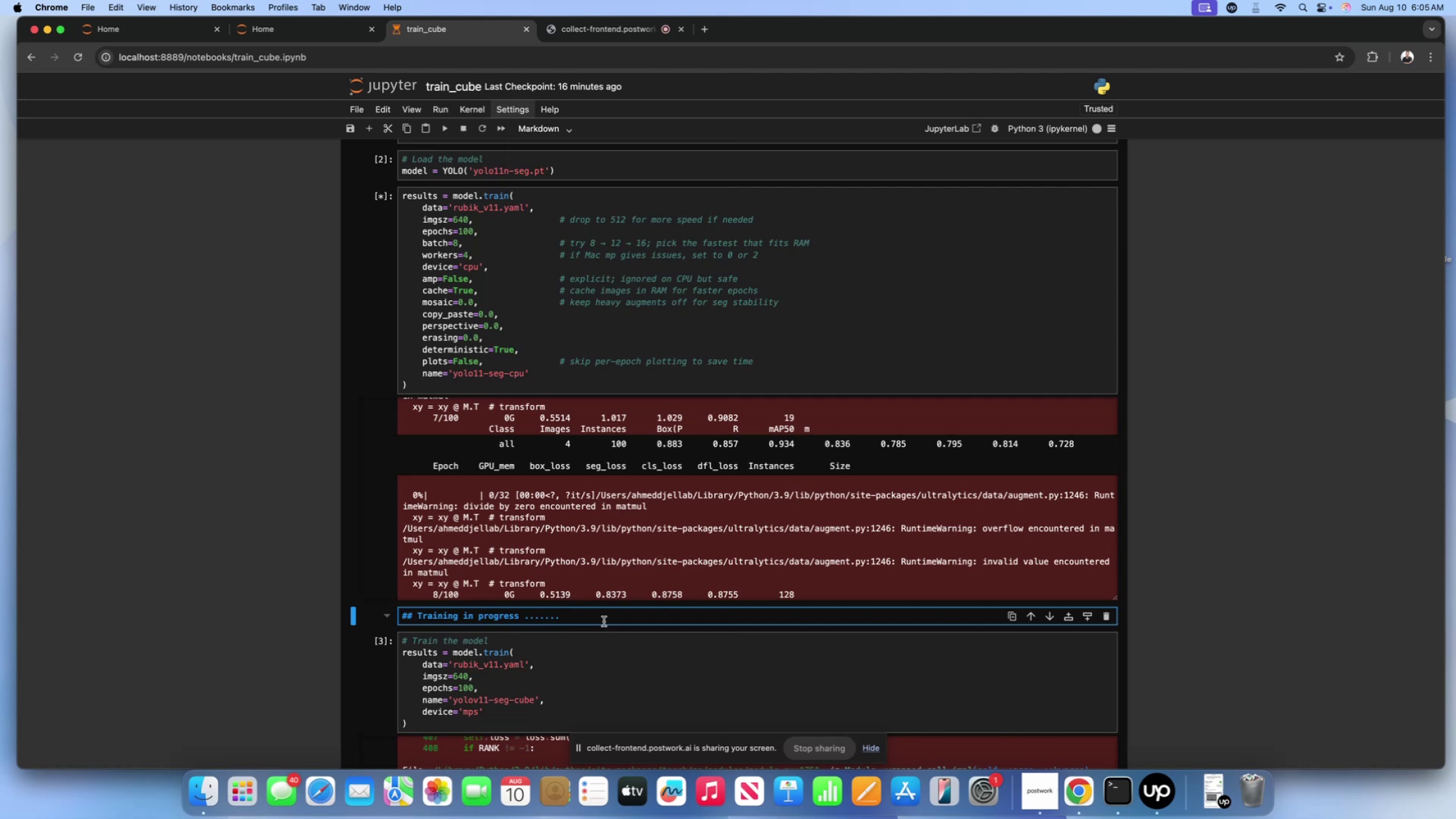 
key(Shift+Enter)
 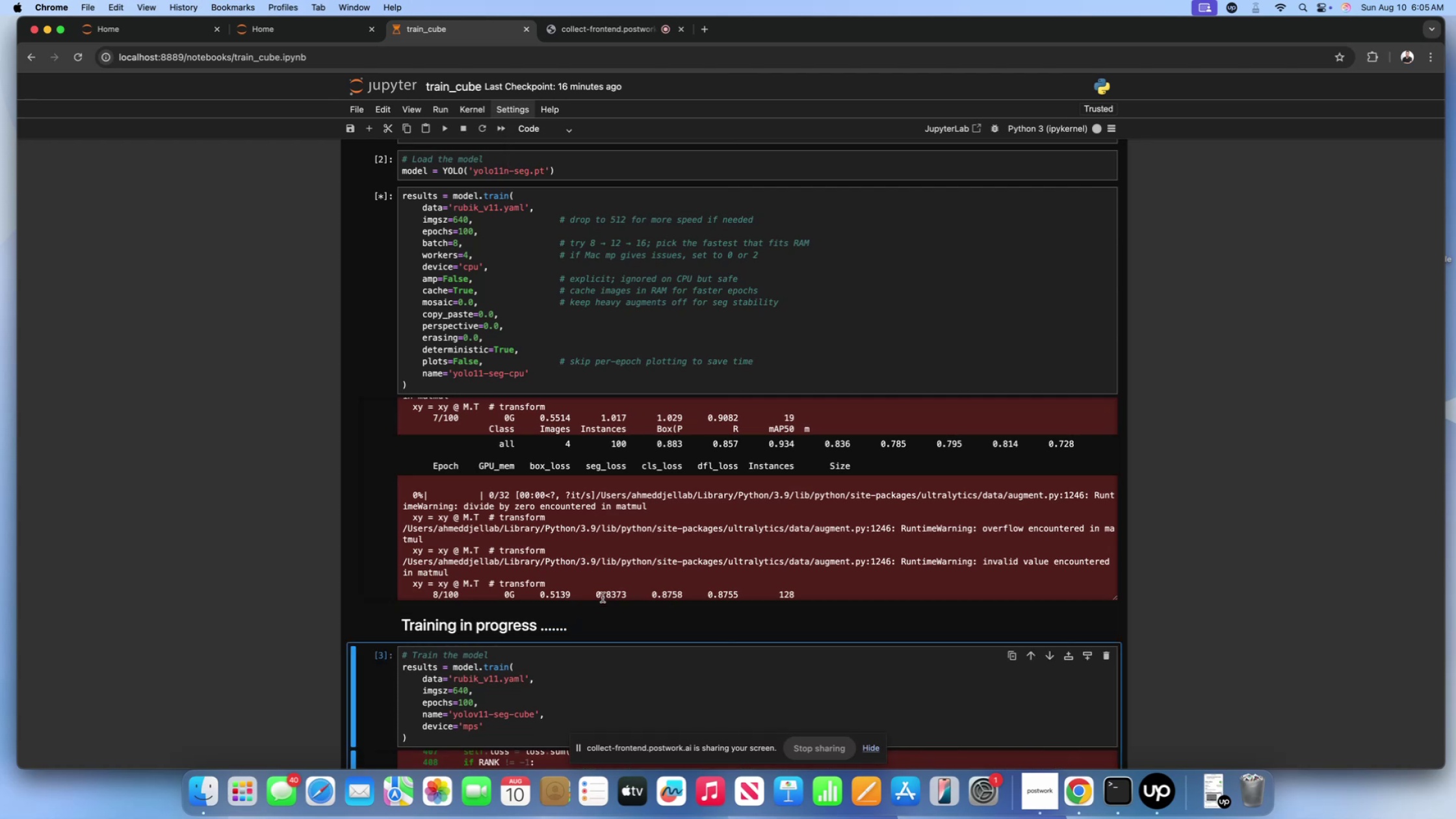 
left_click([604, 561])
 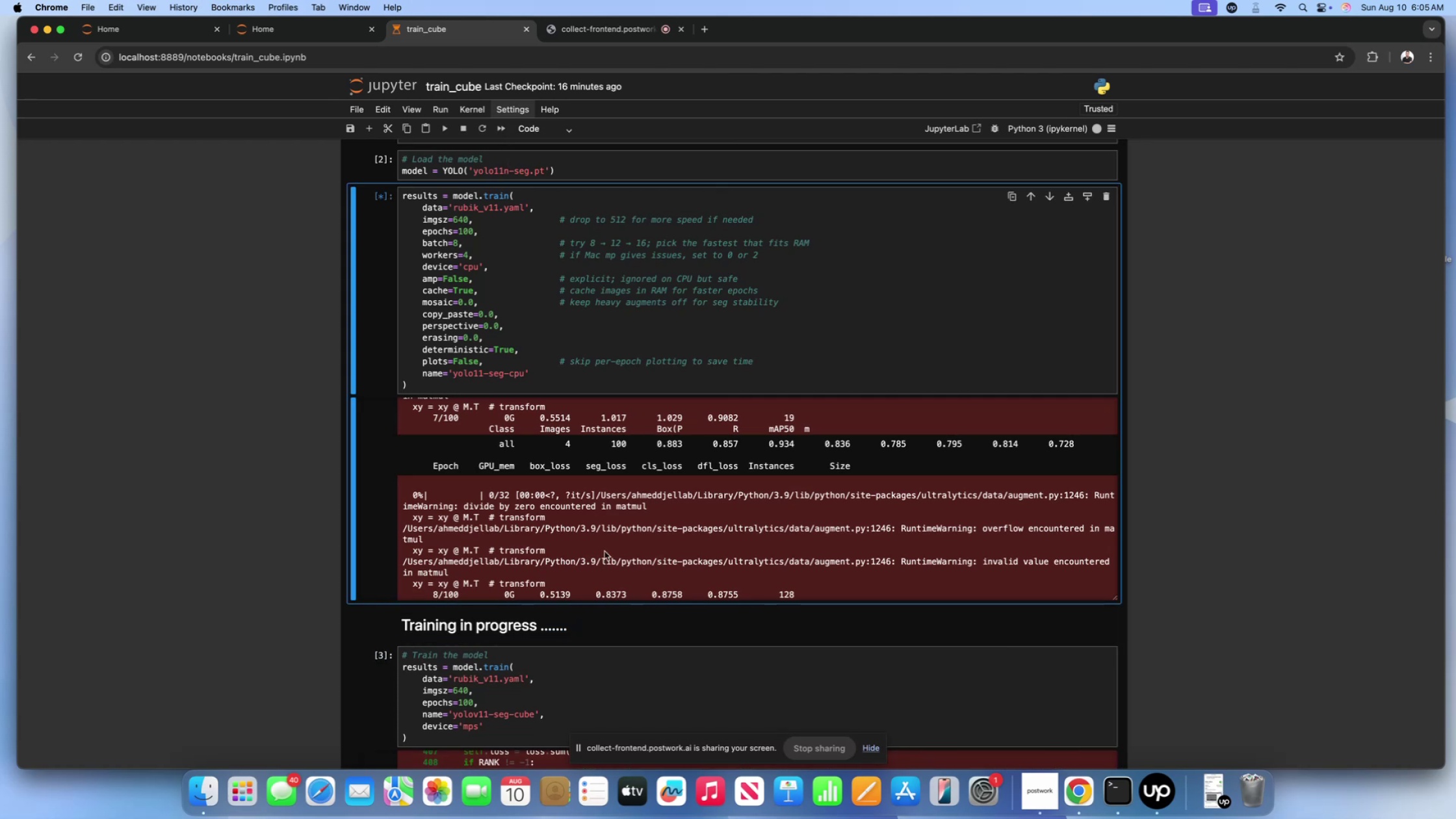 
scroll: coordinate [604, 551], scroll_direction: down, amount: 2.0
 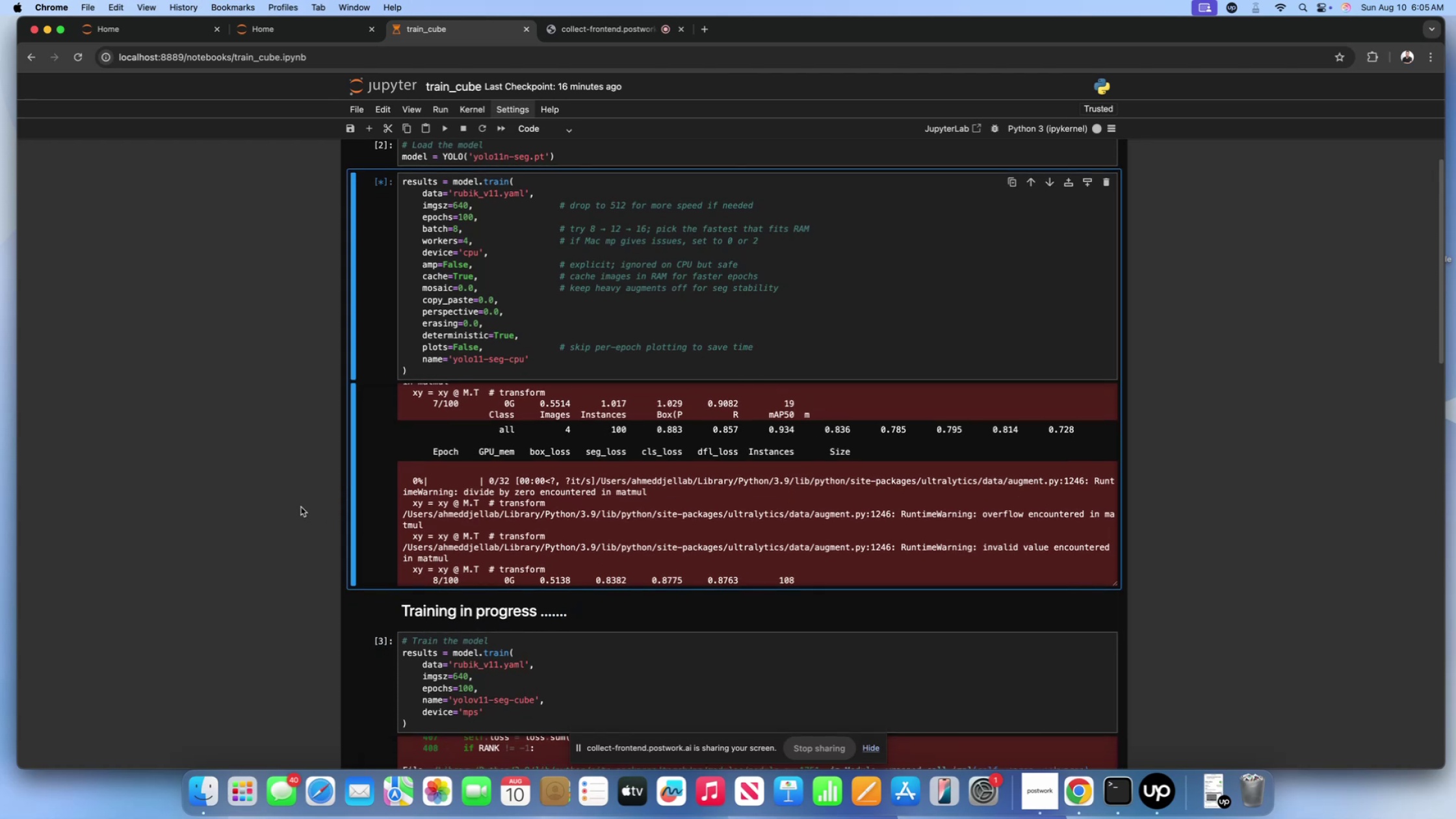 
scroll: coordinate [297, 506], scroll_direction: up, amount: 2.0
 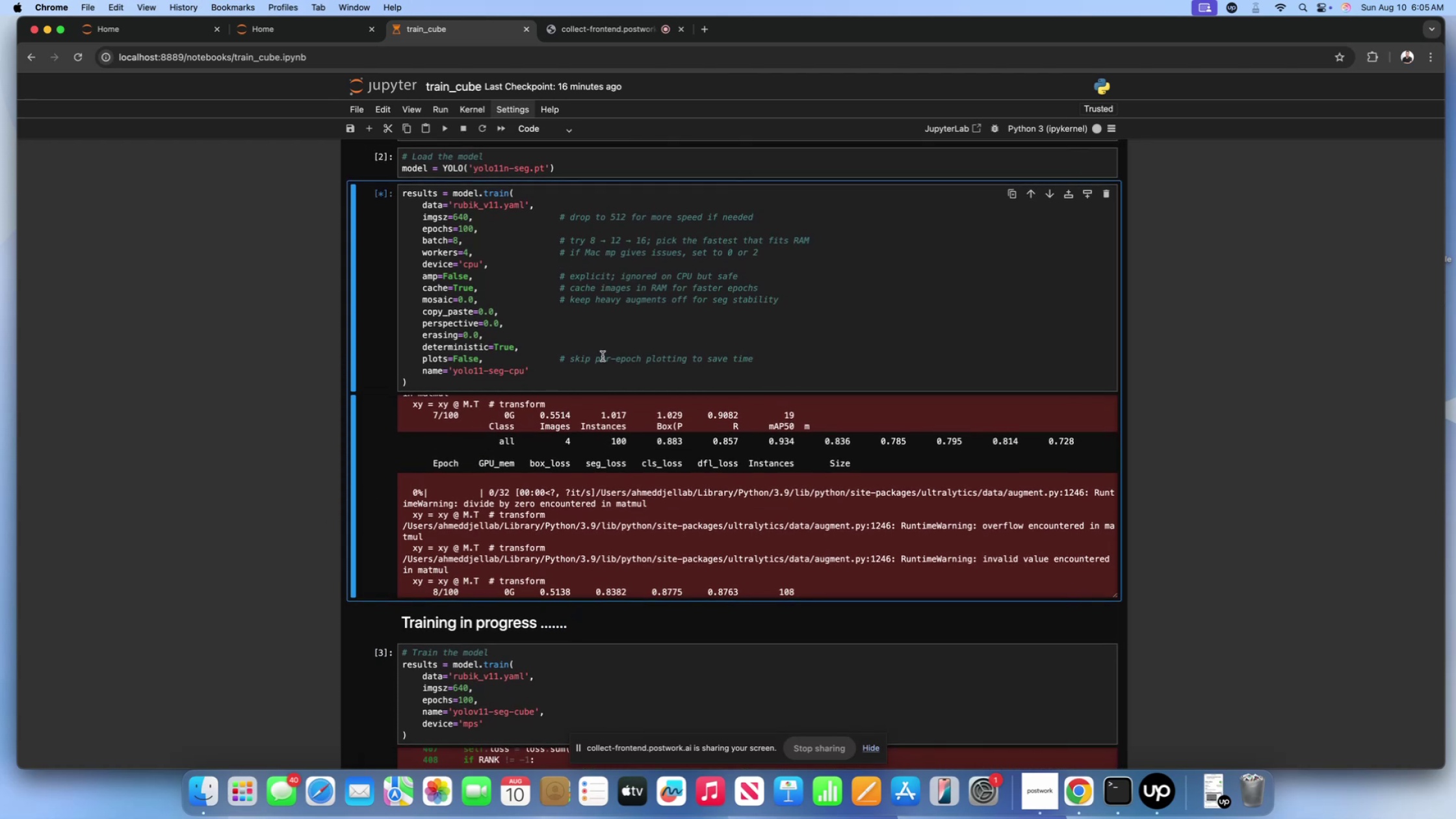 
left_click([619, 350])
 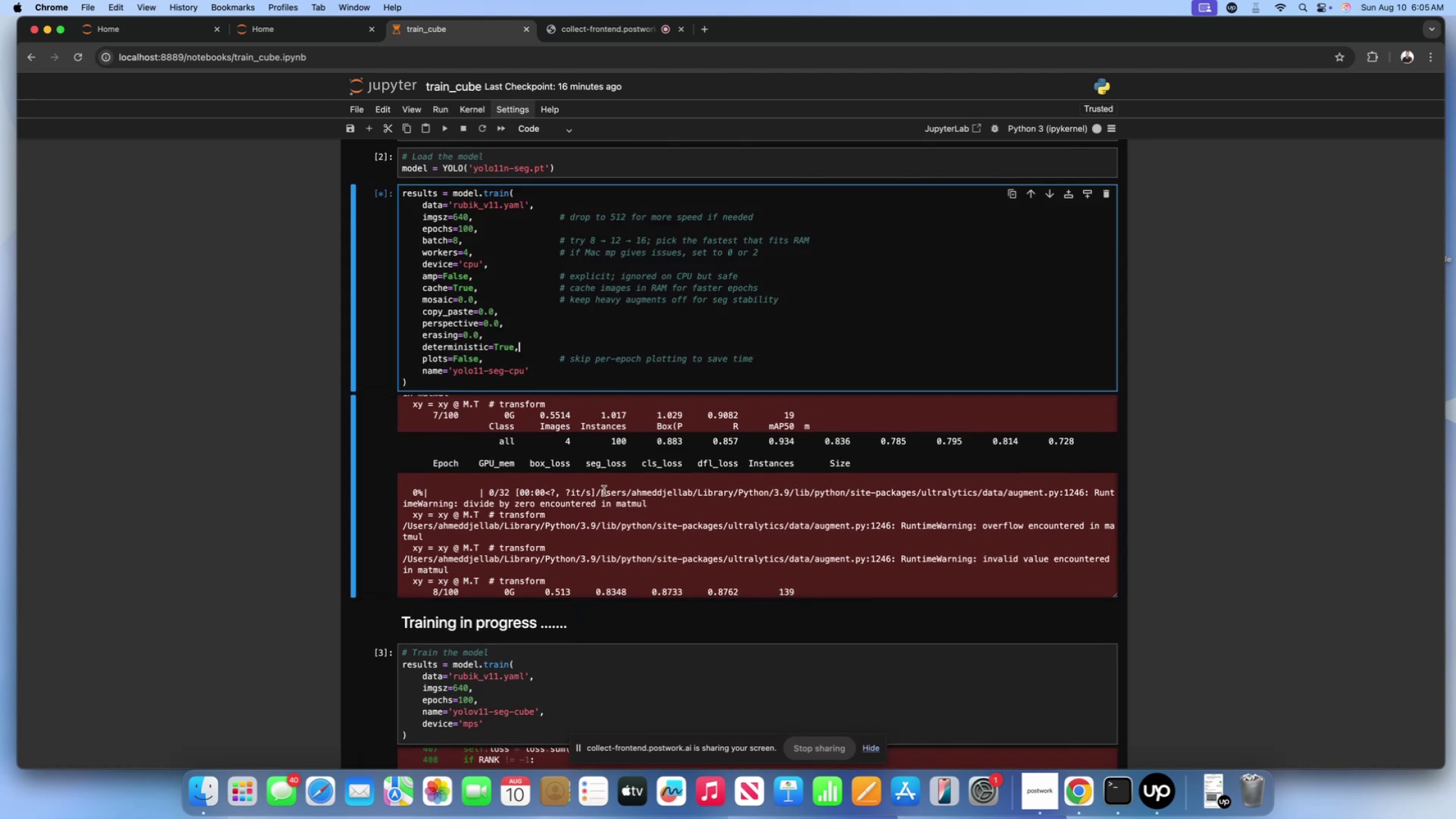 
left_click([604, 491])
 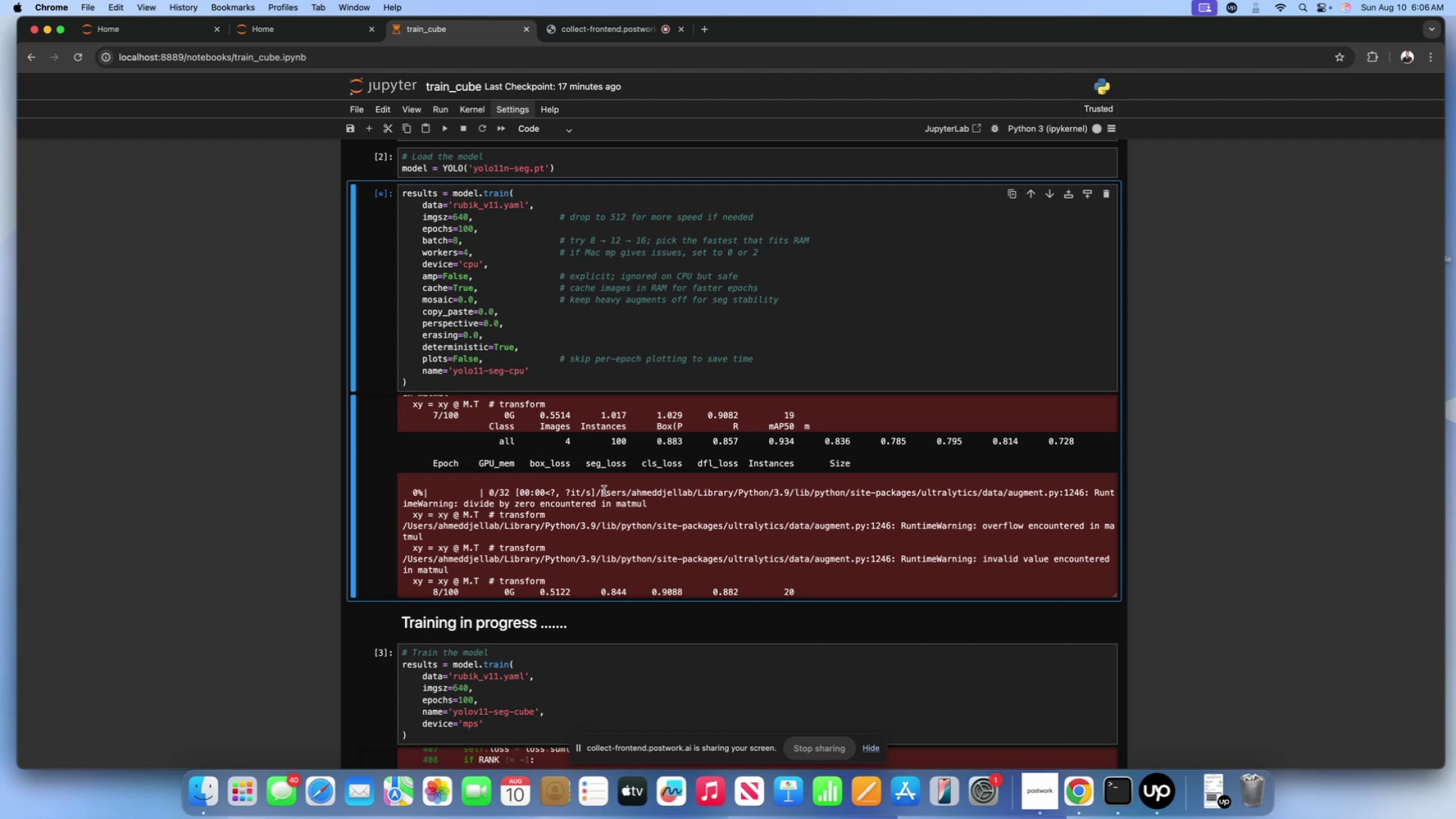 
wait(48.74)
 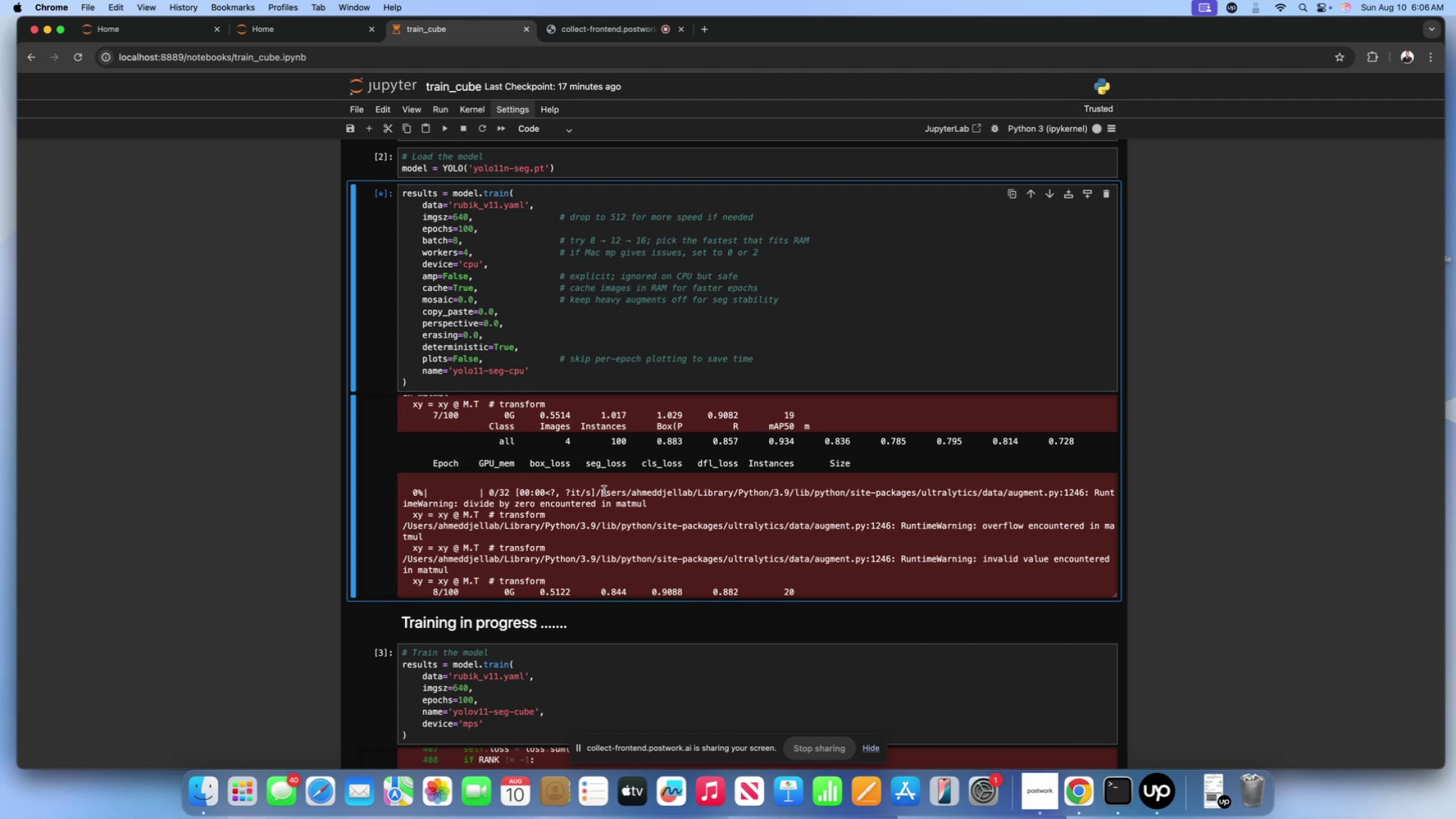 
left_click([670, 514])
 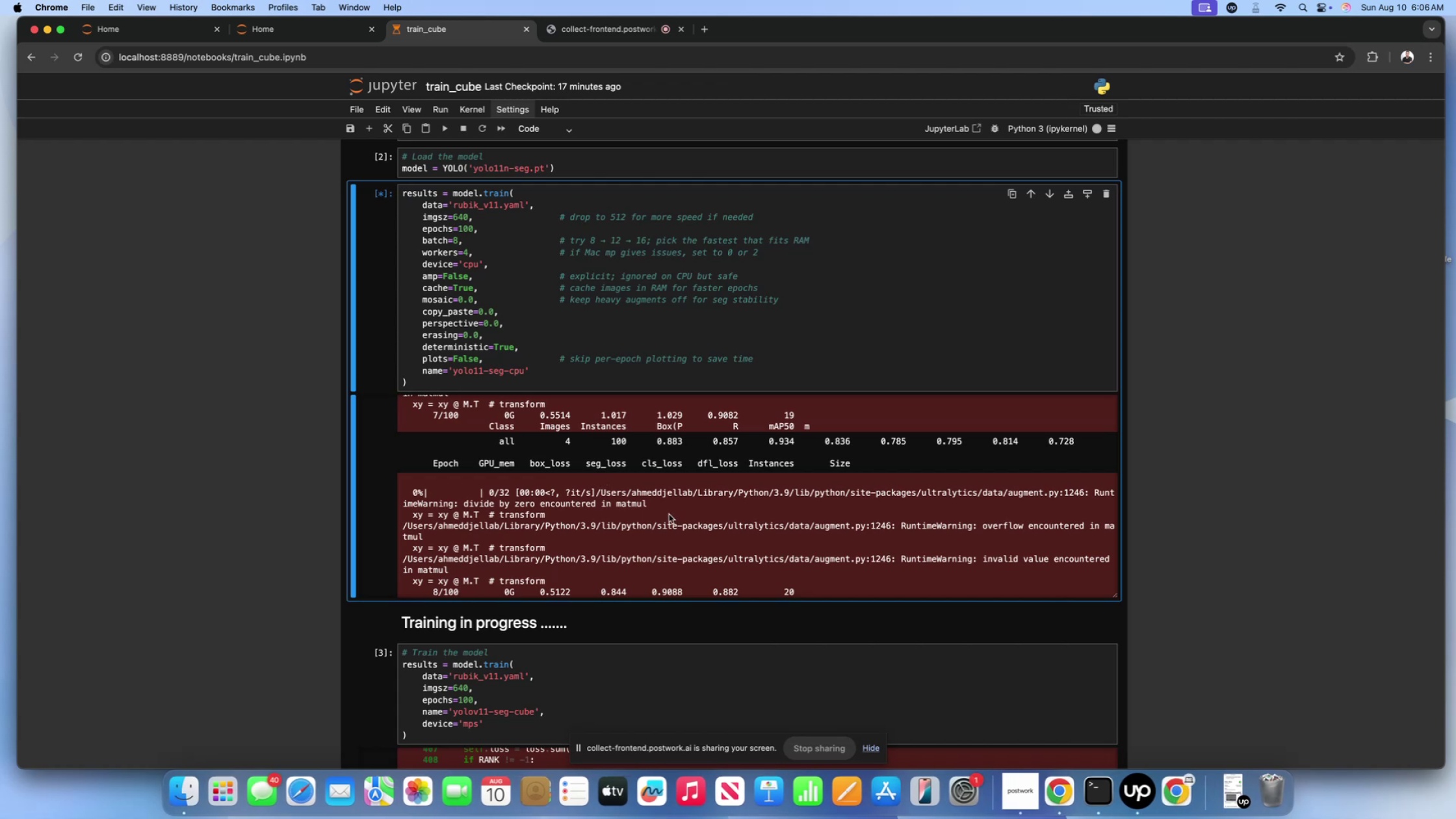 
scroll: coordinate [649, 515], scroll_direction: down, amount: 62.0
 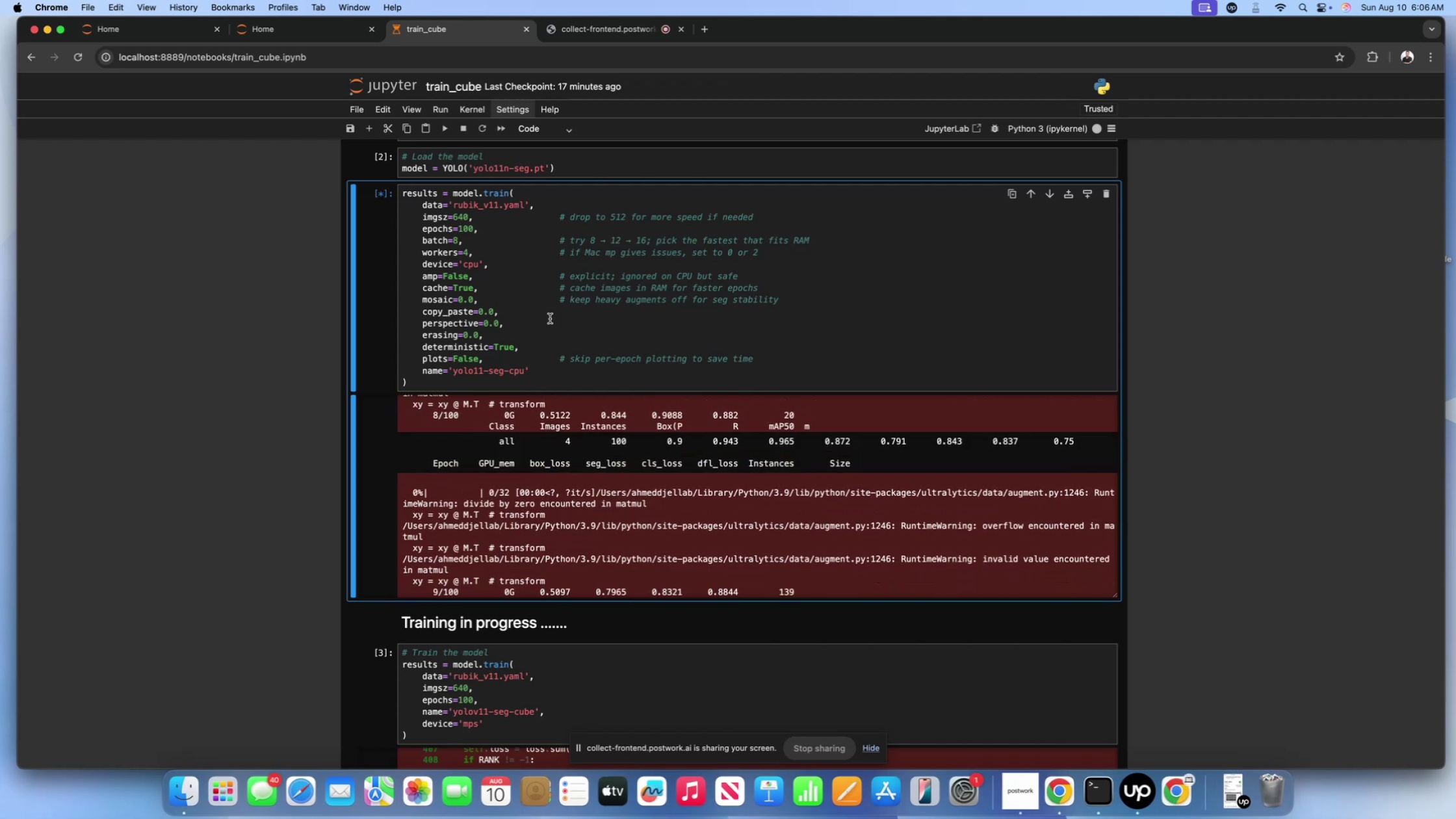 
left_click([550, 318])
 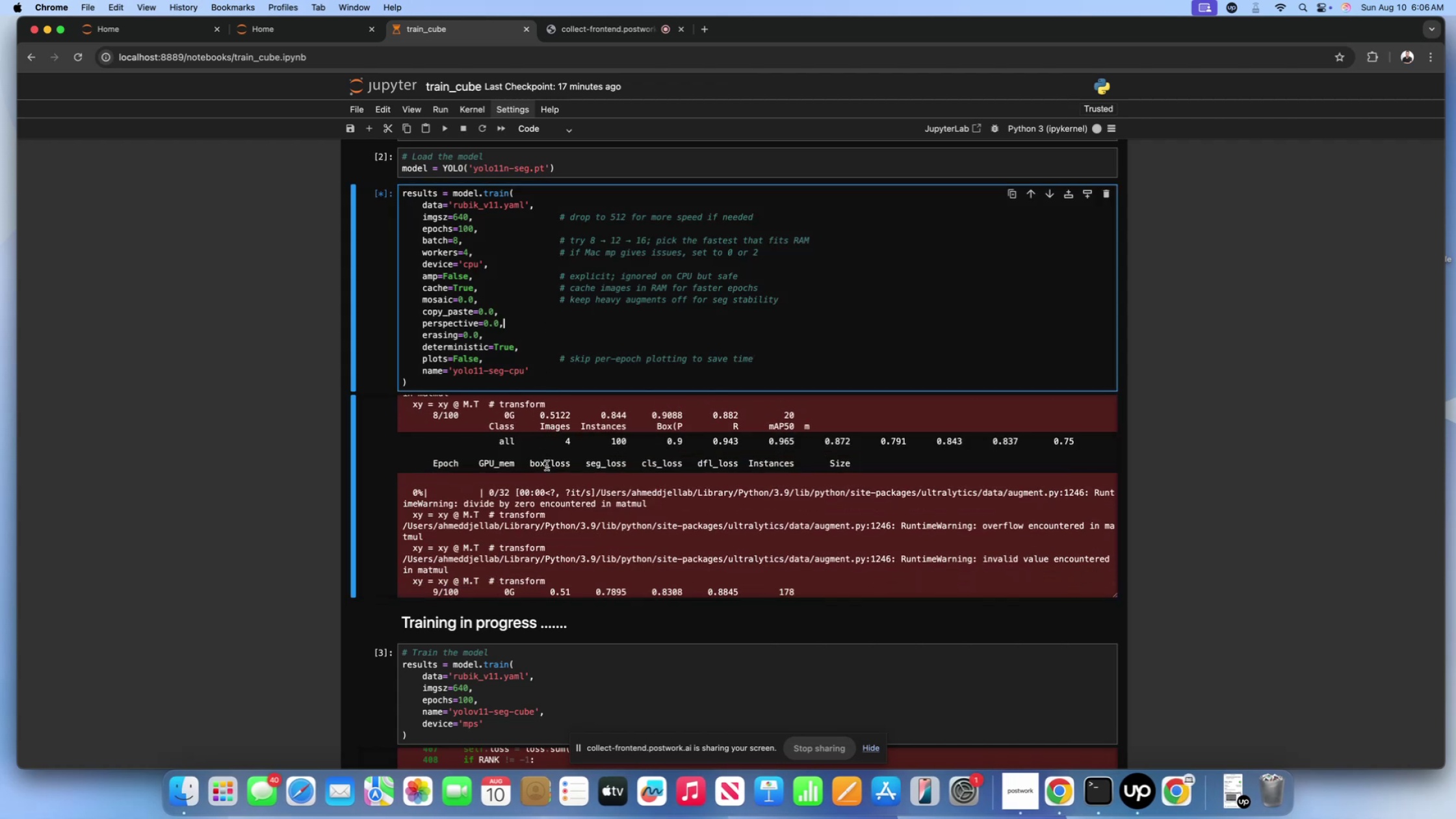 
left_click([548, 468])
 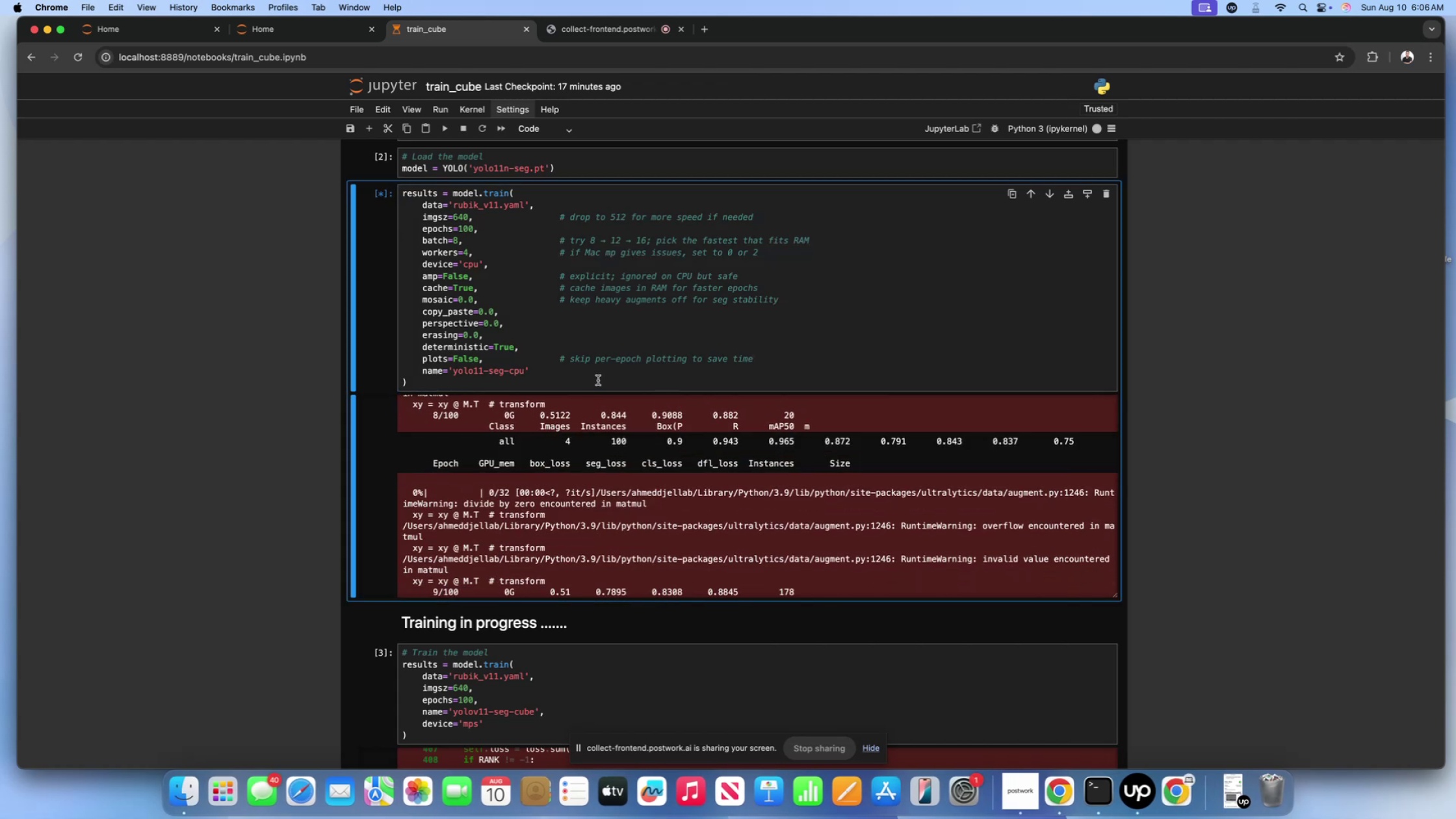 
left_click([598, 380])
 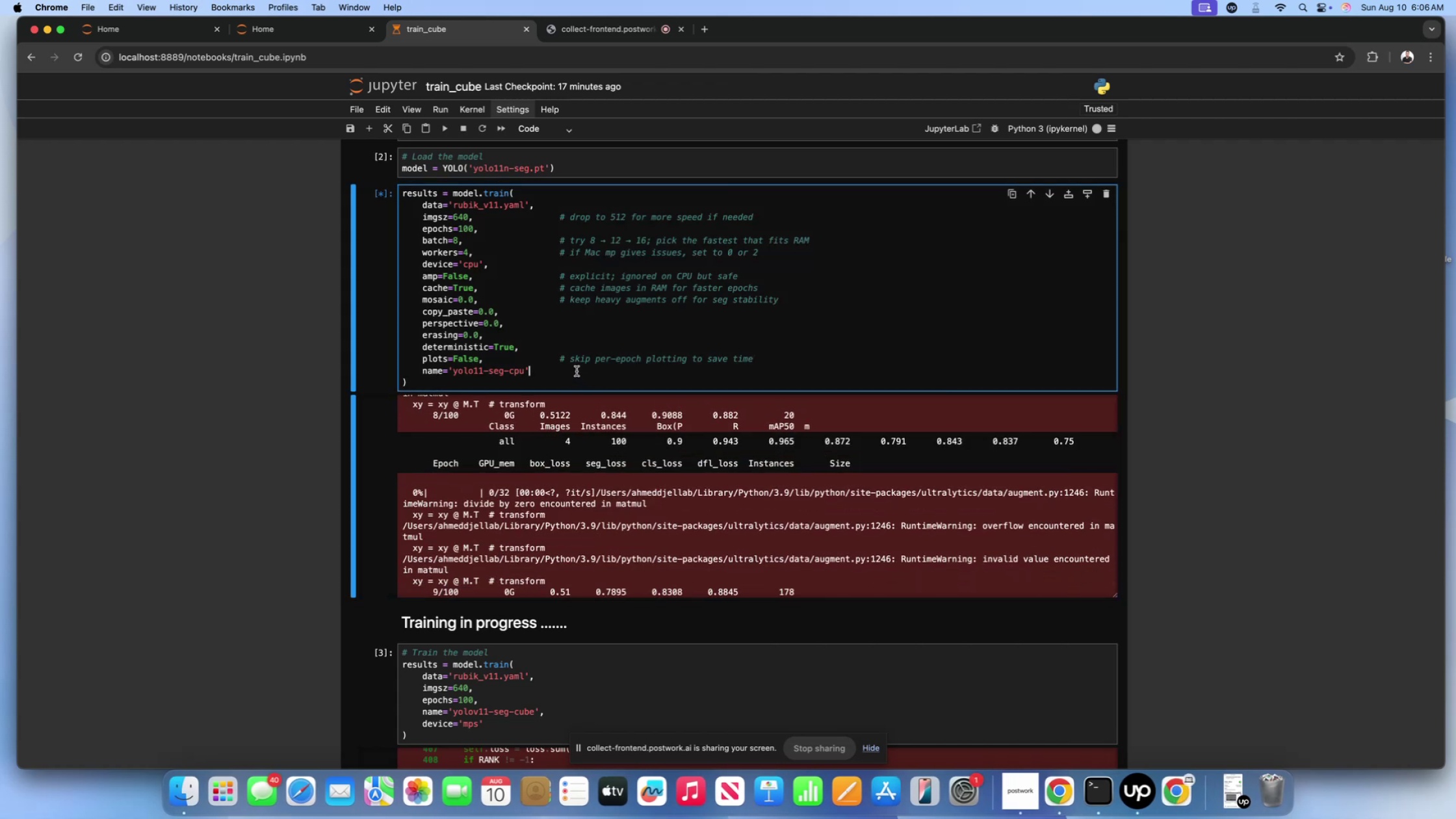 
double_click([559, 365])
 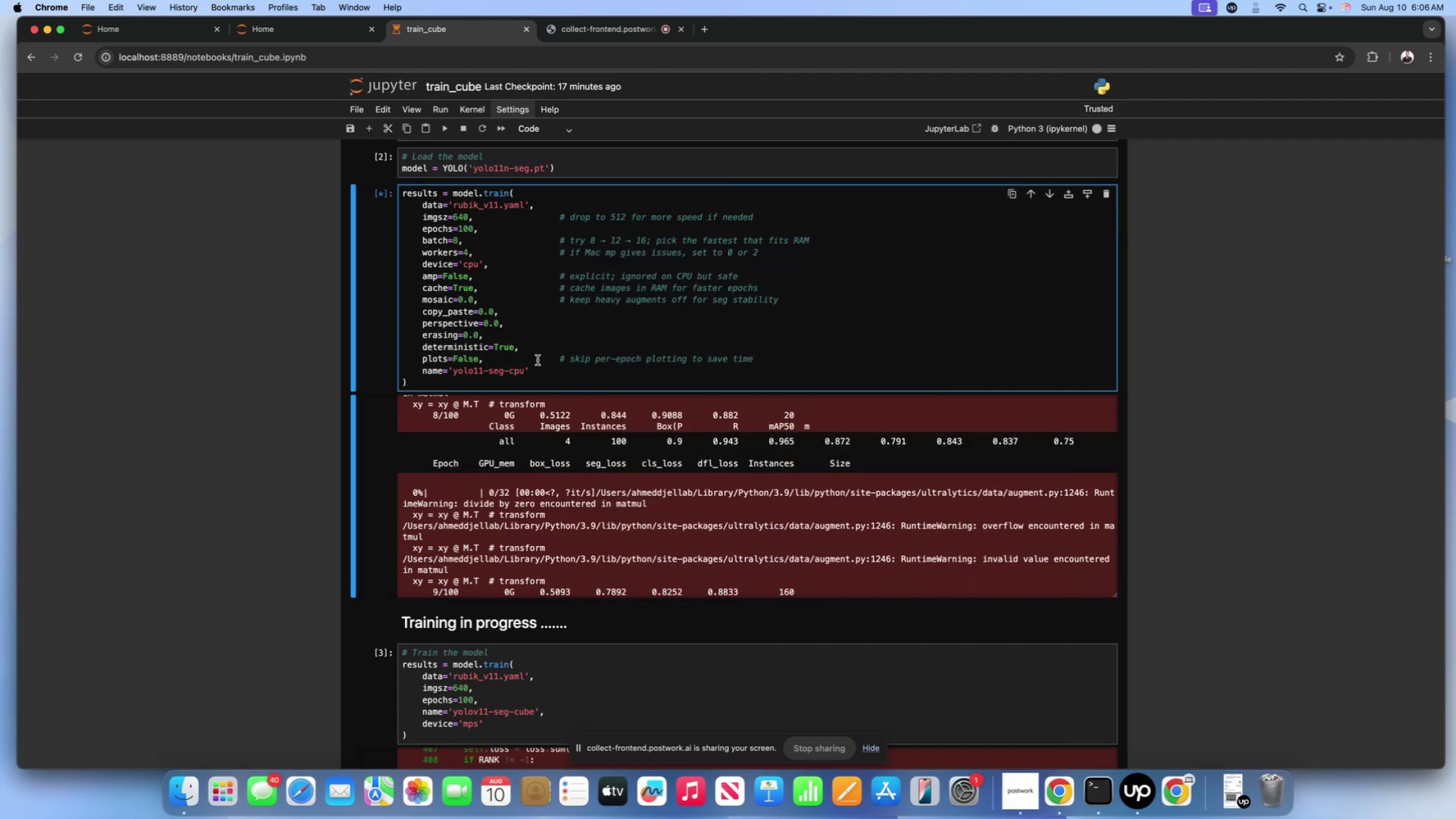 
triple_click([538, 360])
 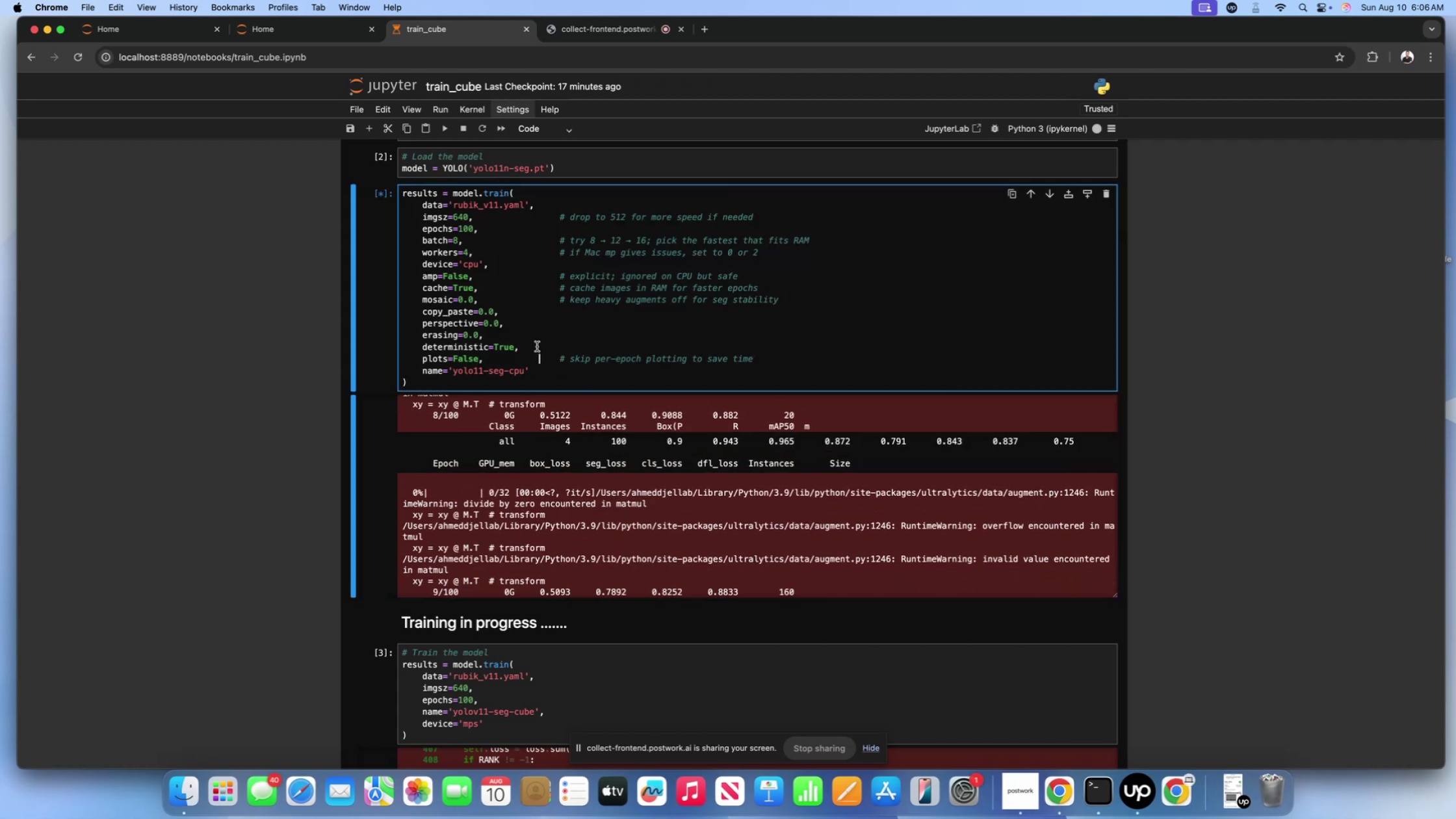 
triple_click([537, 346])
 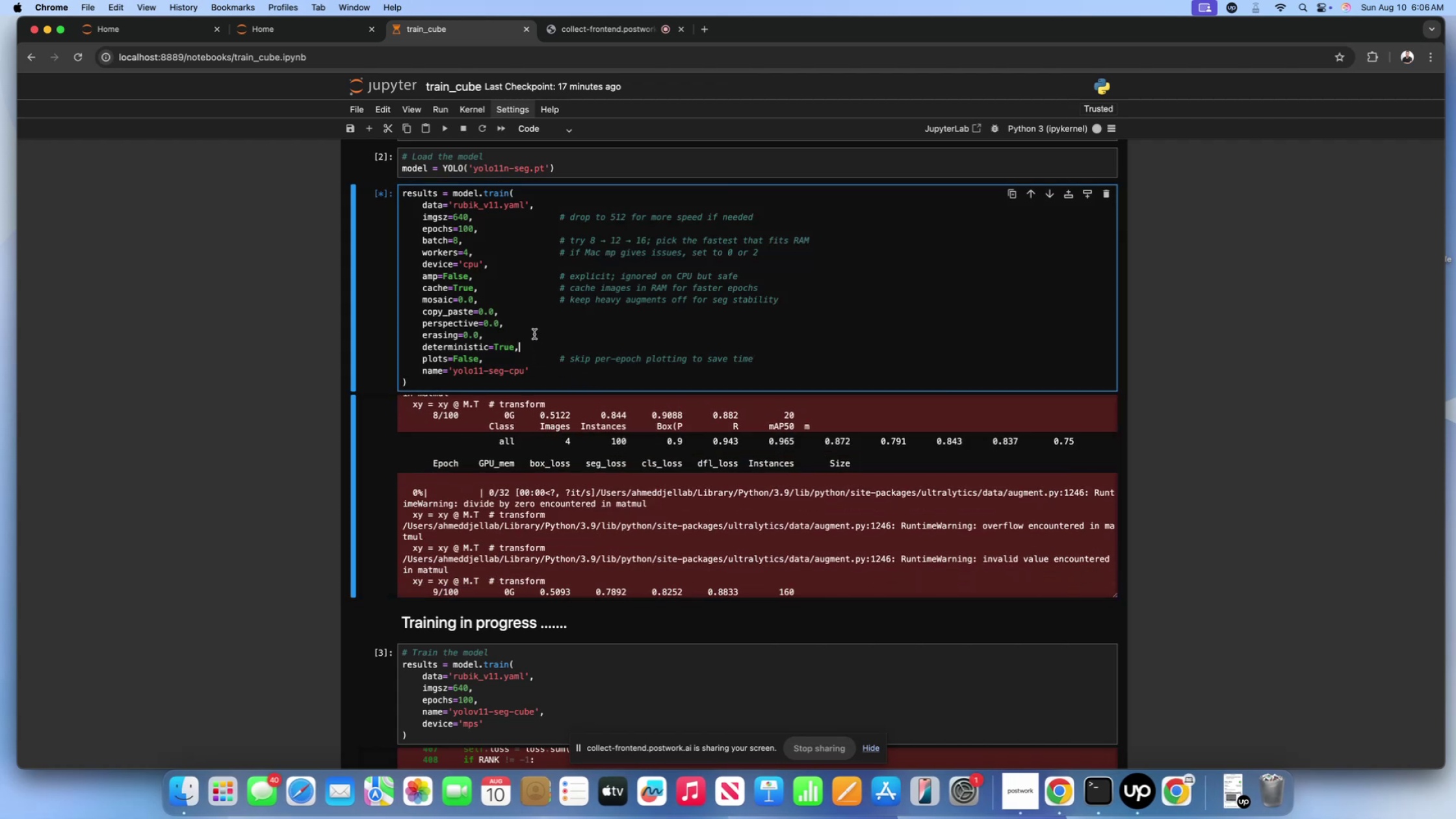 
triple_click([534, 334])
 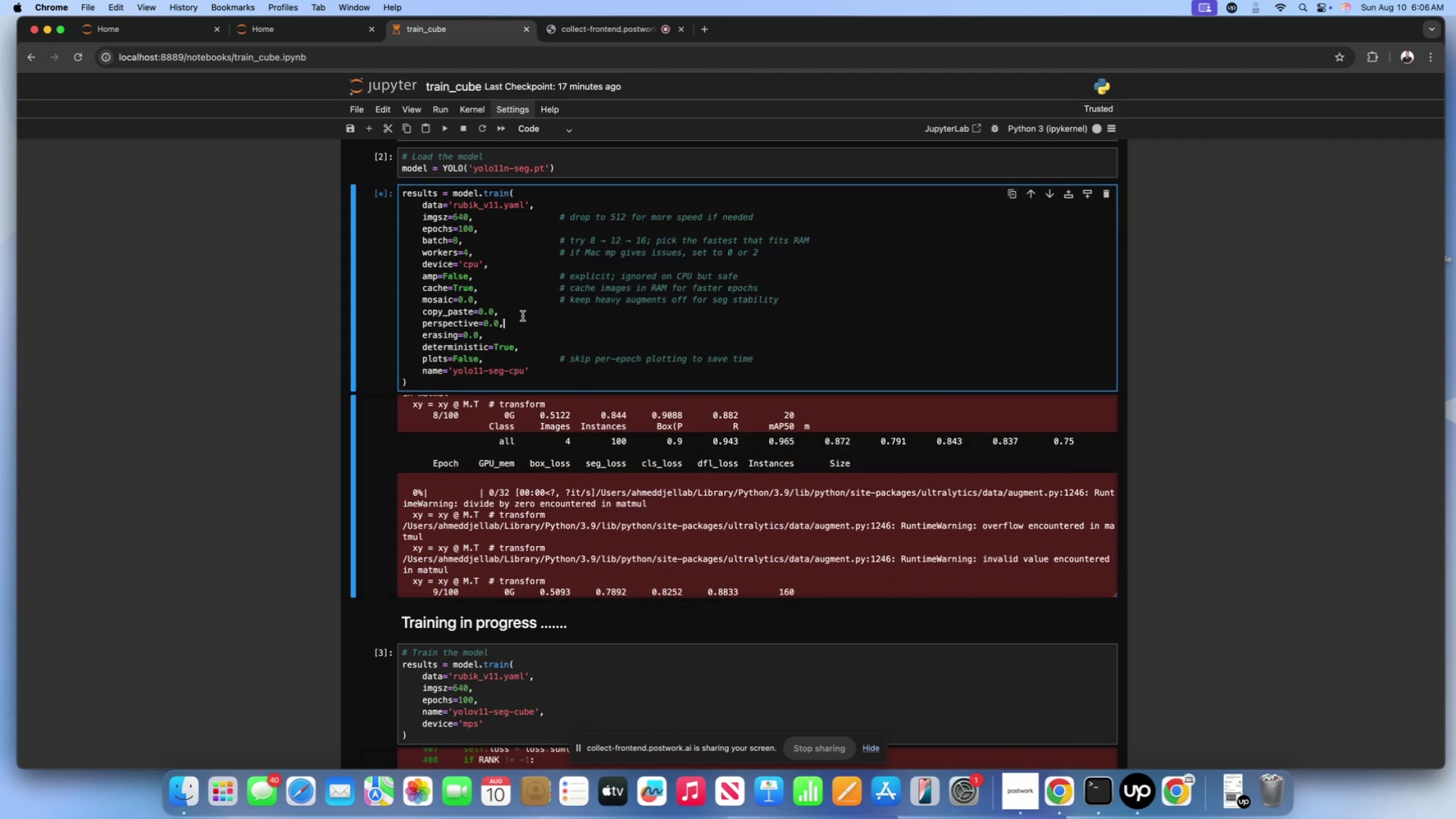 
double_click([517, 312])
 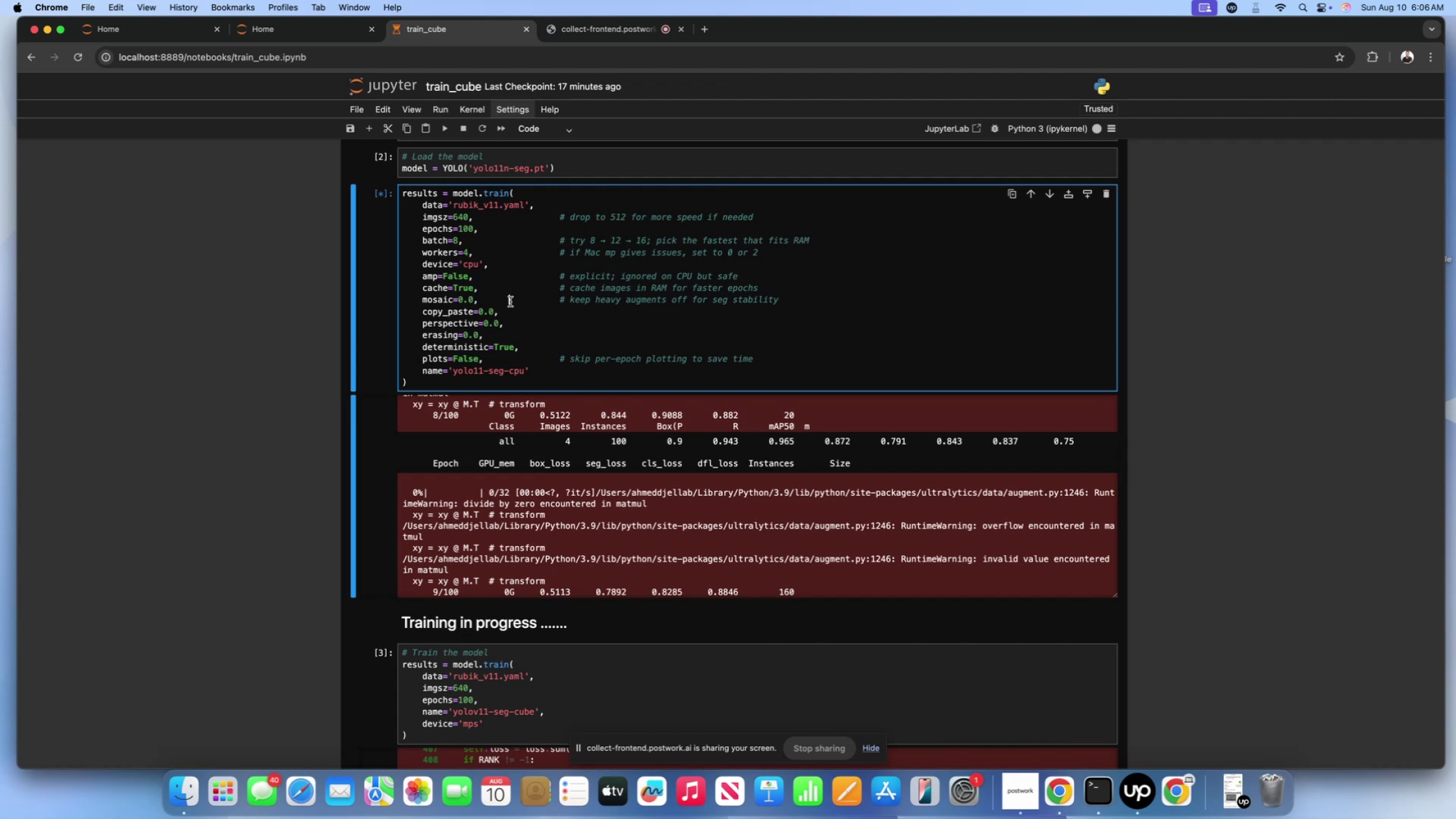 
double_click([508, 291])
 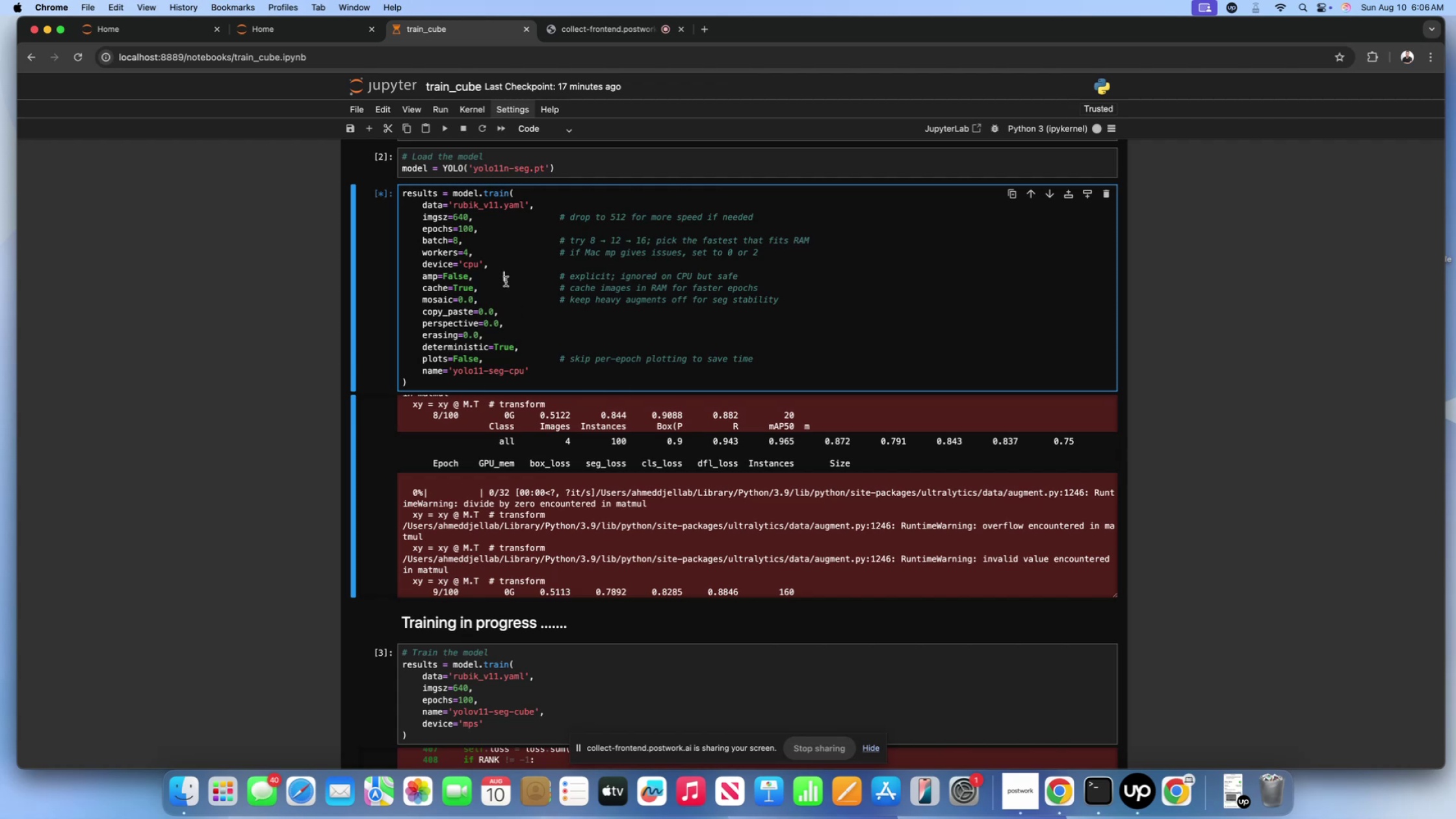 
triple_click([506, 281])
 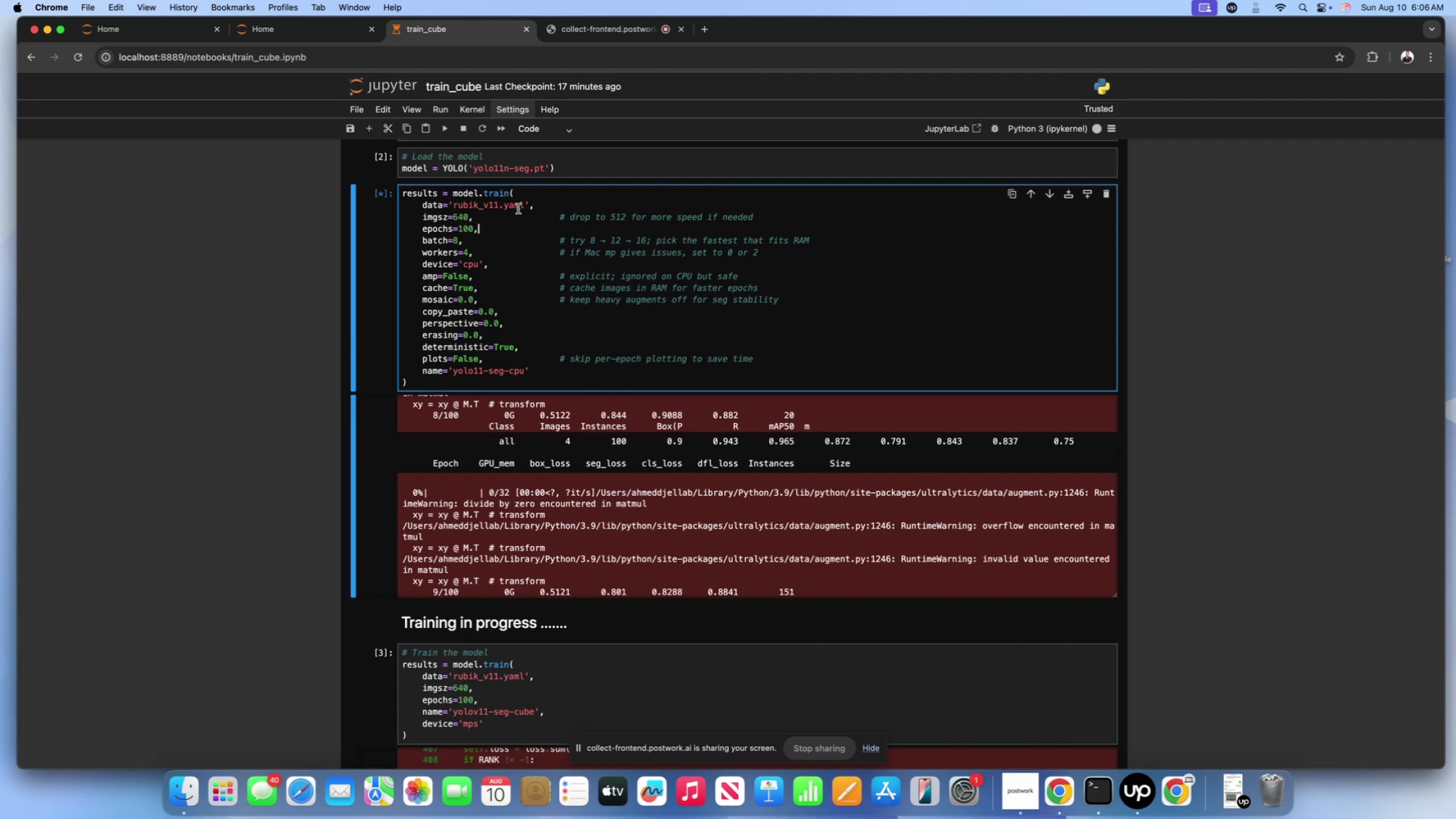 
left_click([541, 196])
 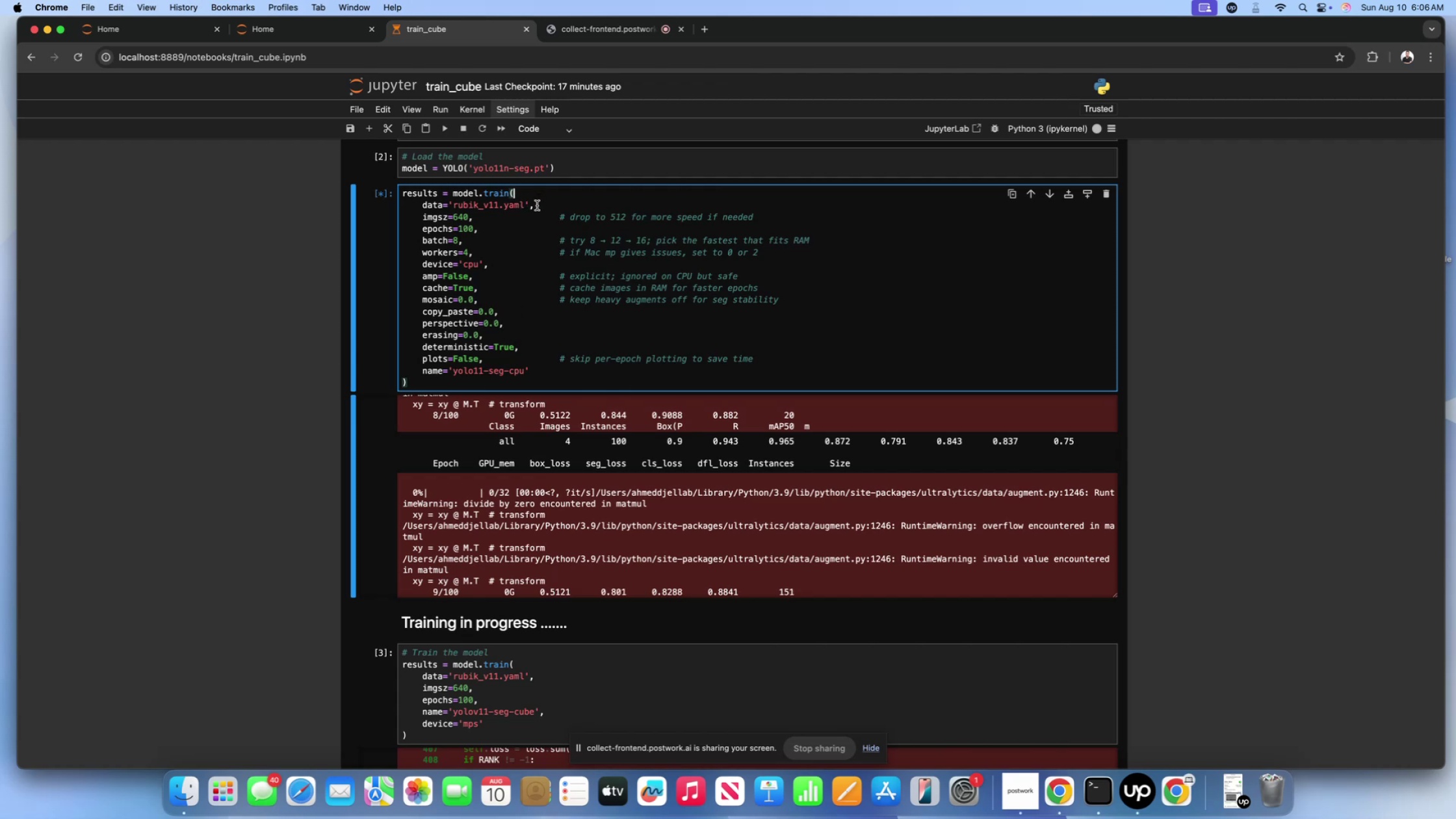 
left_click([537, 205])
 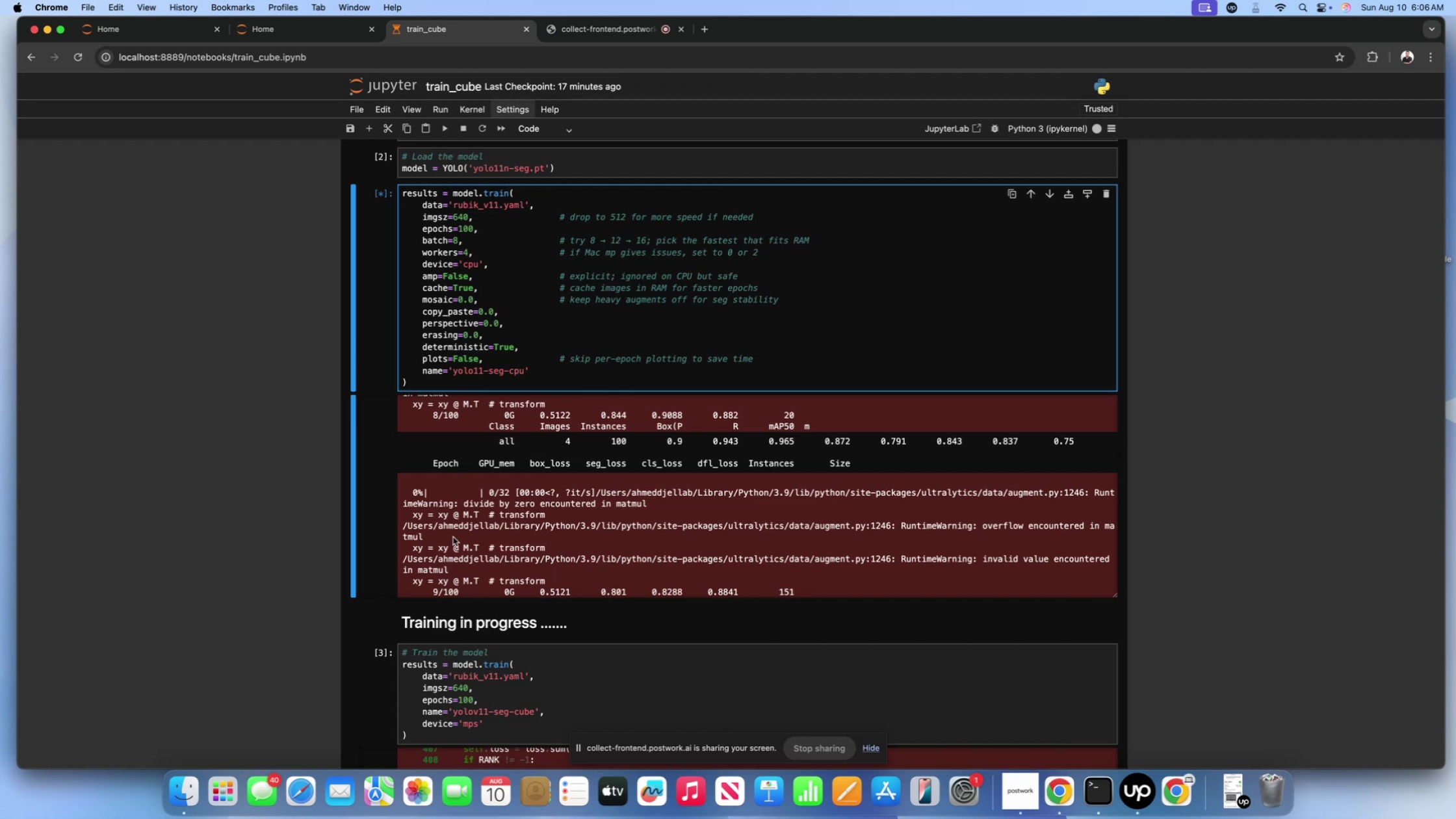 
left_click([453, 537])
 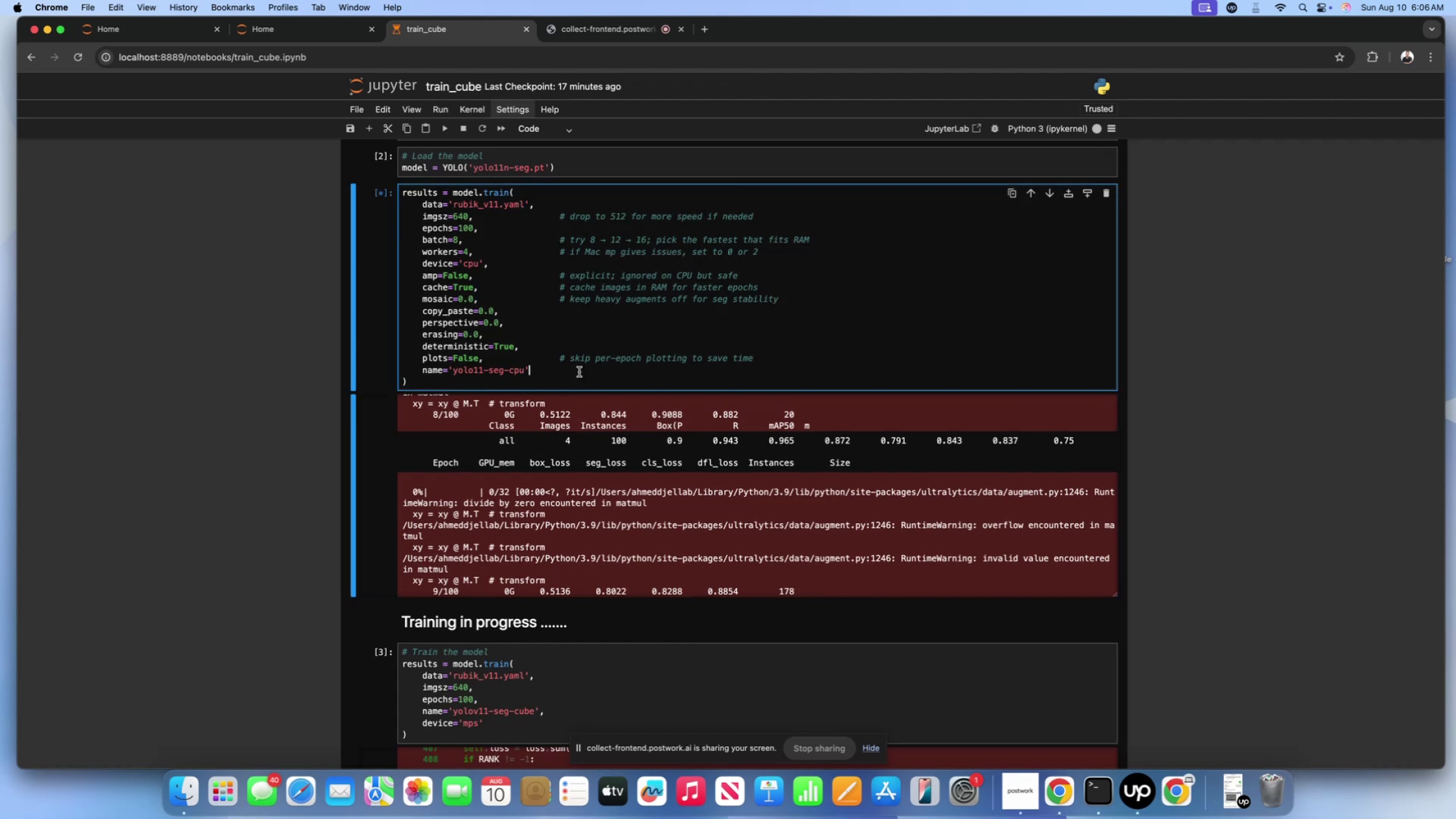 
left_click([593, 480])
 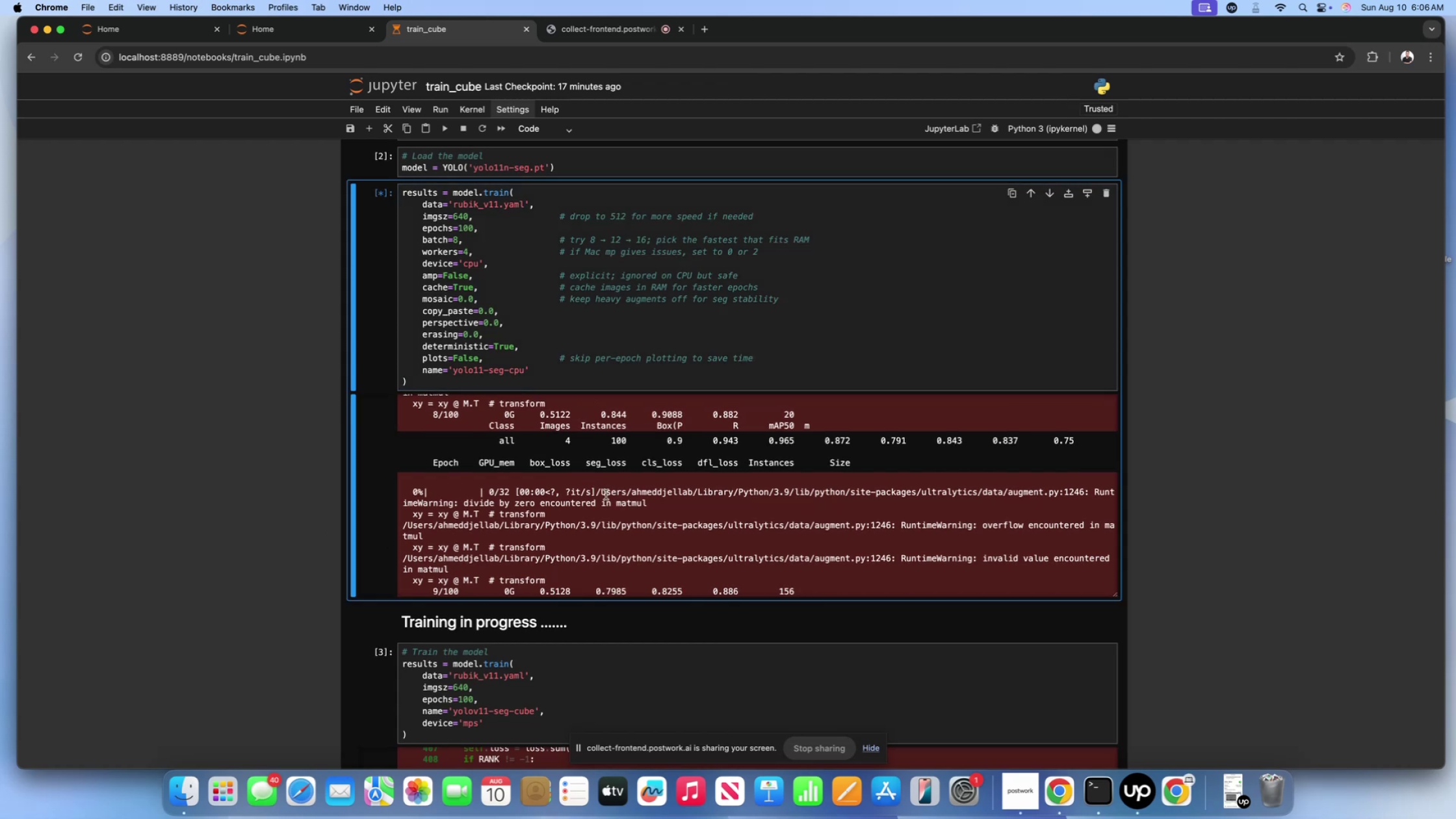 
scroll: coordinate [606, 495], scroll_direction: down, amount: 3.0
 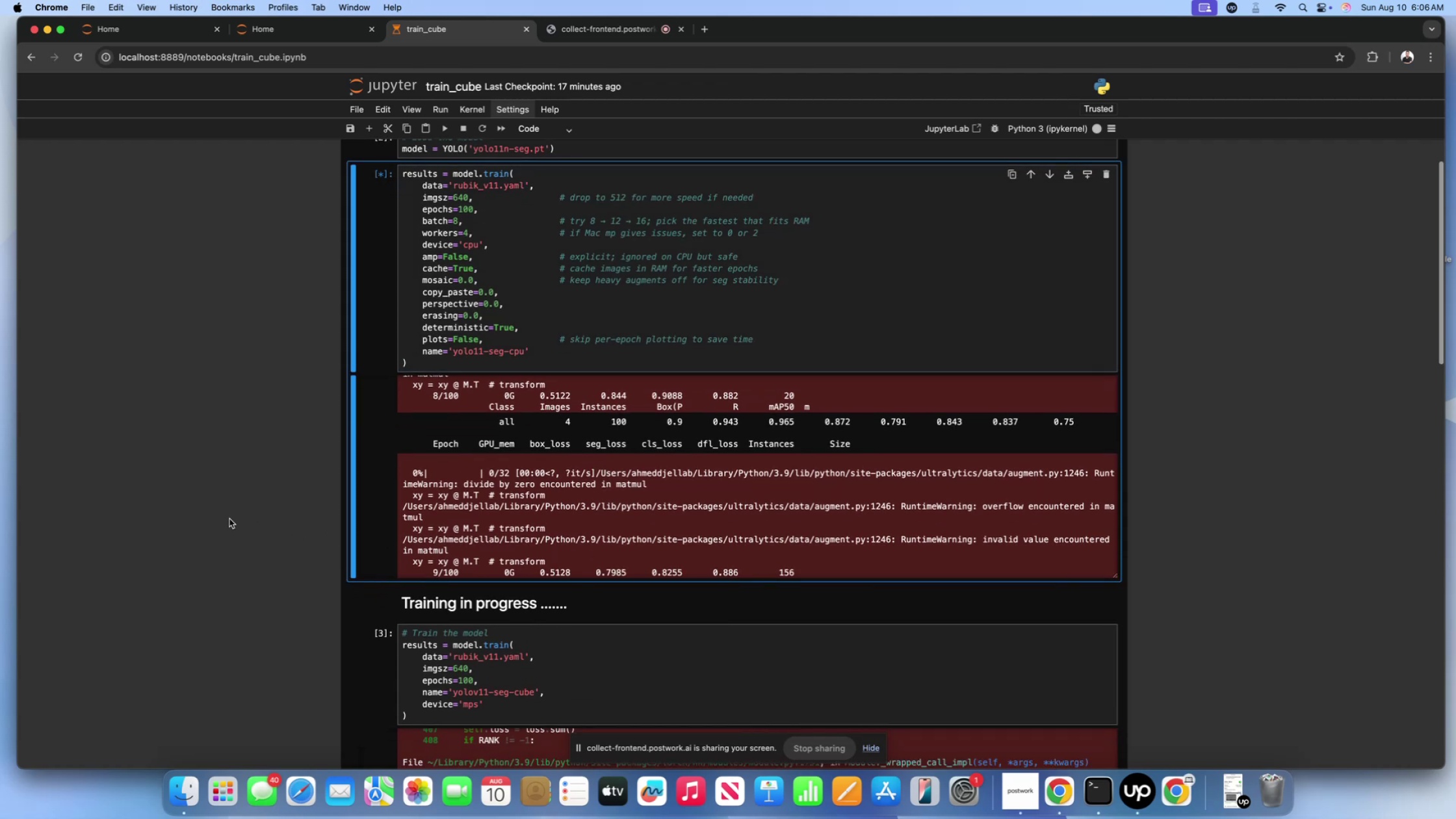 
scroll: coordinate [187, 516], scroll_direction: up, amount: 10.0
 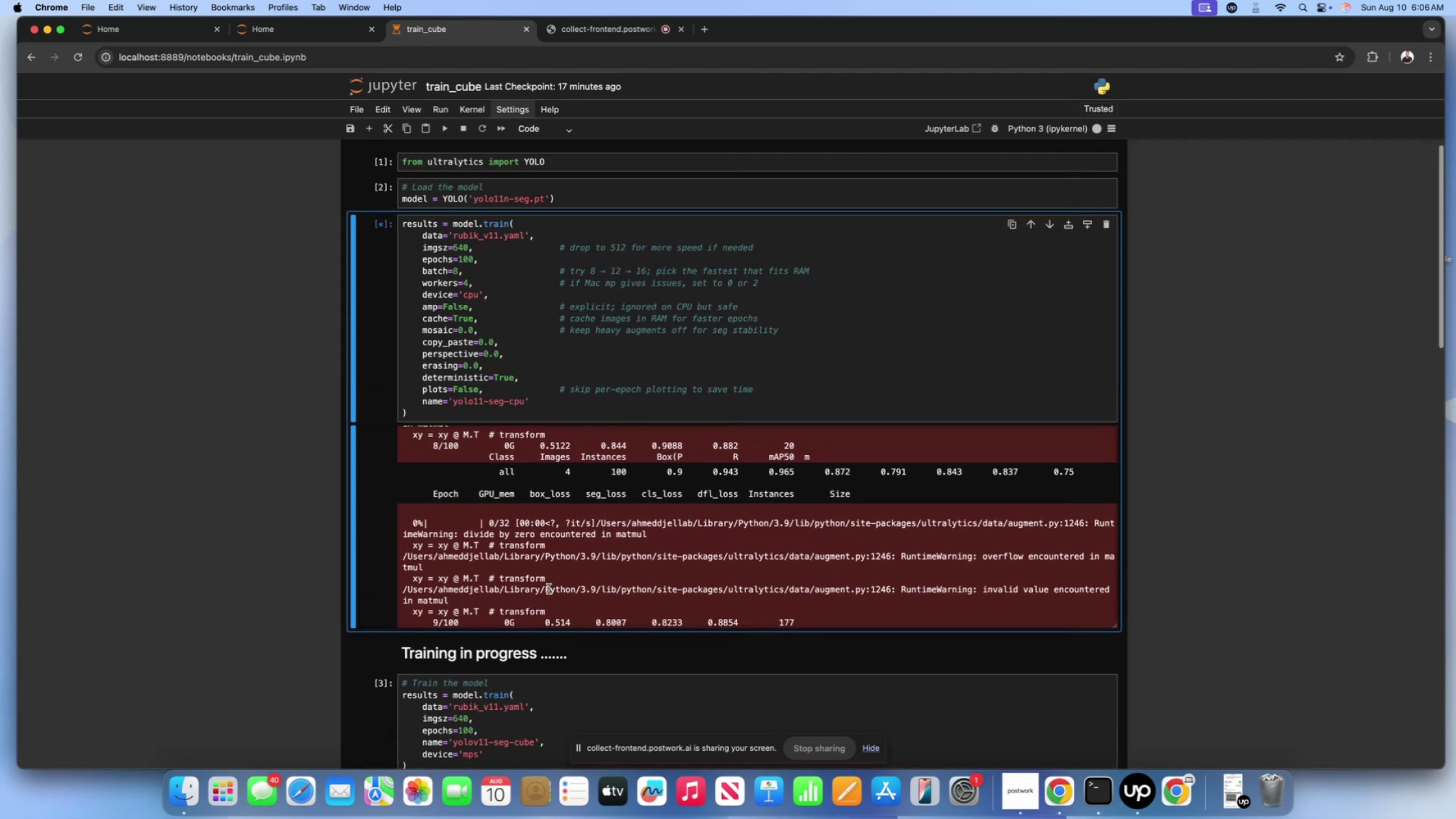 
left_click([549, 589])
 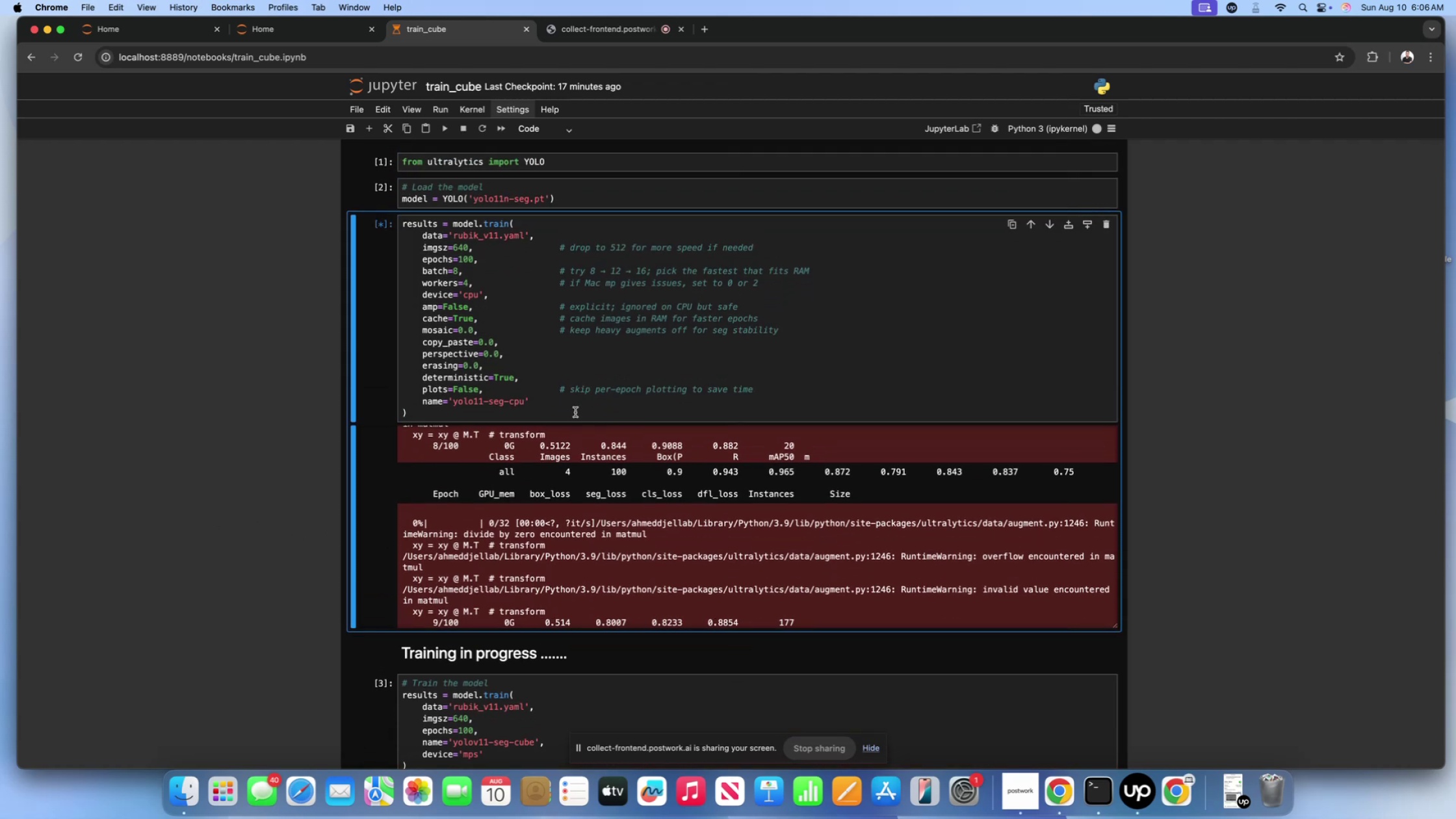 
left_click([573, 414])
 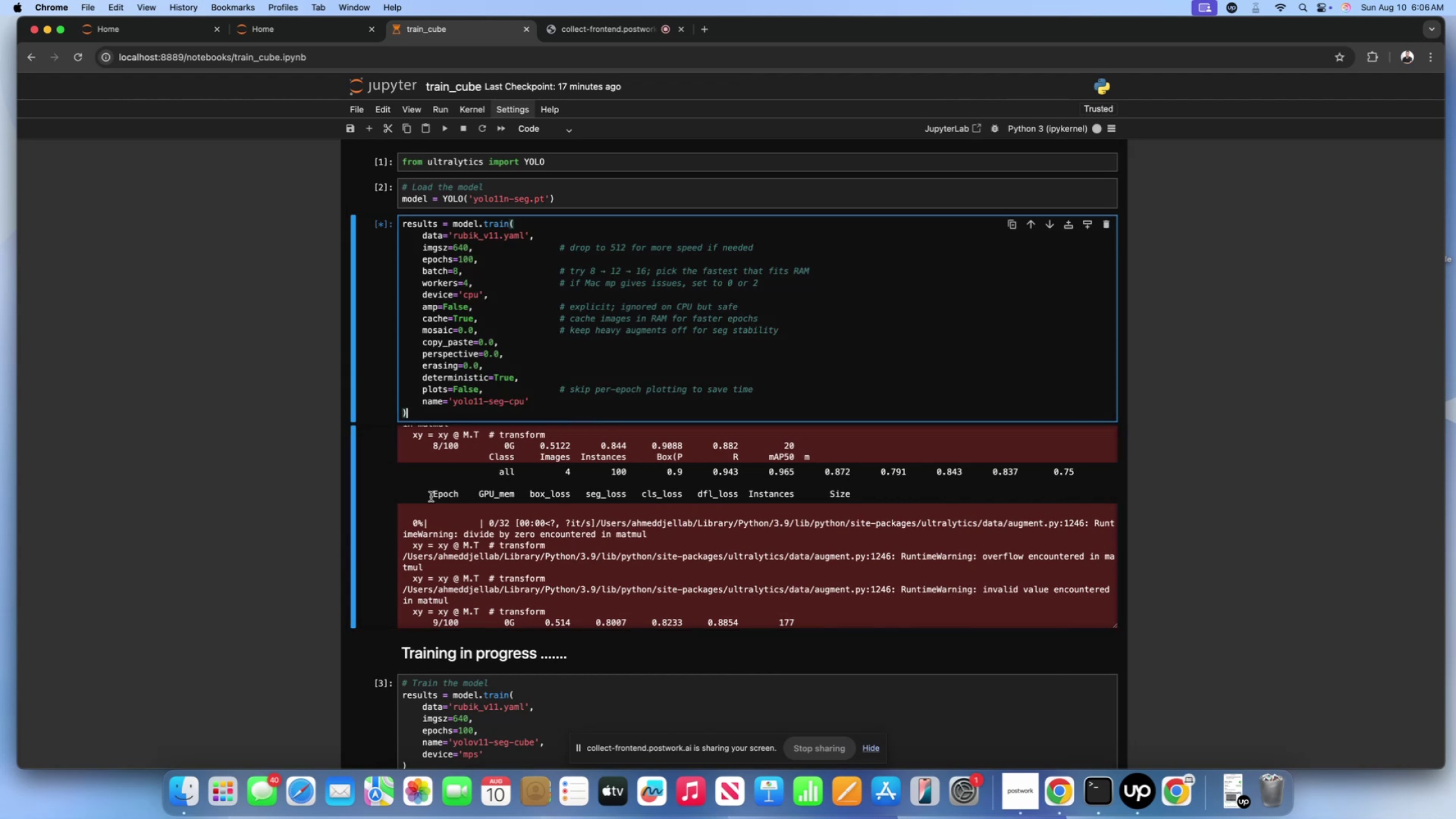 
left_click([431, 497])
 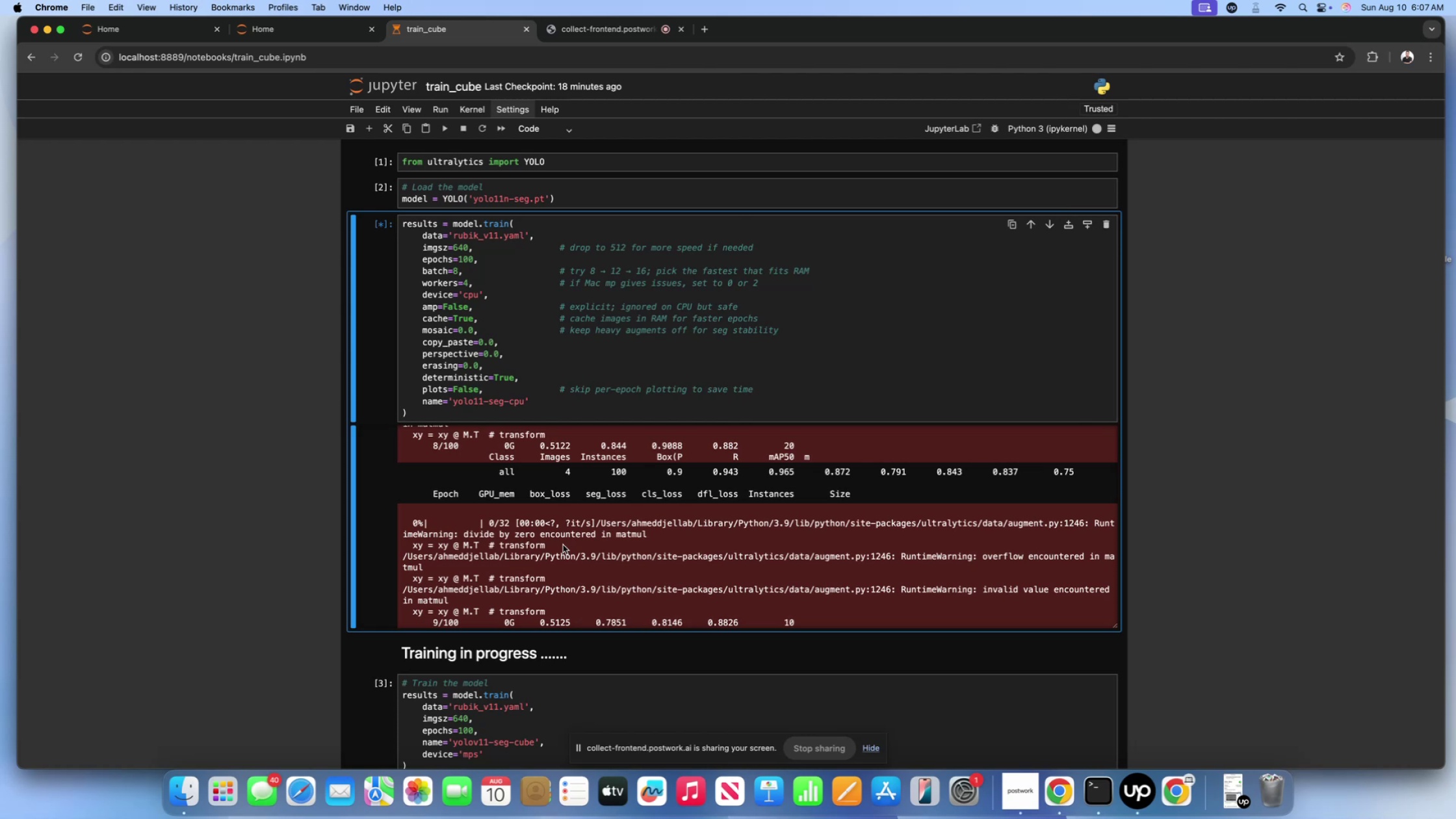 
wait(40.47)
 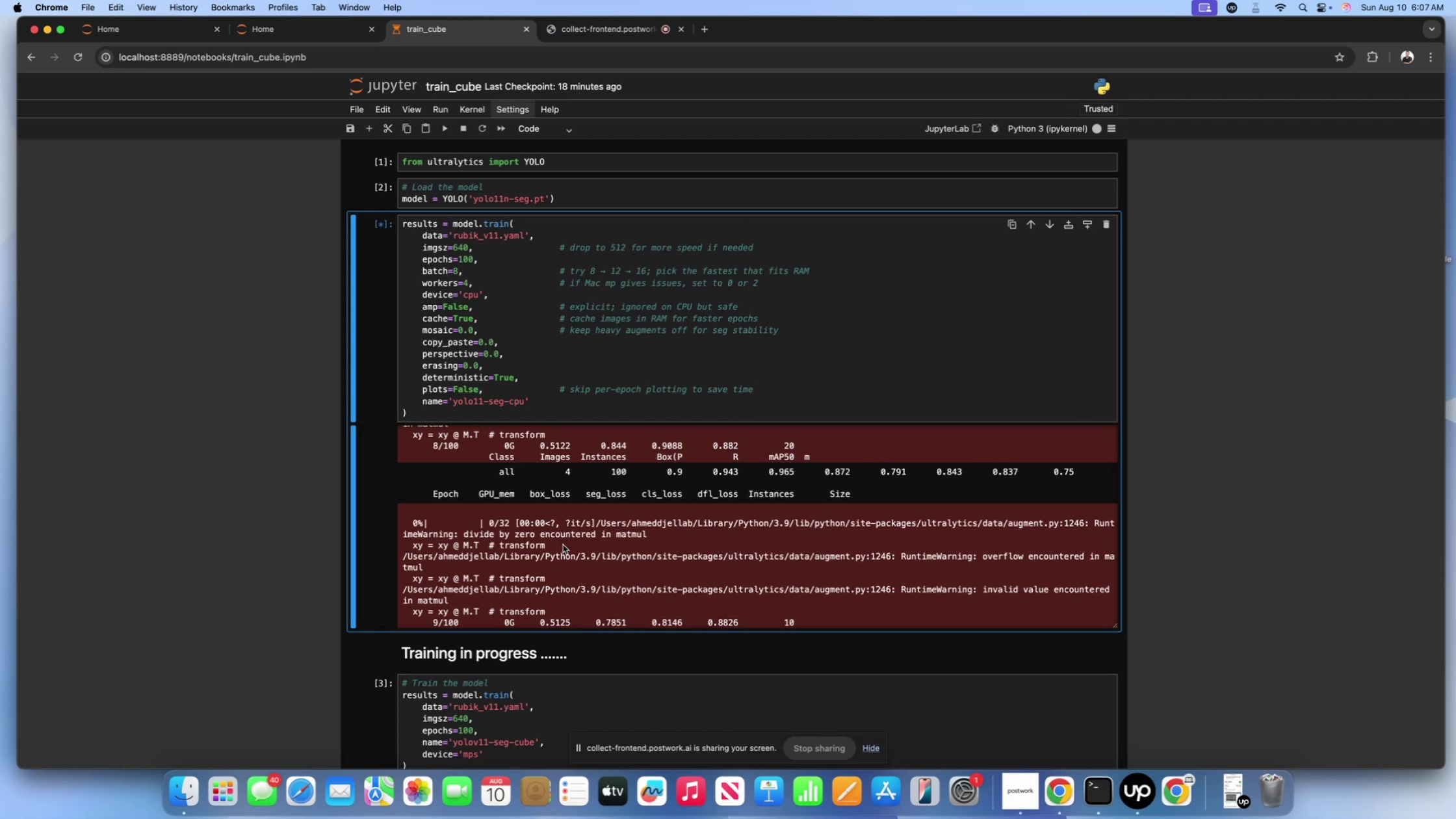 
double_click([538, 402])
 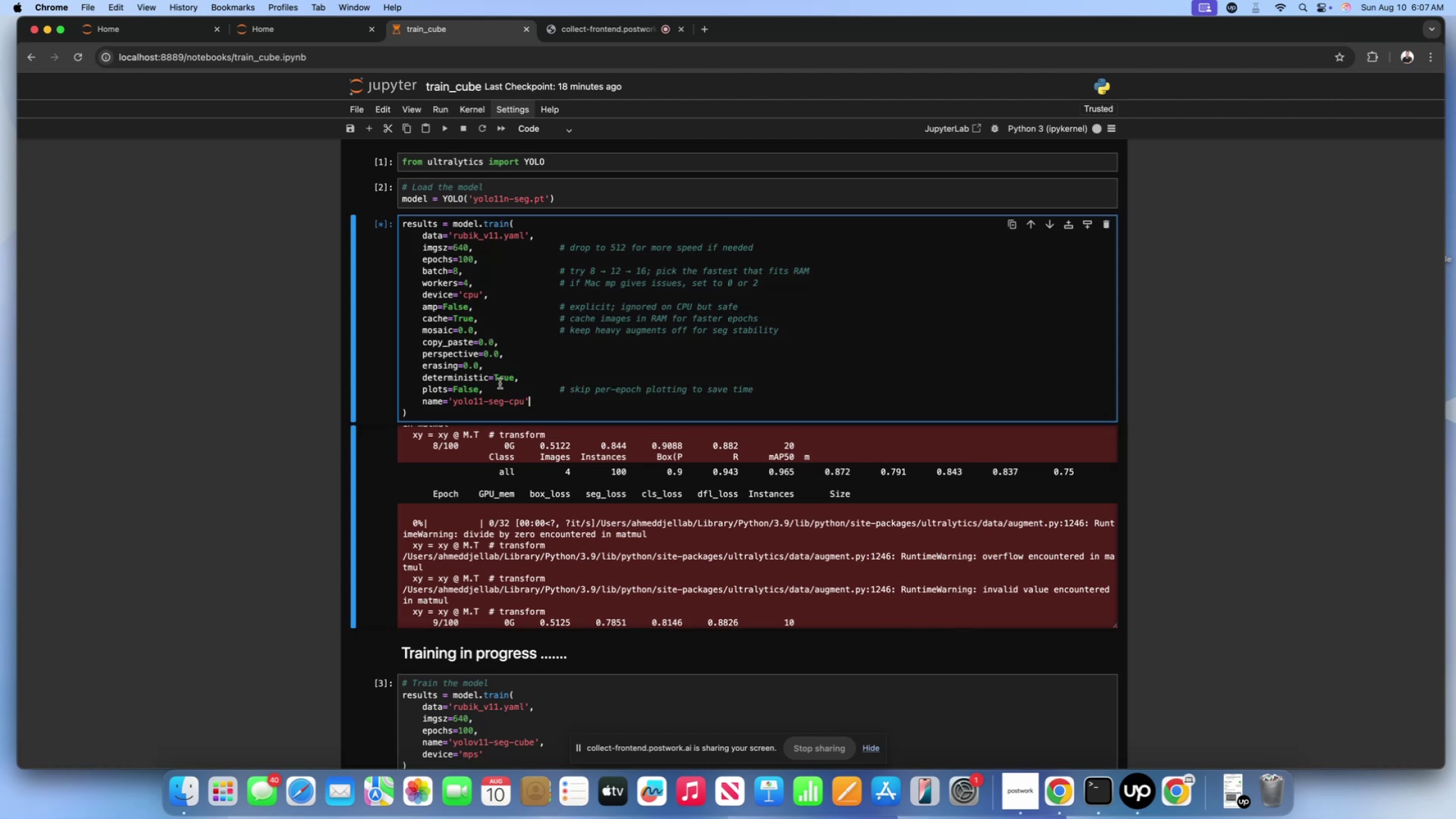 
triple_click([500, 384])
 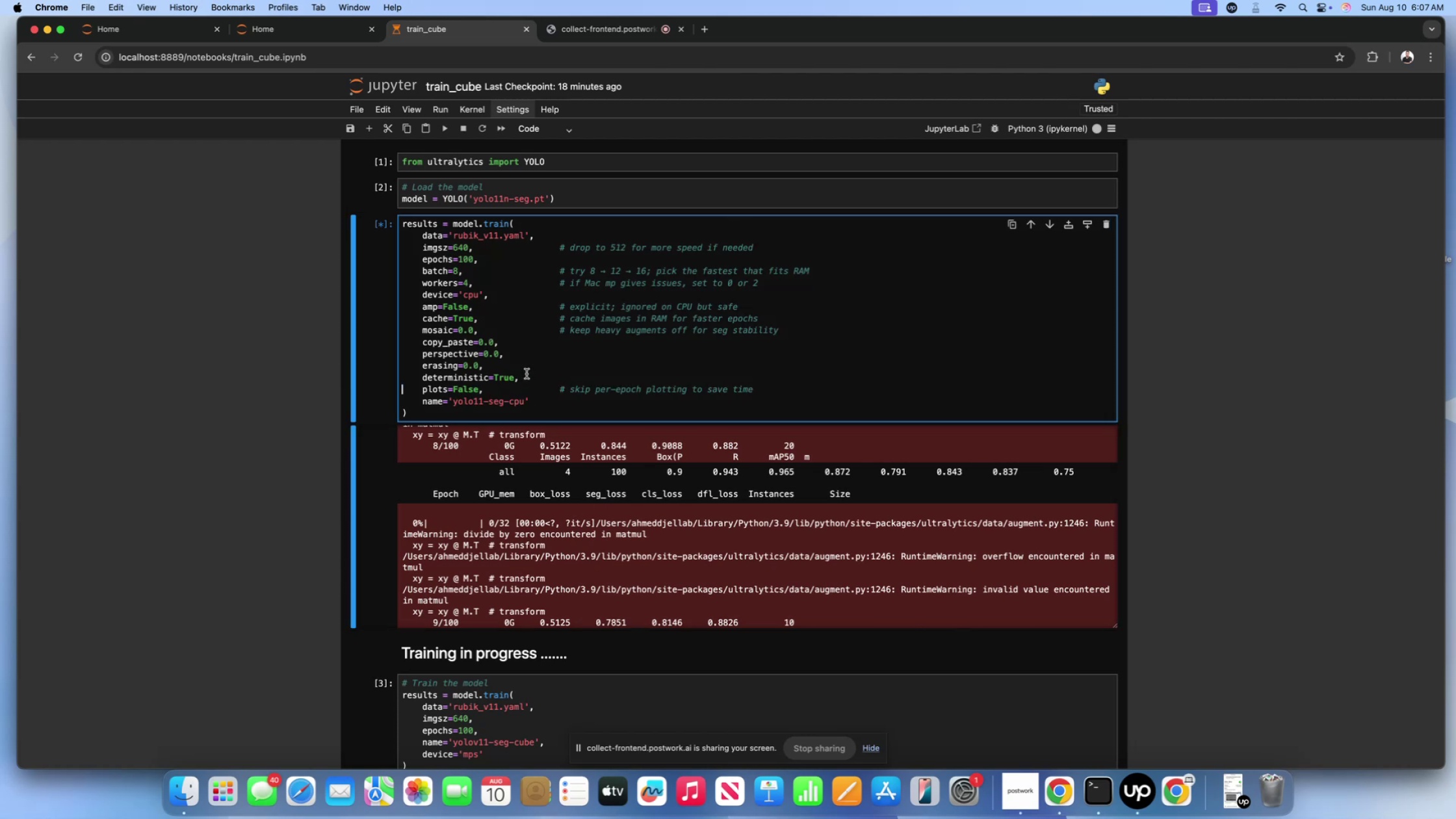 
triple_click([526, 374])
 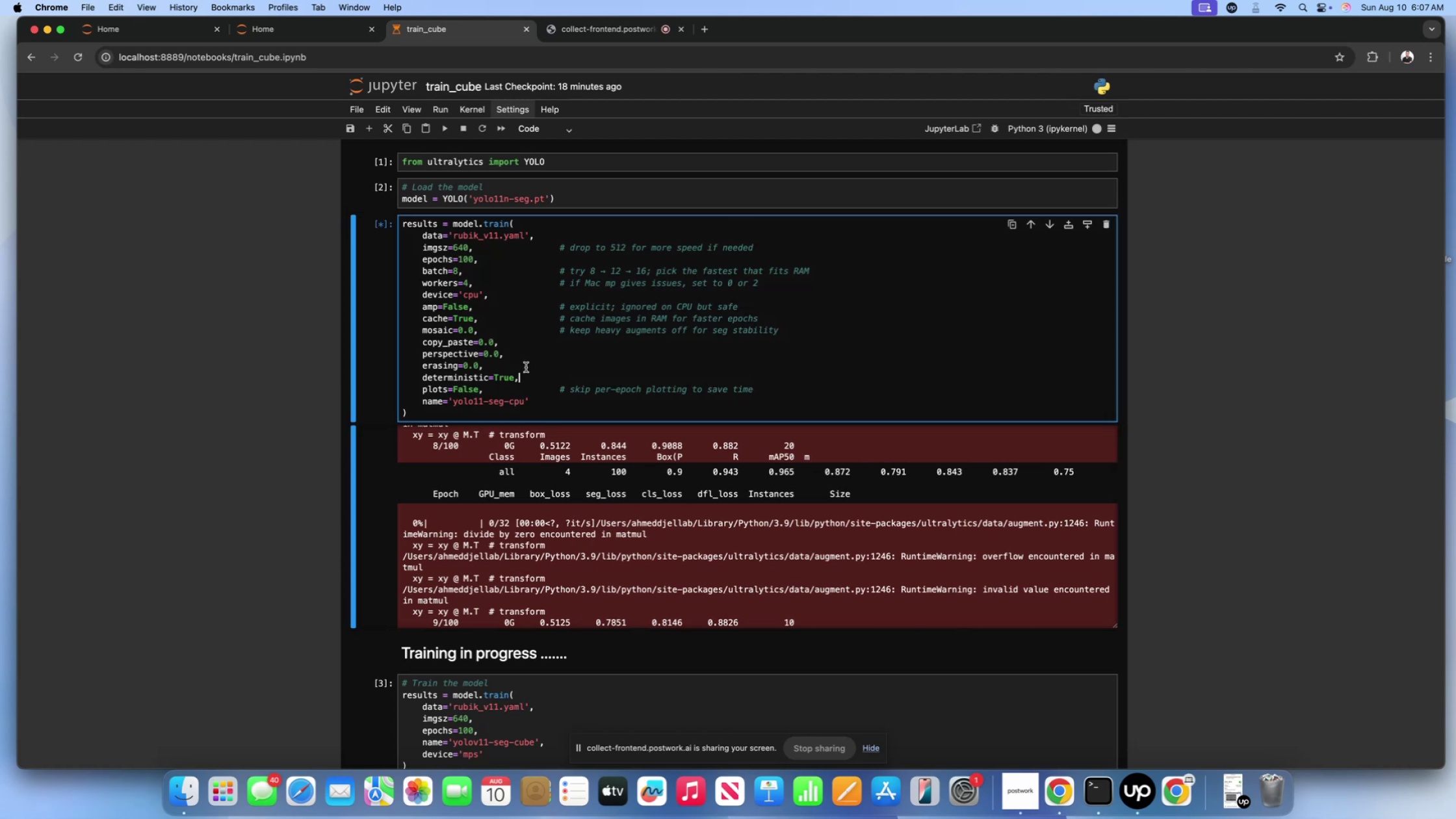 
left_click([526, 367])
 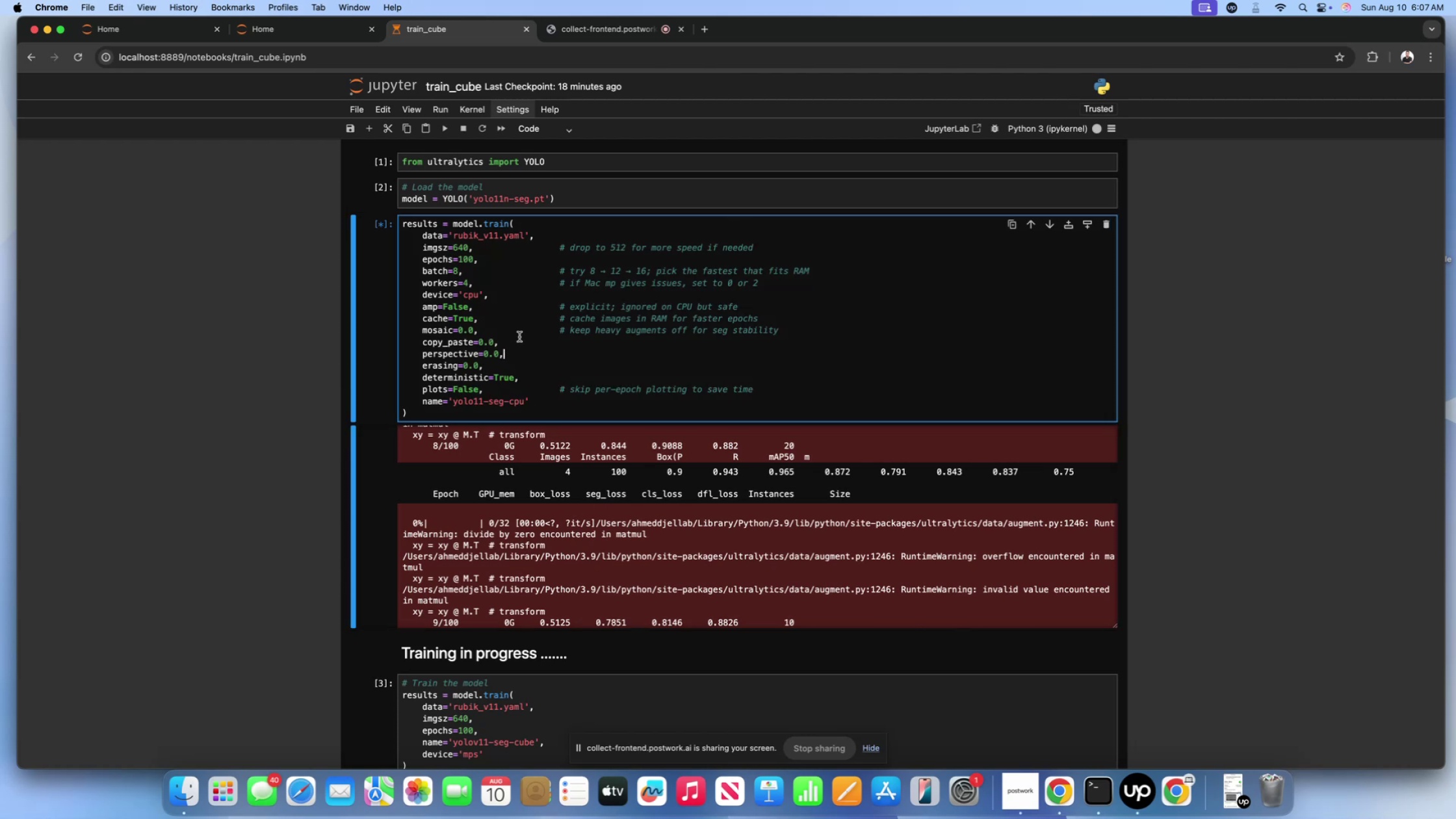 
double_click([501, 332])
 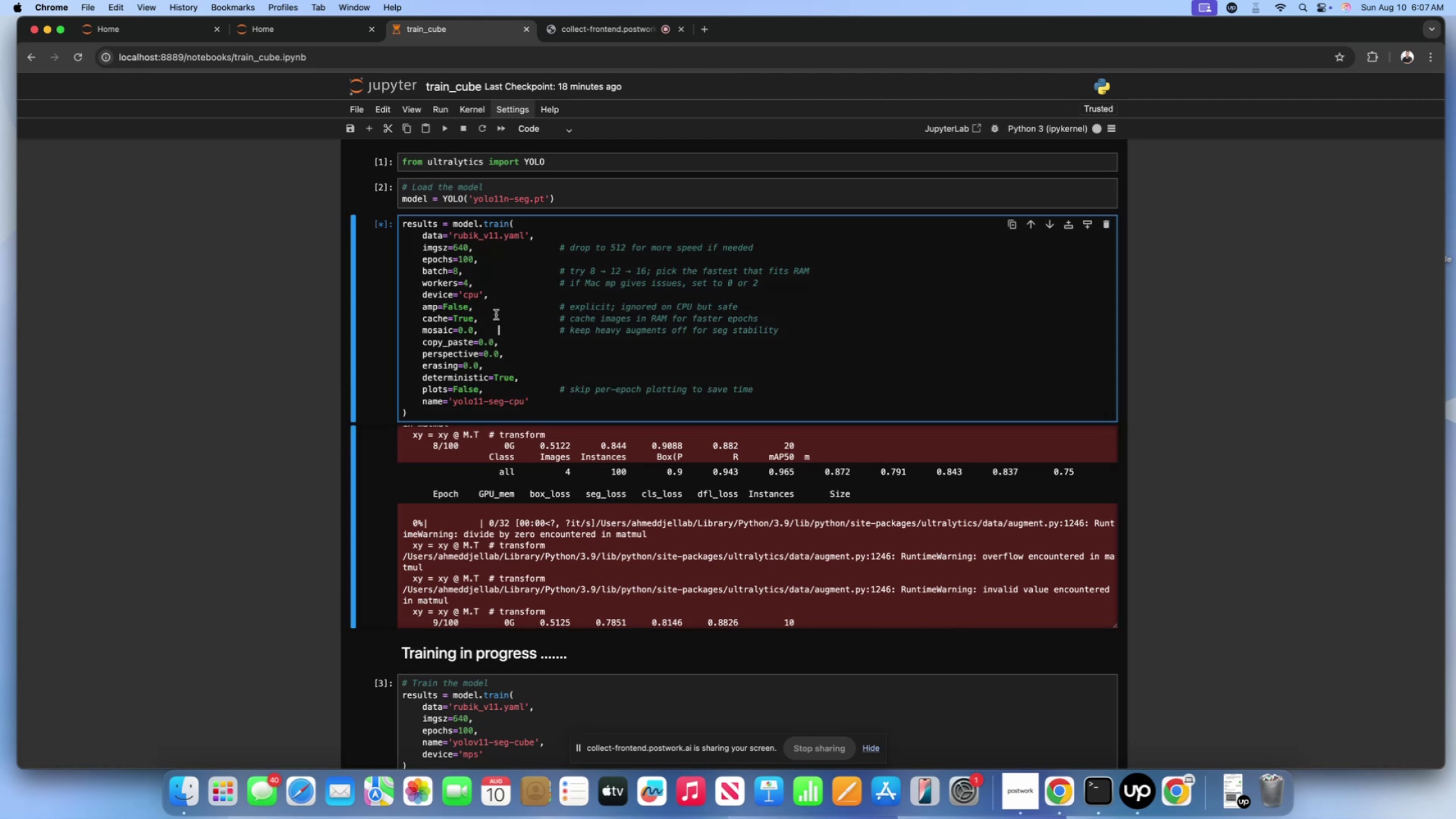 
triple_click([496, 315])
 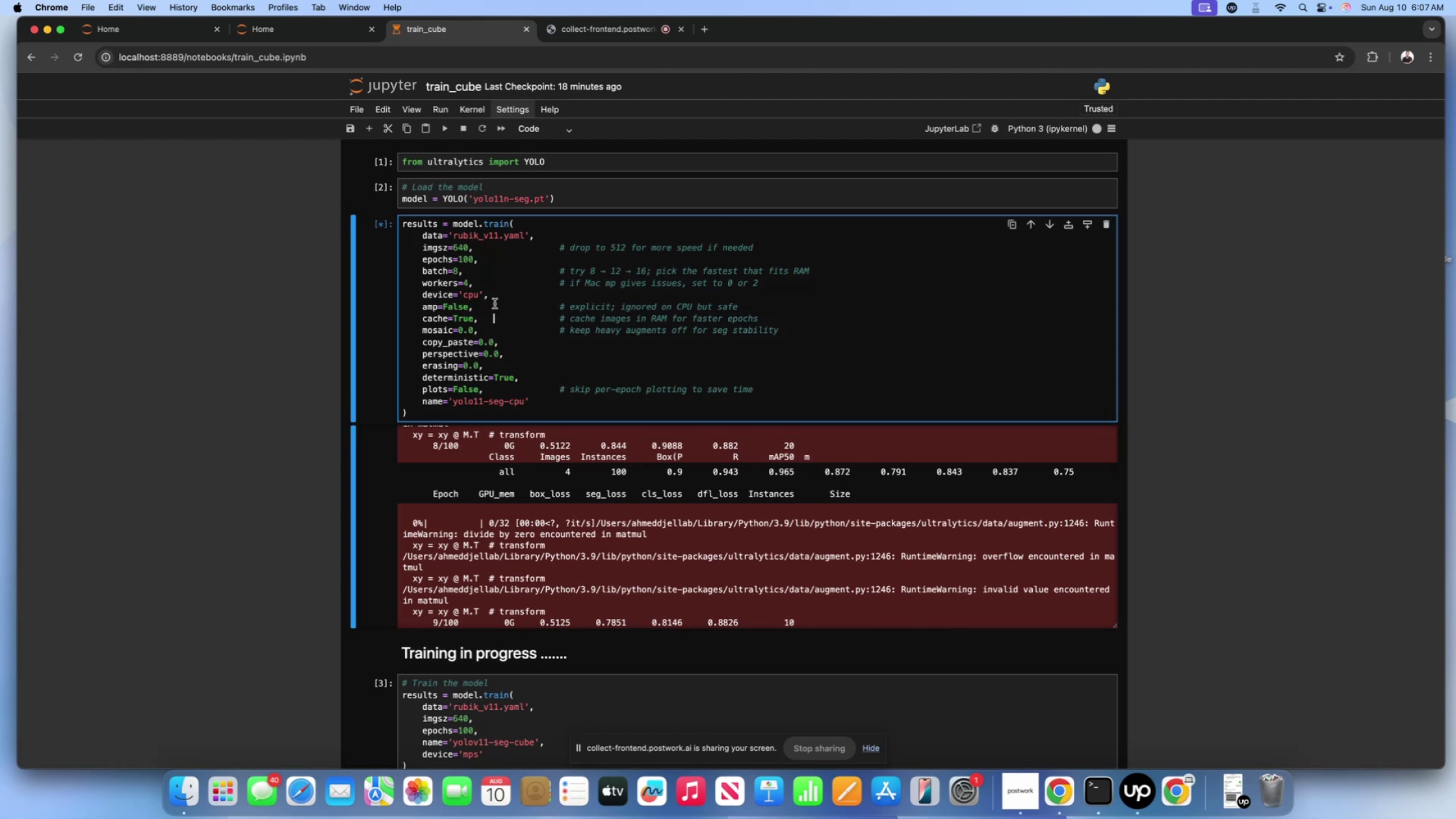 
triple_click([495, 304])
 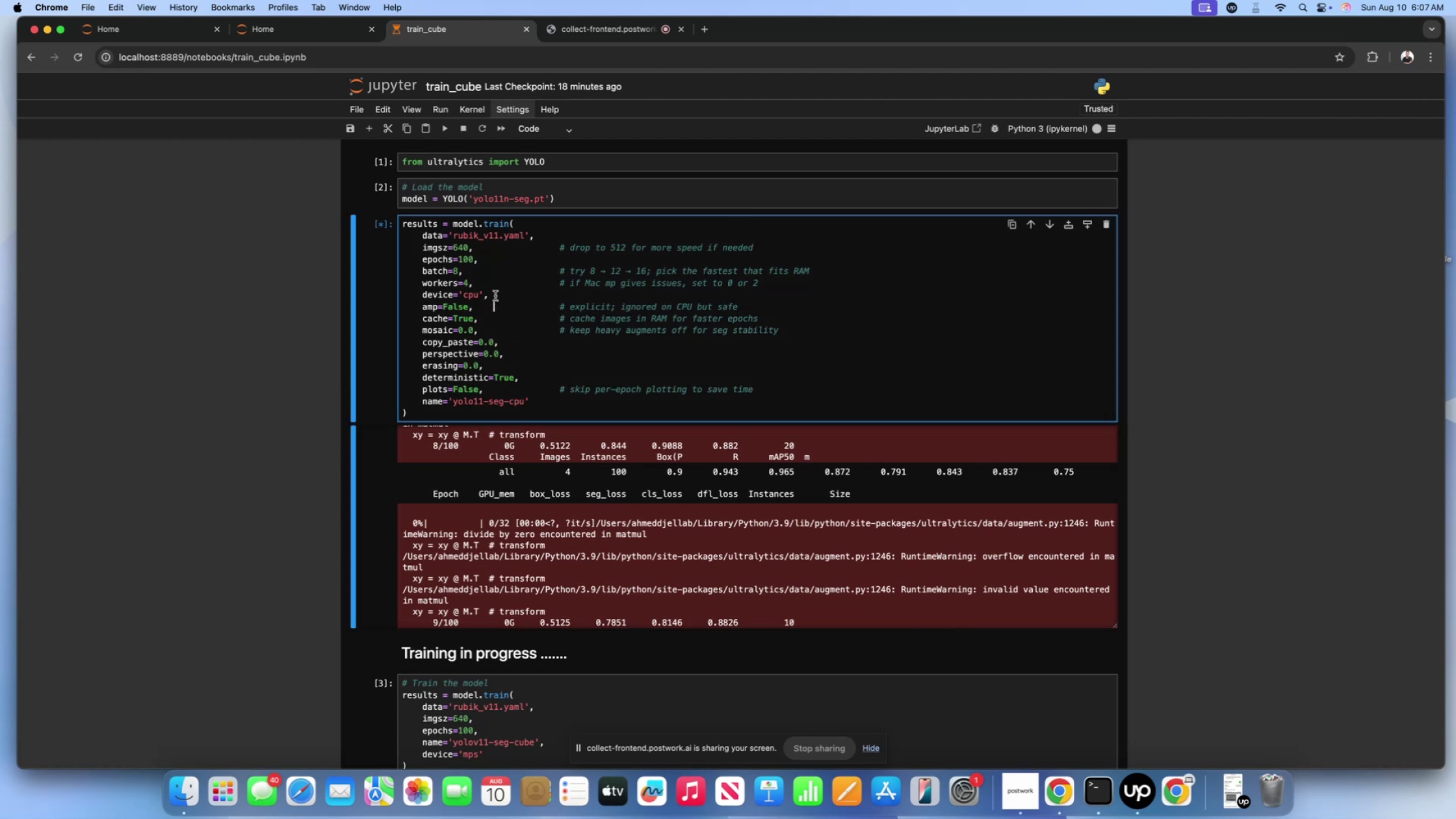 
triple_click([495, 296])
 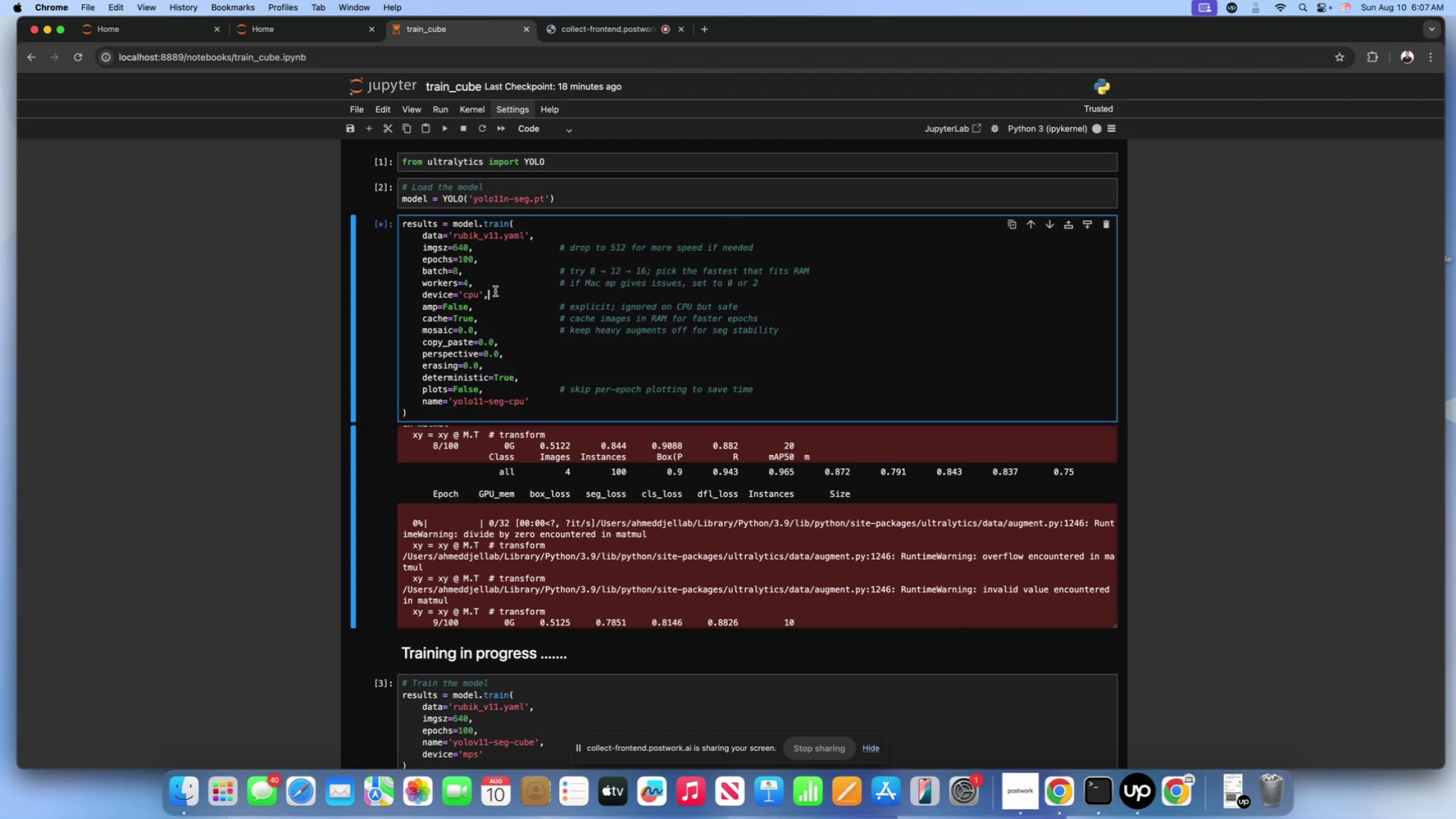 
triple_click([495, 291])
 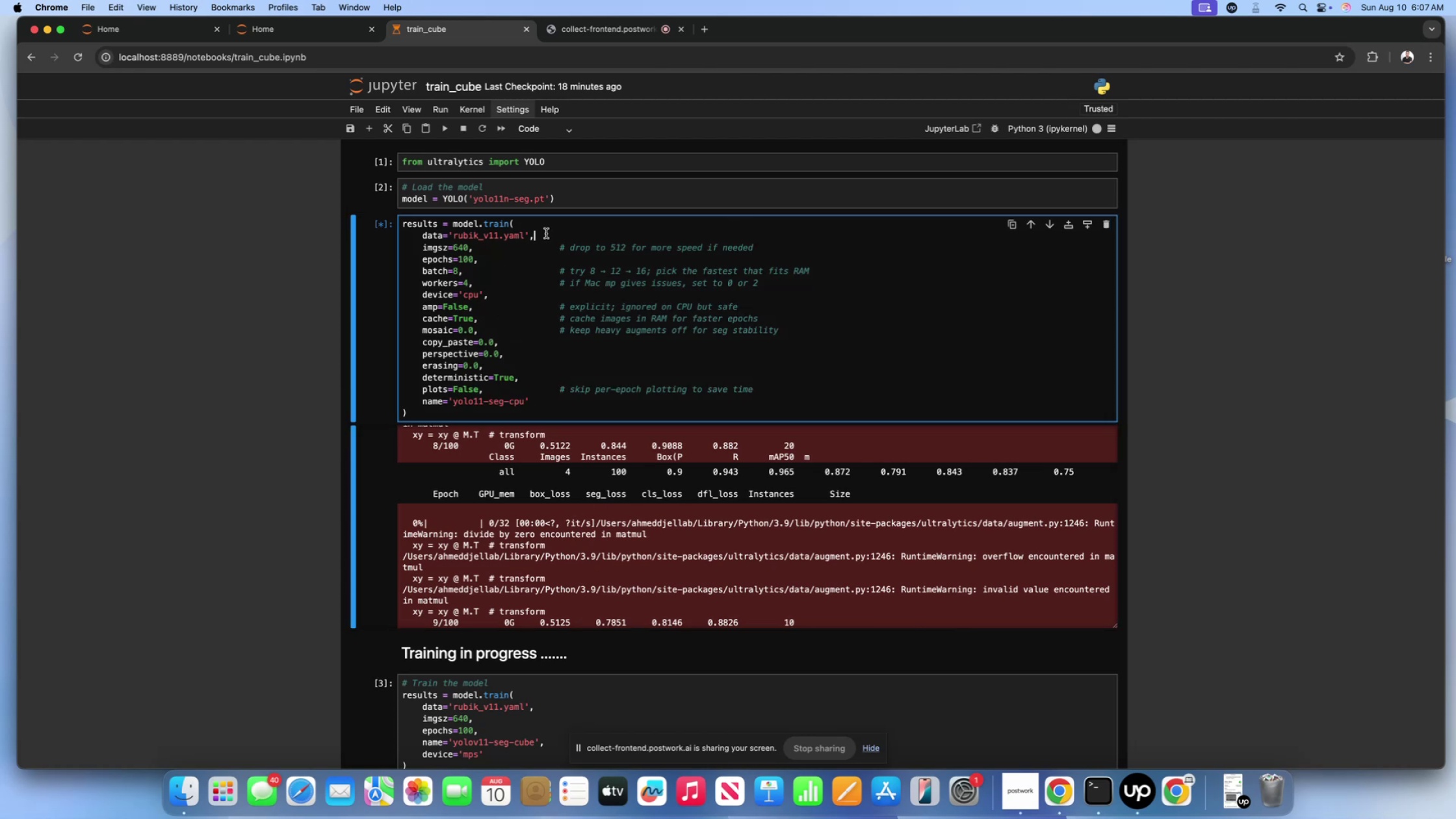 
double_click([546, 230])
 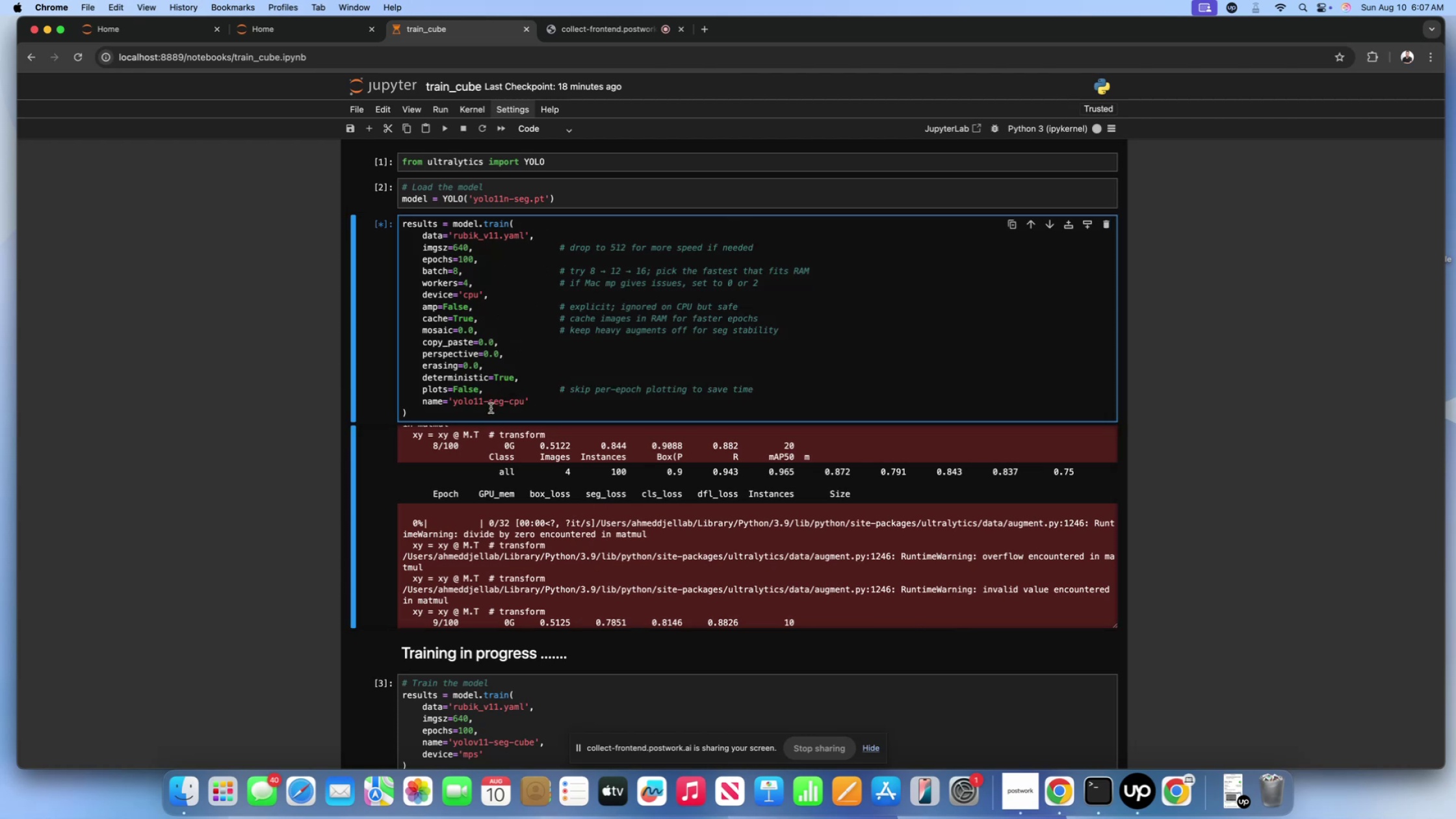 
left_click([491, 408])
 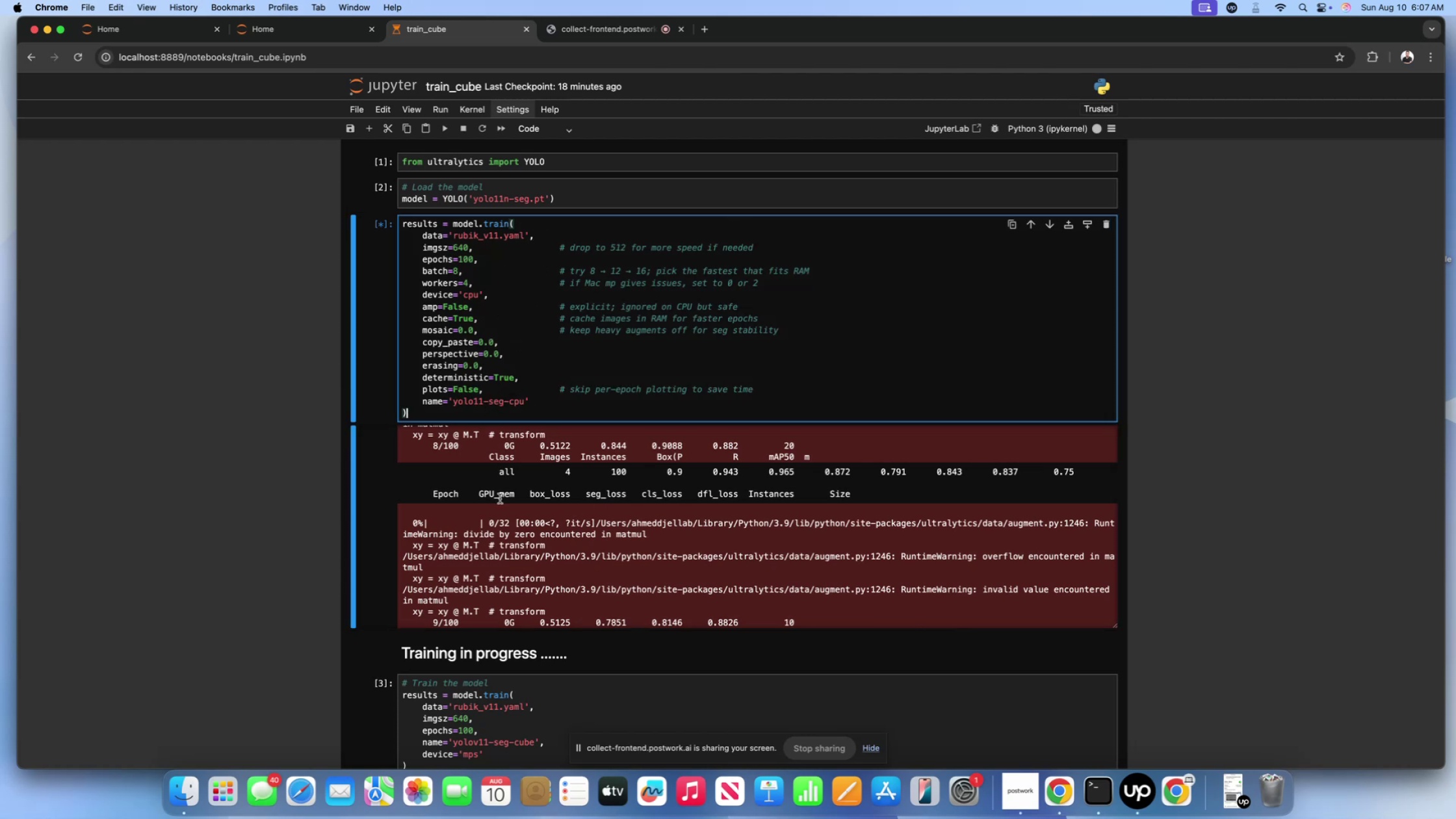 
left_click([500, 501])
 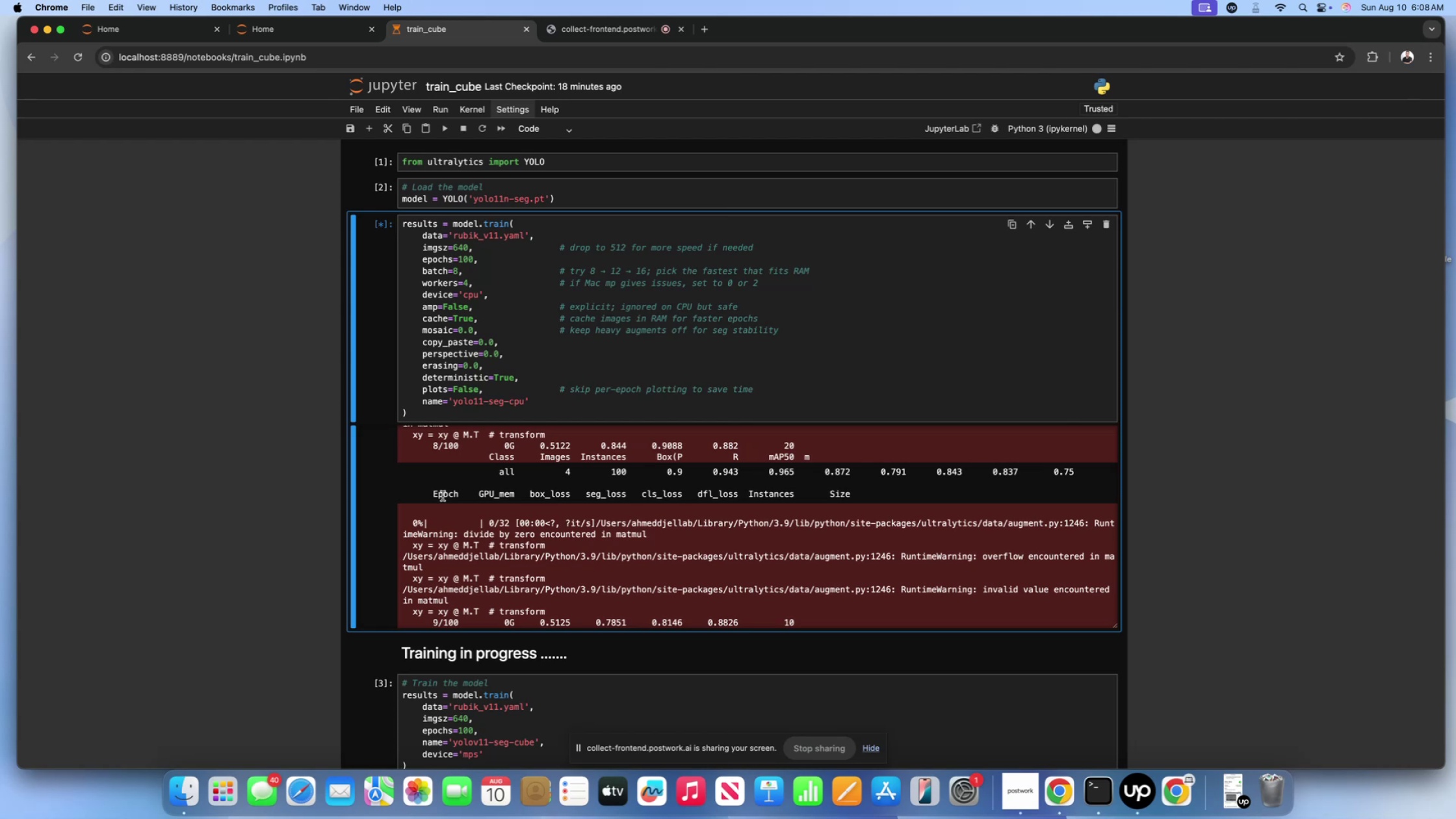 
wait(30.26)
 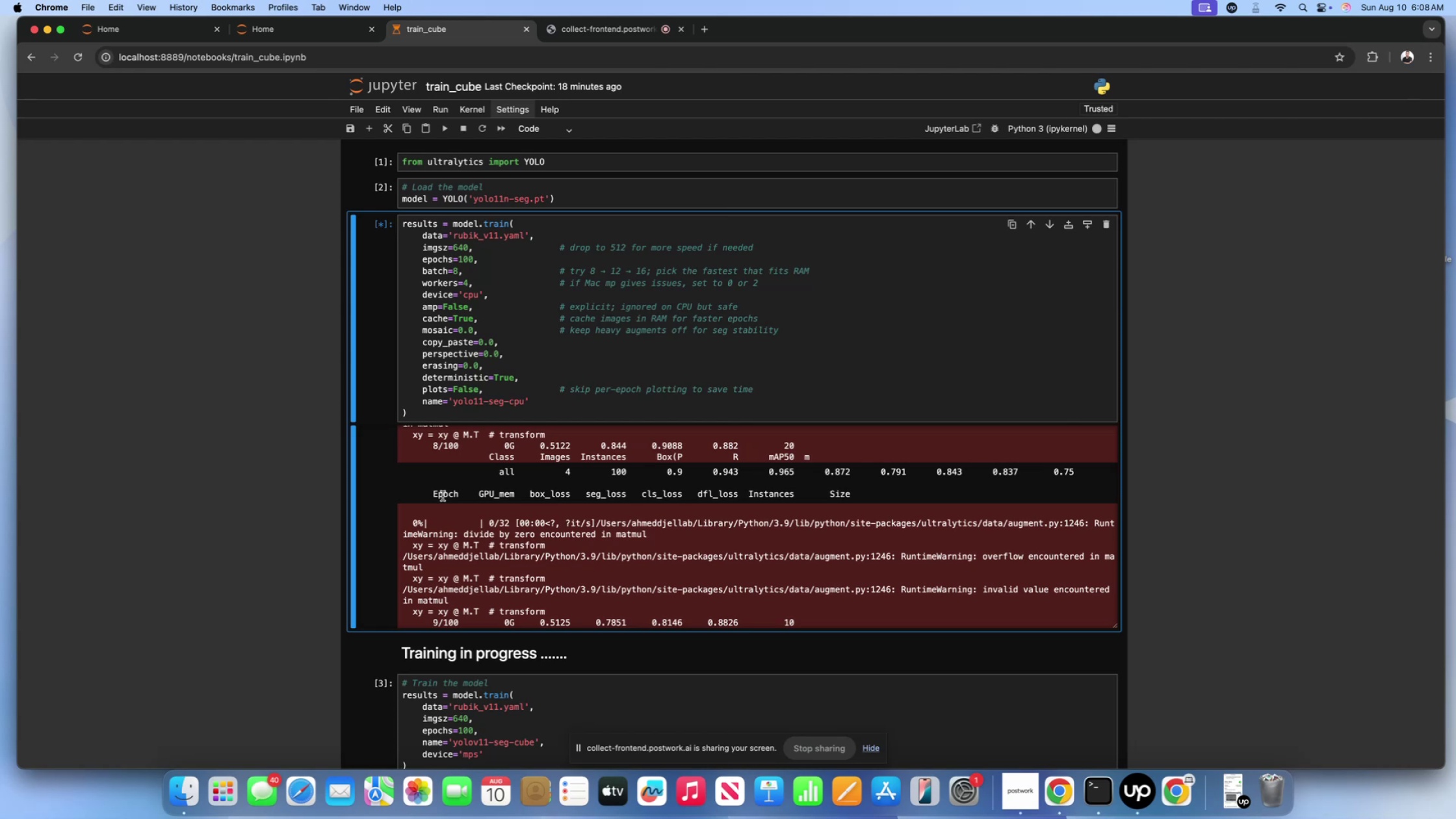 
left_click([535, 361])
 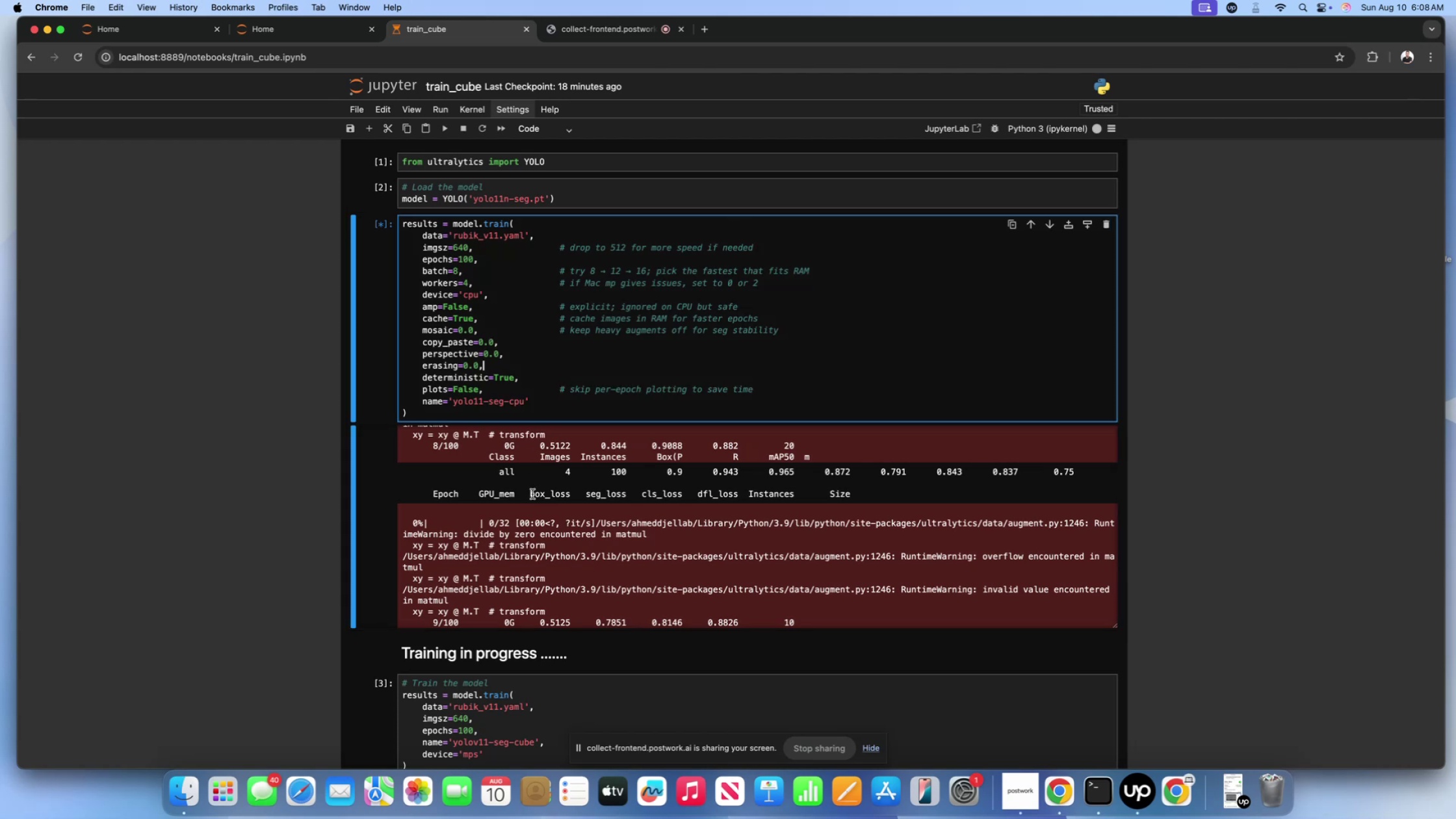 
scroll: coordinate [536, 504], scroll_direction: down, amount: 55.0
 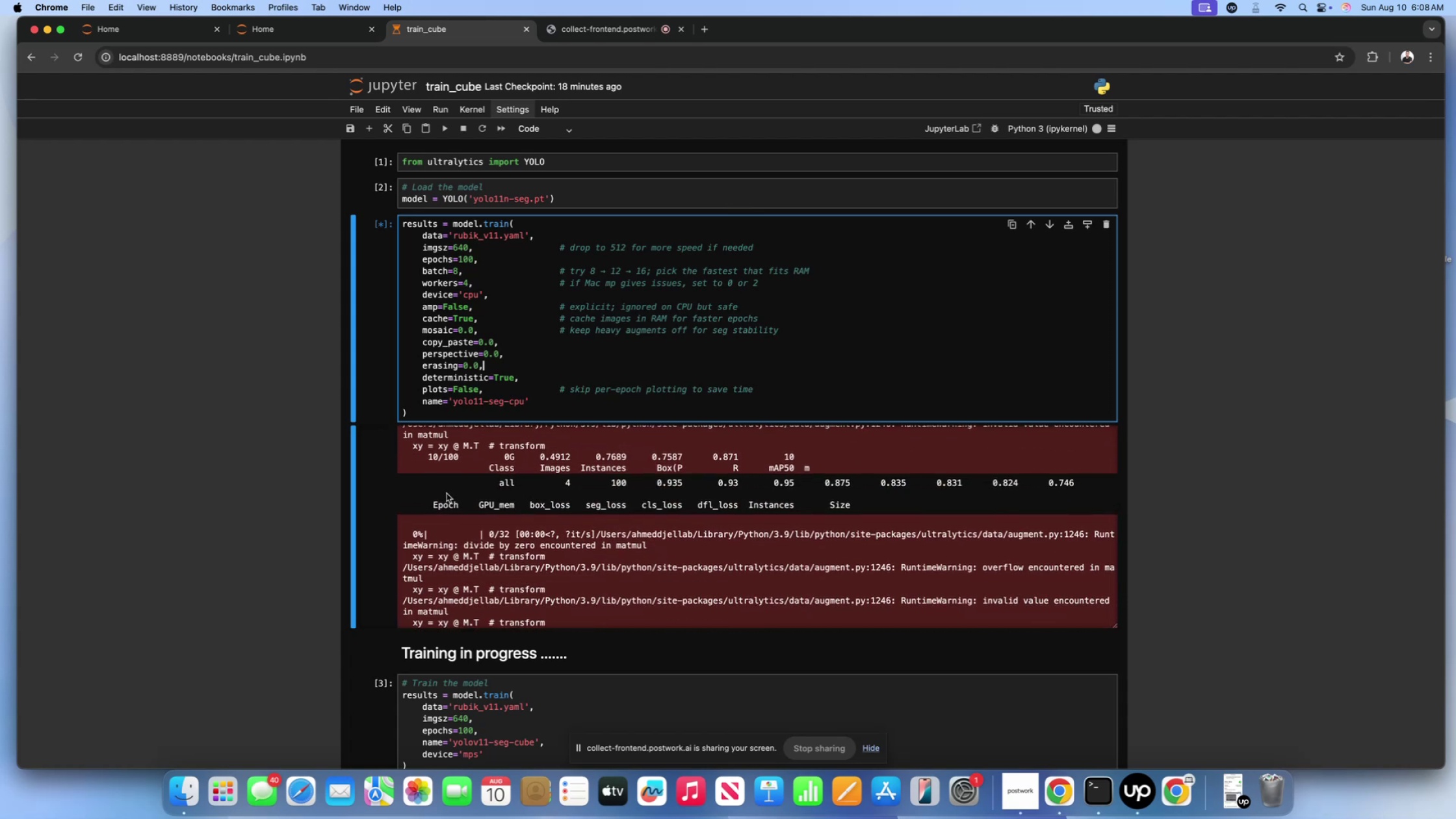 
left_click([447, 493])
 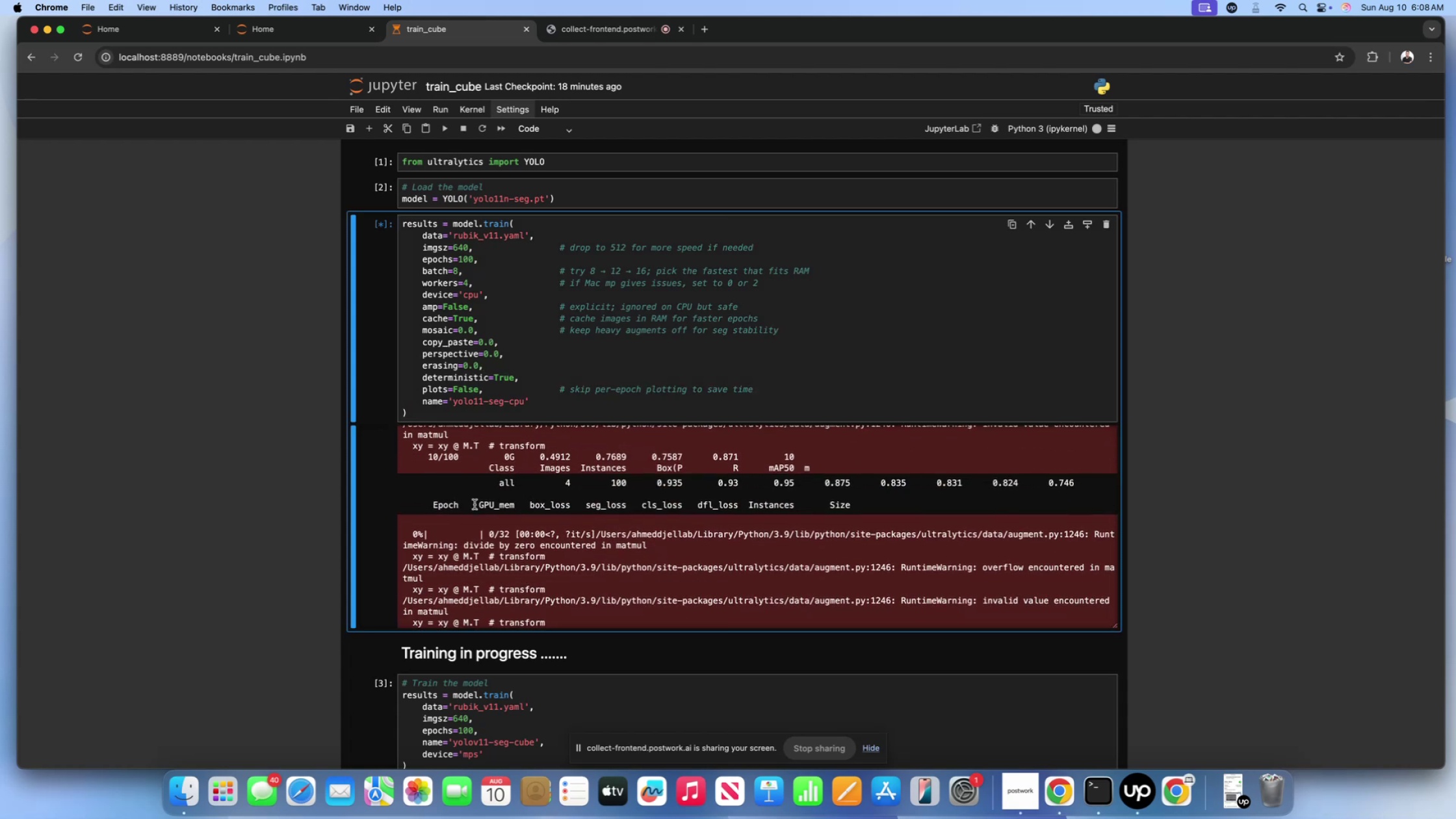 
scroll: coordinate [475, 505], scroll_direction: down, amount: 4.0
 